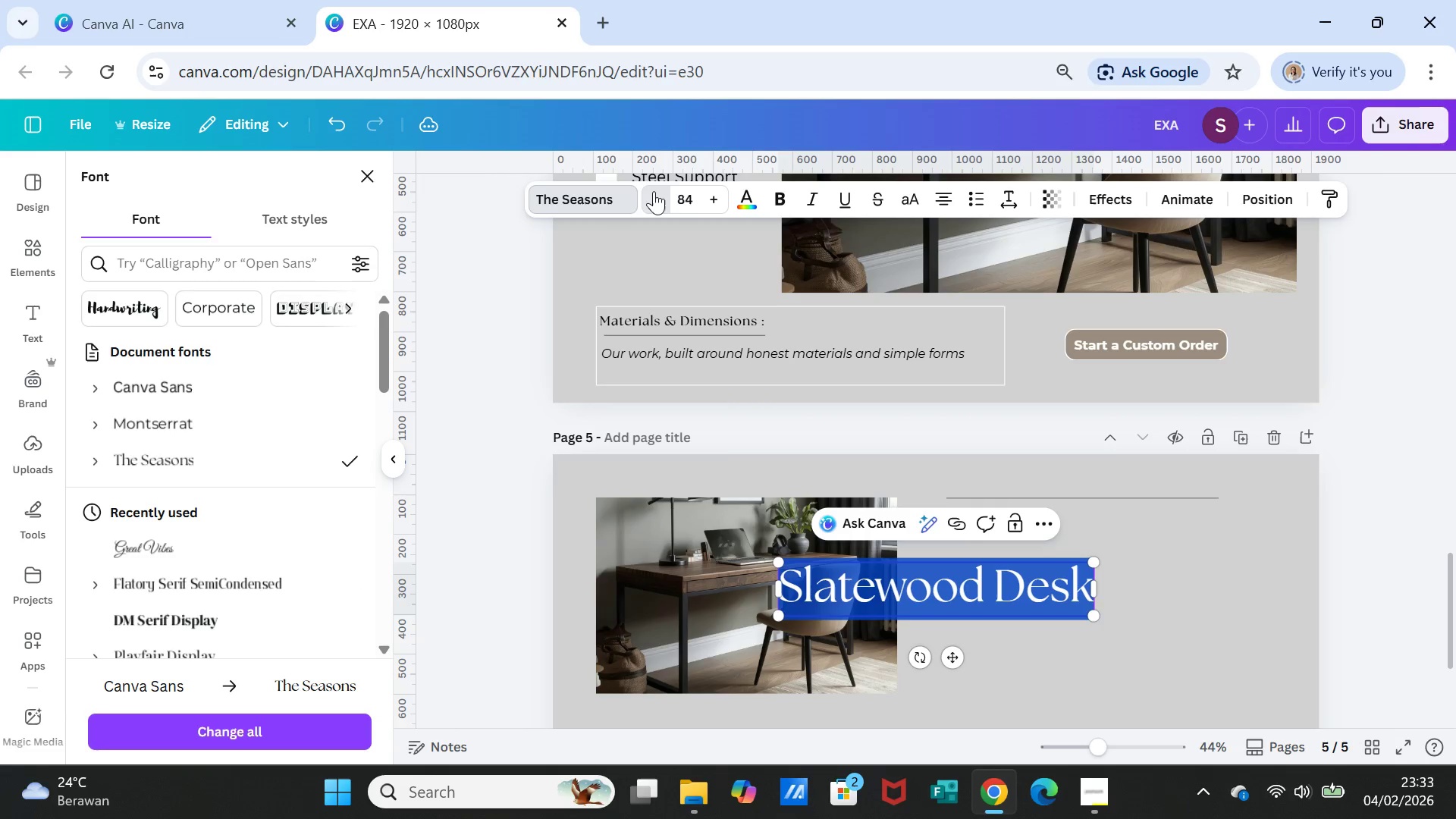 
triple_click([654, 191])
 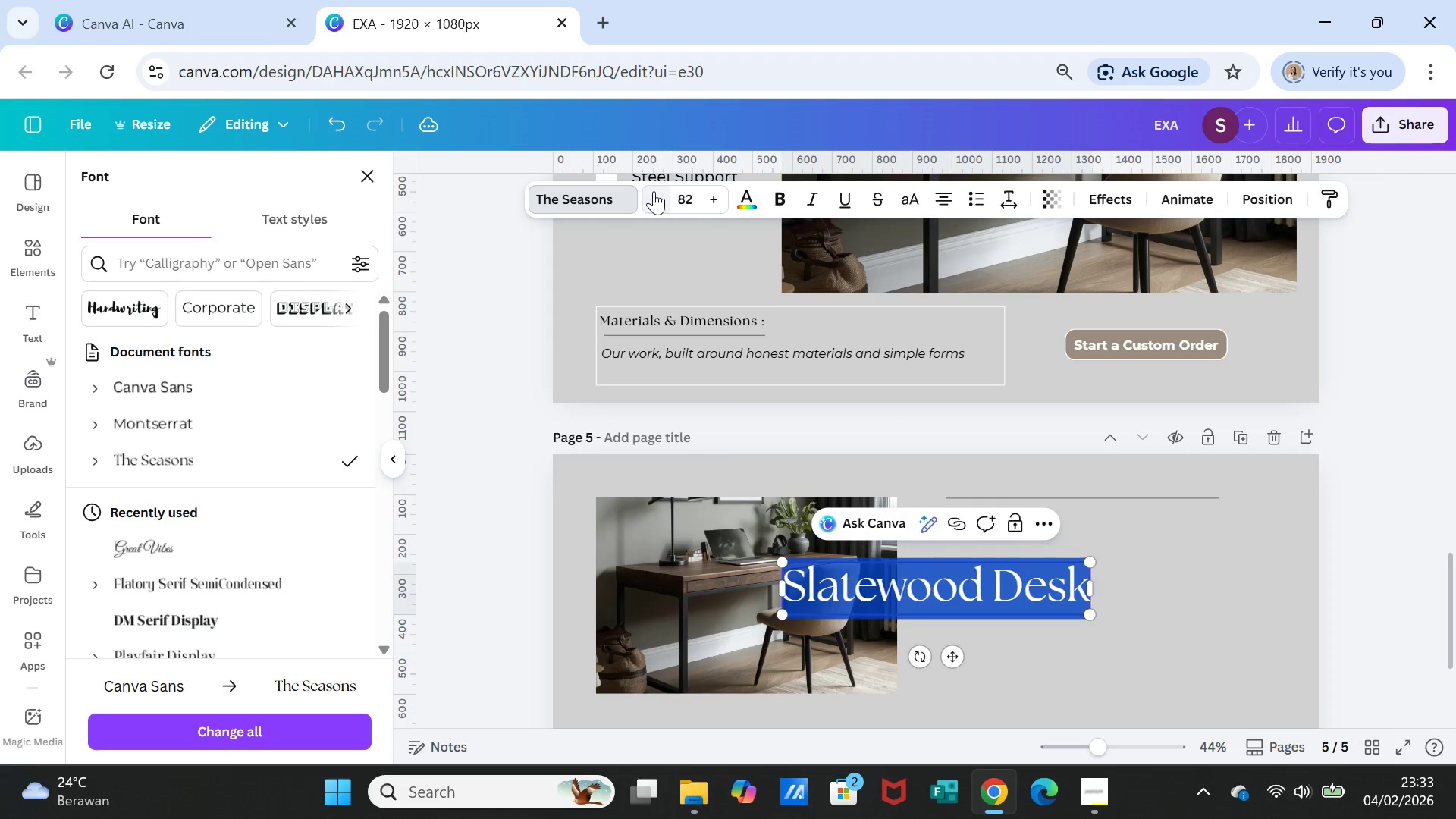 
triple_click([654, 191])
 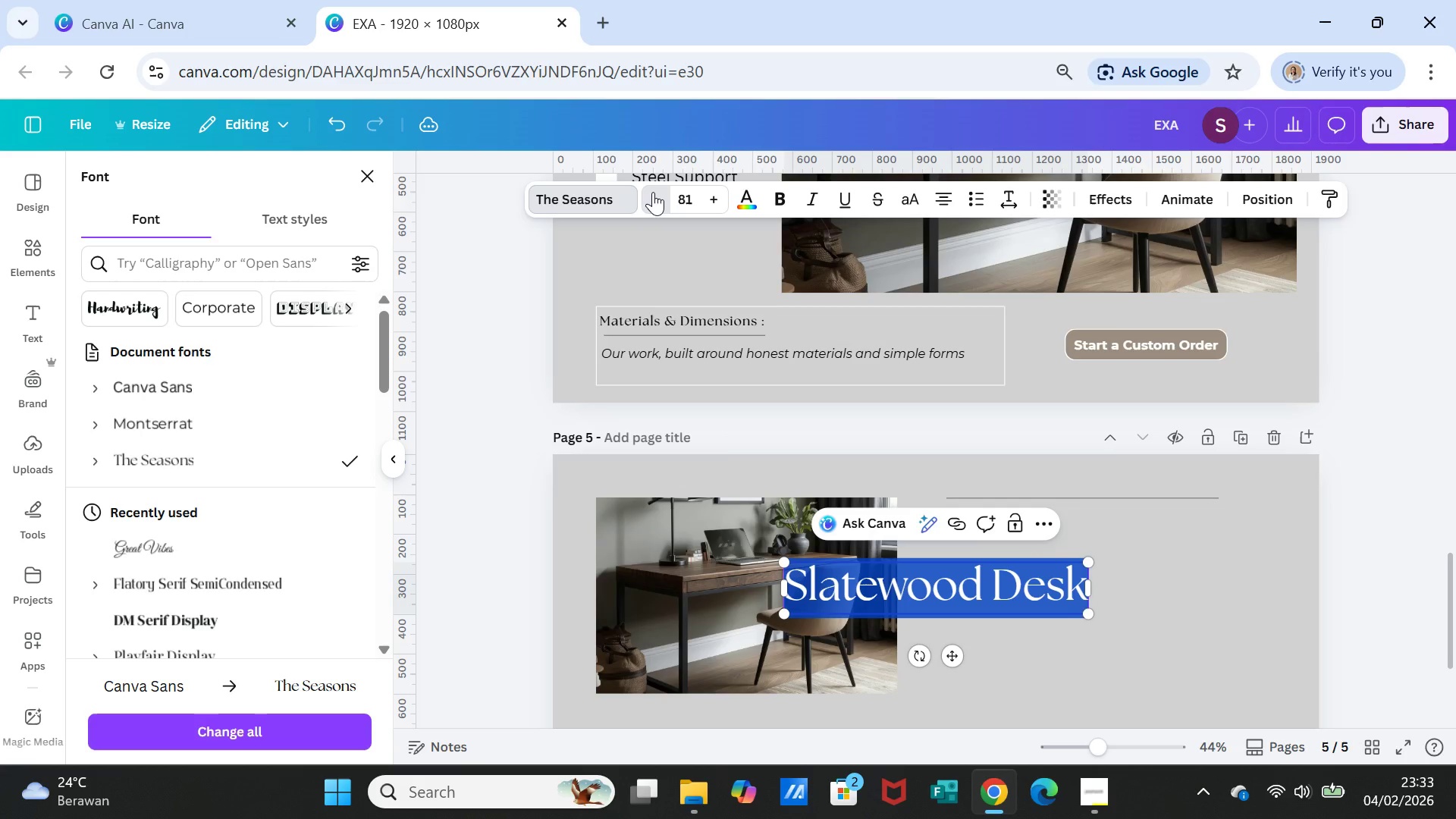 
triple_click([653, 192])
 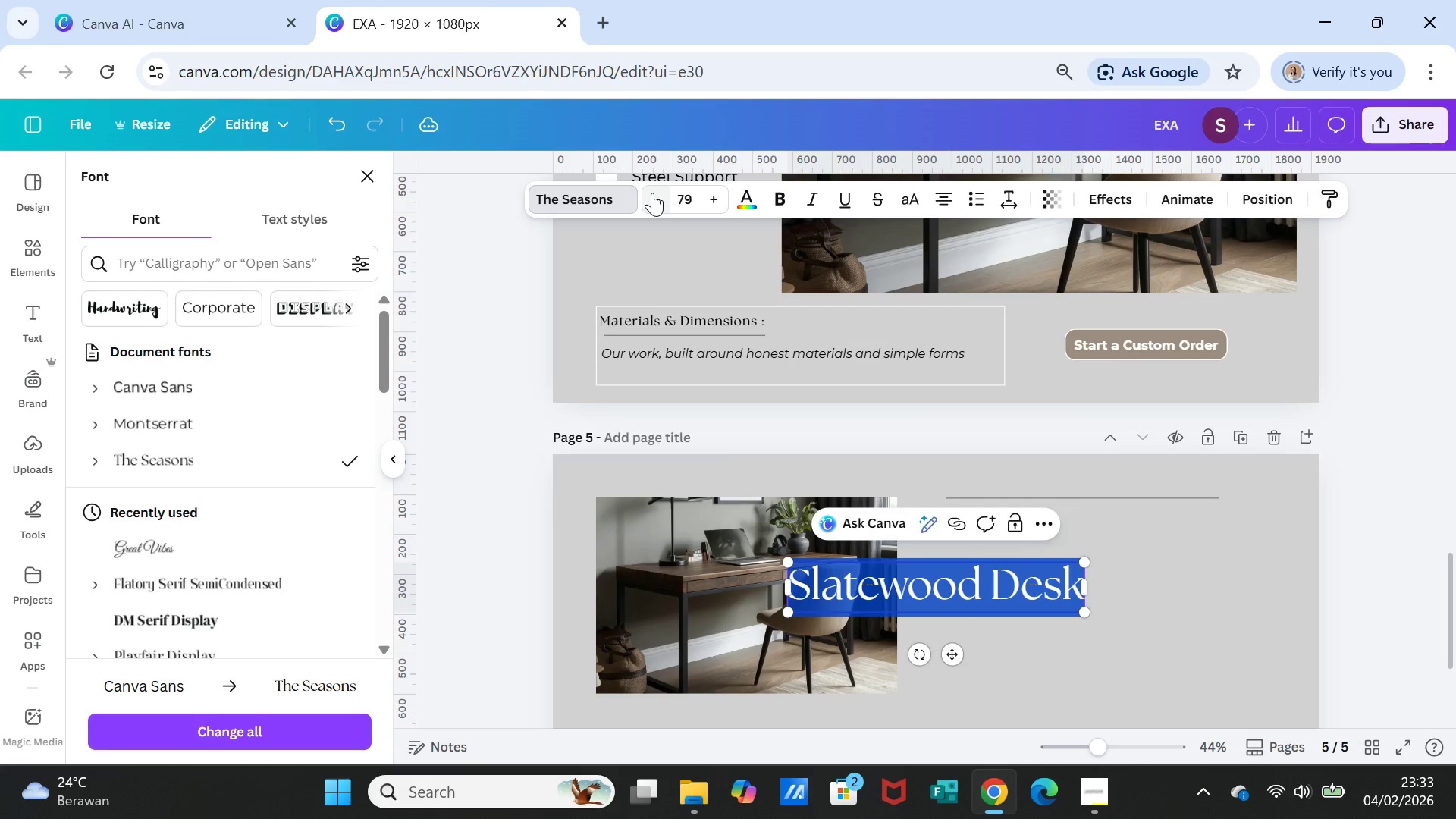 
triple_click([652, 193])
 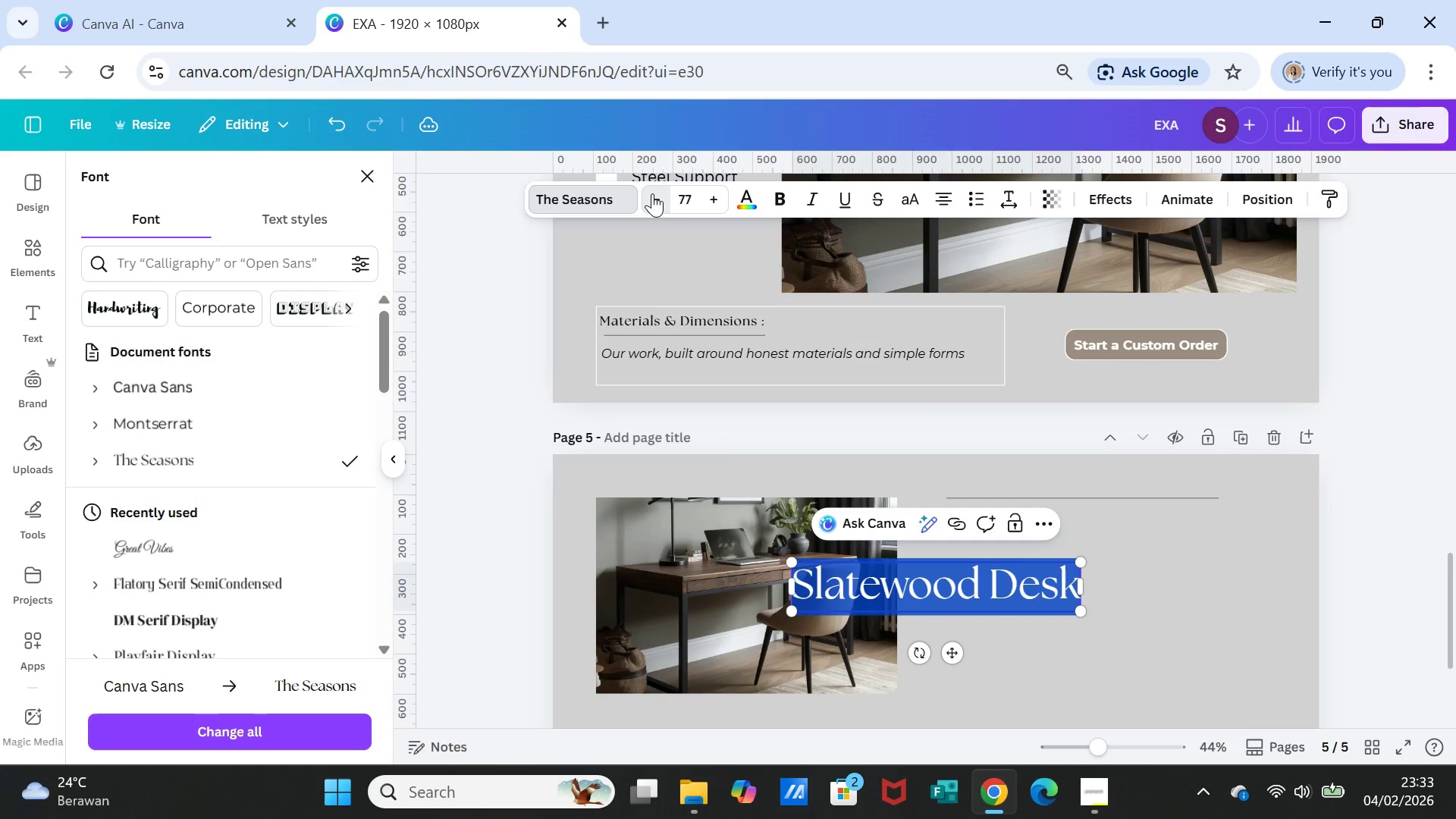 
triple_click([652, 193])
 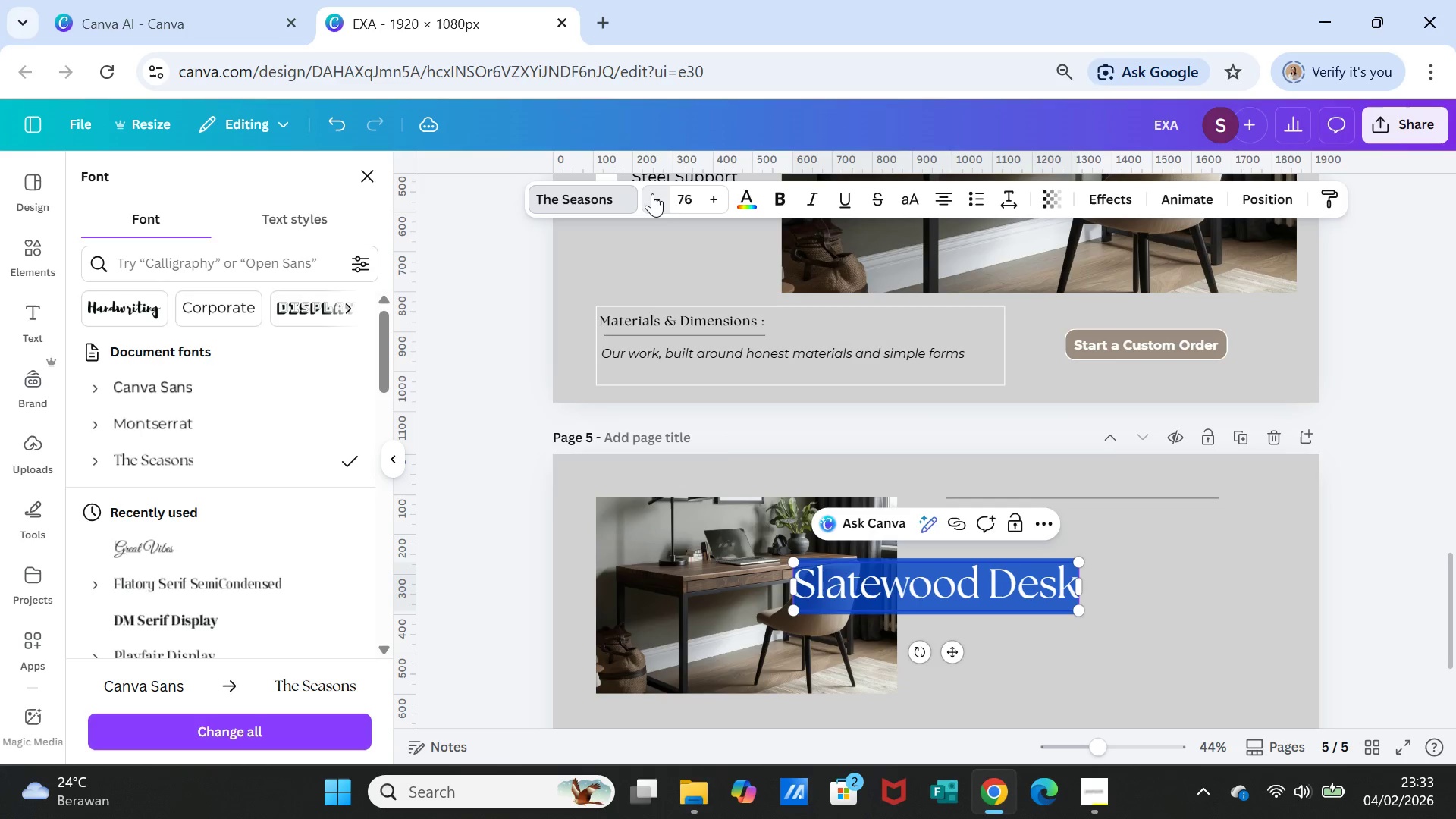 
triple_click([652, 193])
 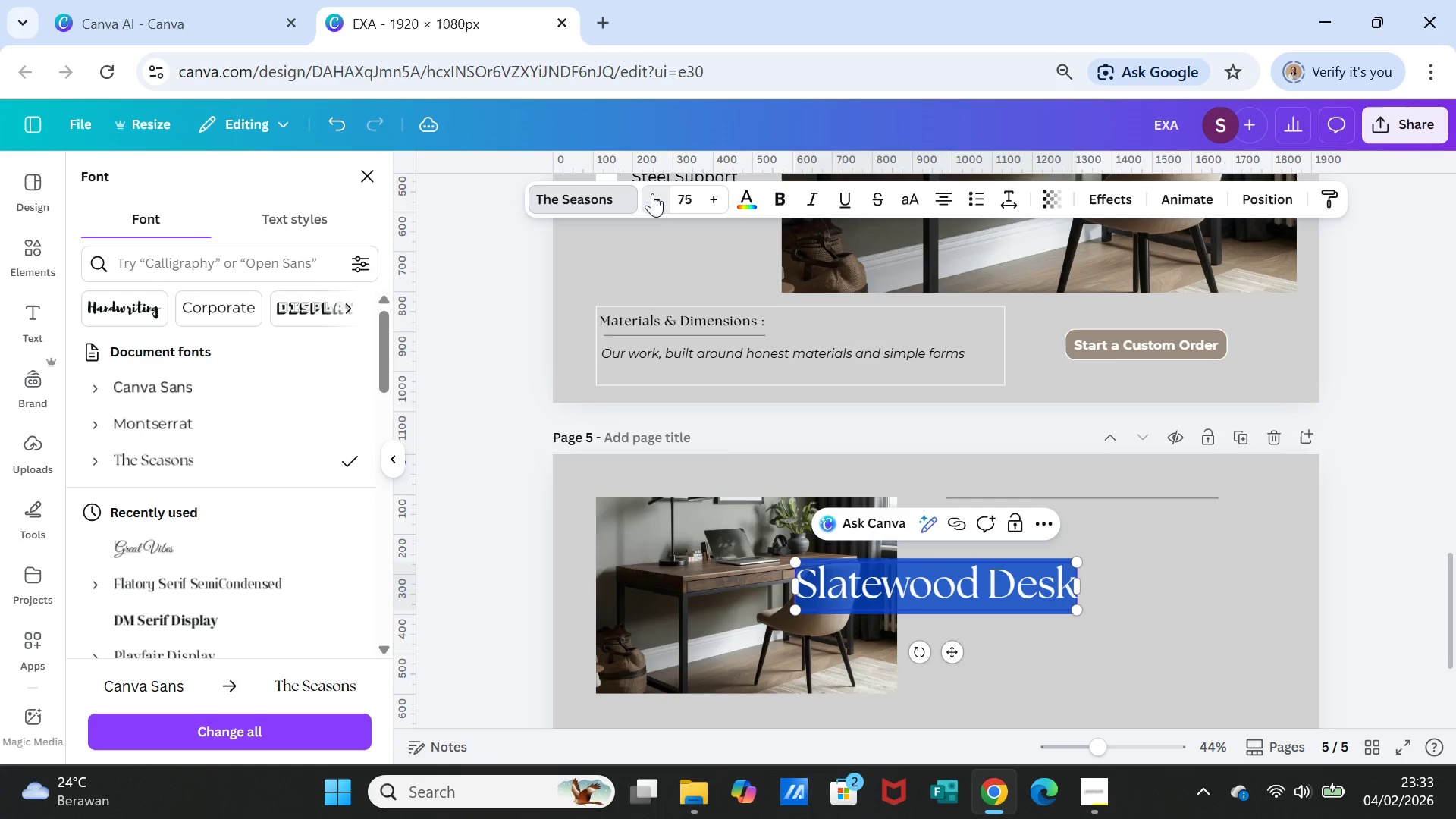 
triple_click([652, 193])
 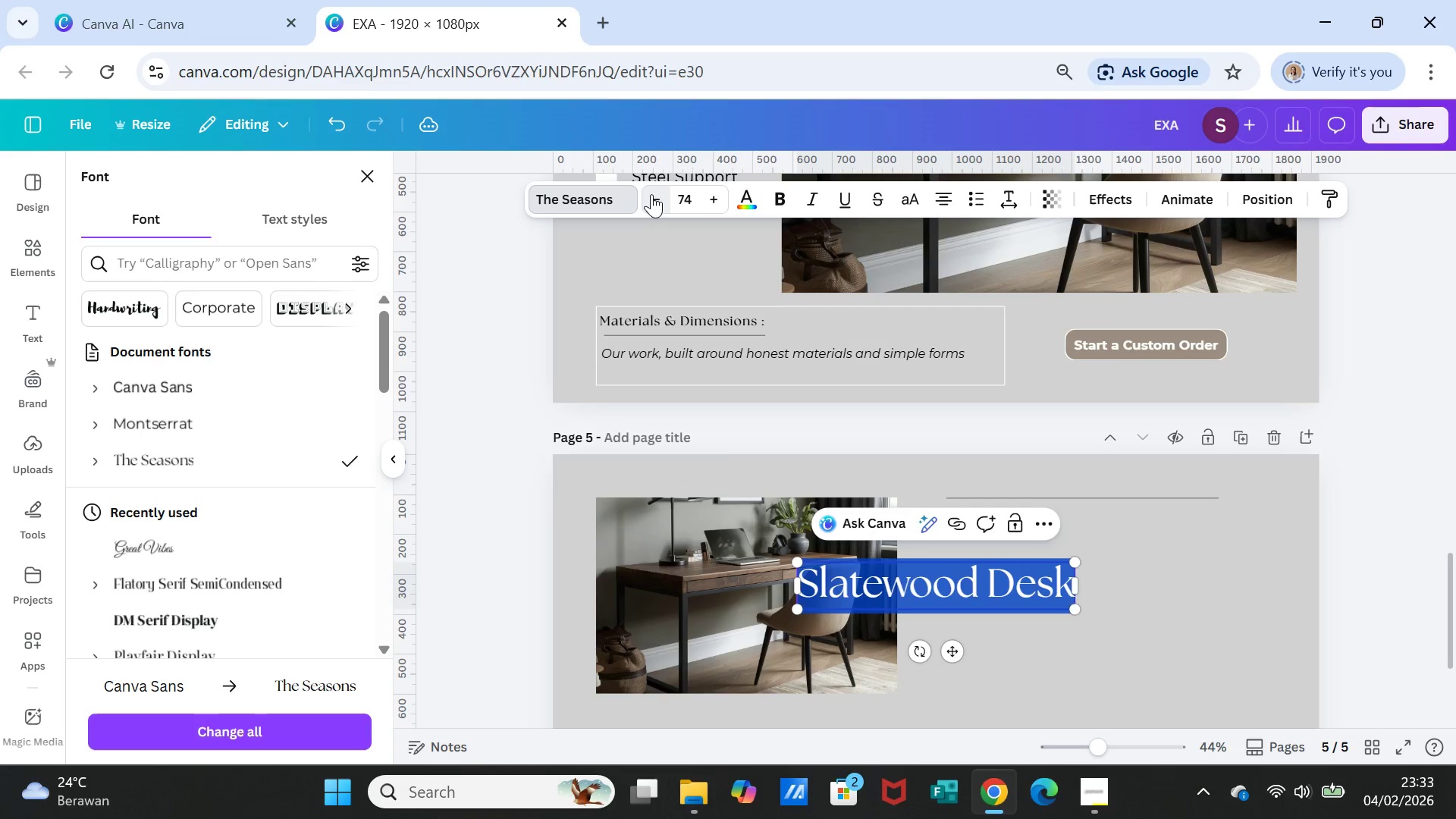 
triple_click([651, 194])
 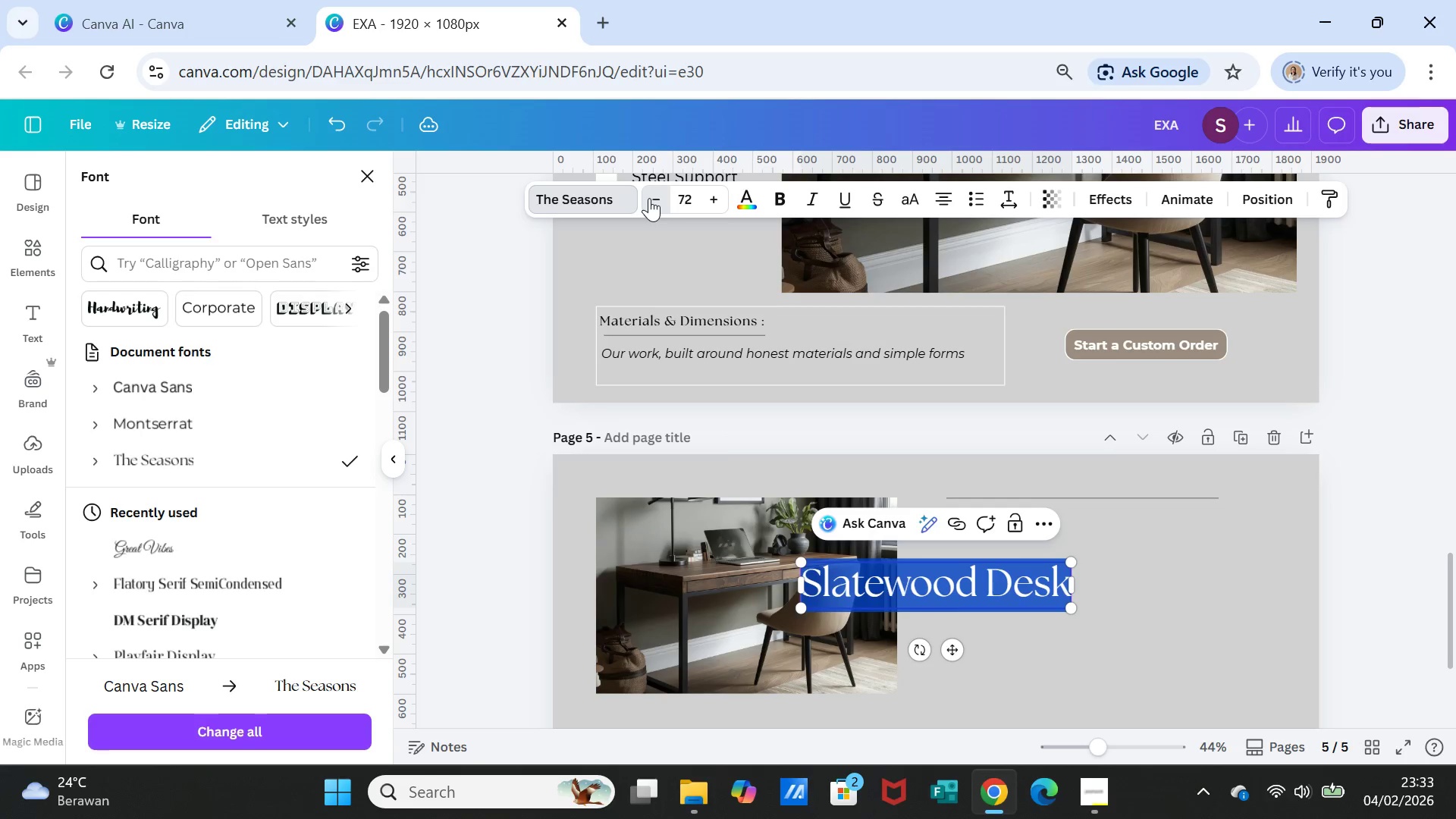 
triple_click([649, 198])
 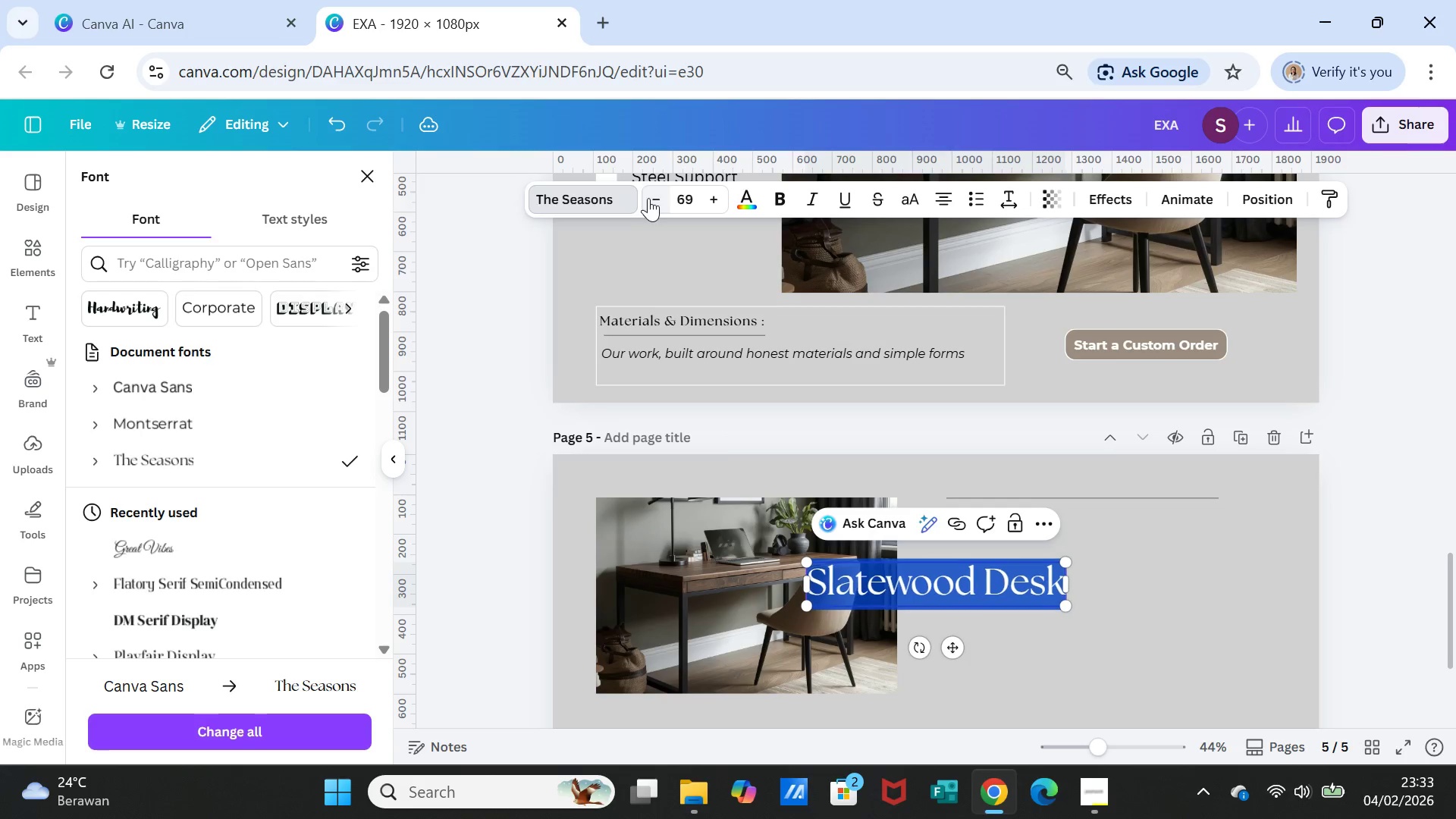 
triple_click([648, 198])
 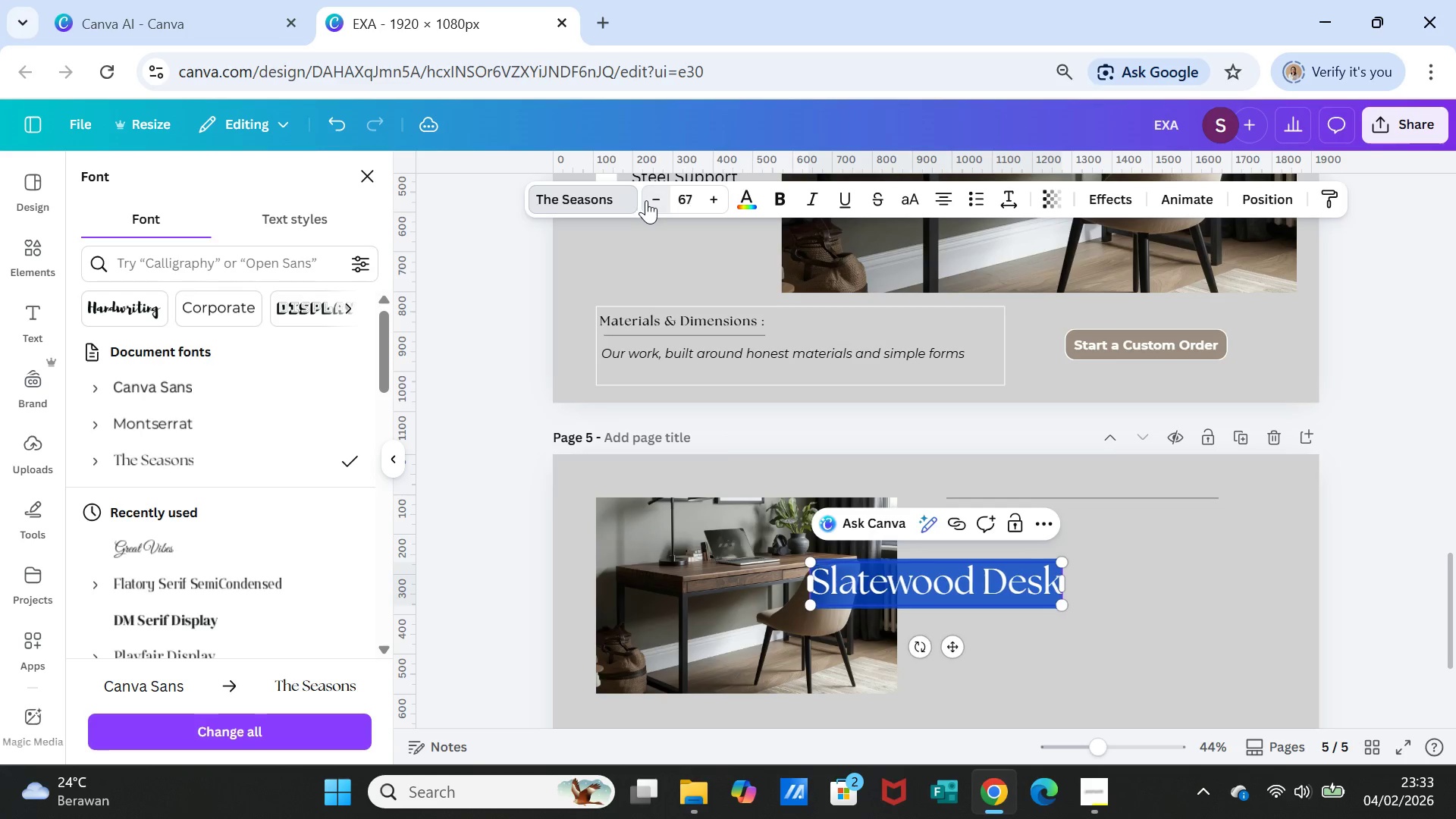 
triple_click([646, 200])
 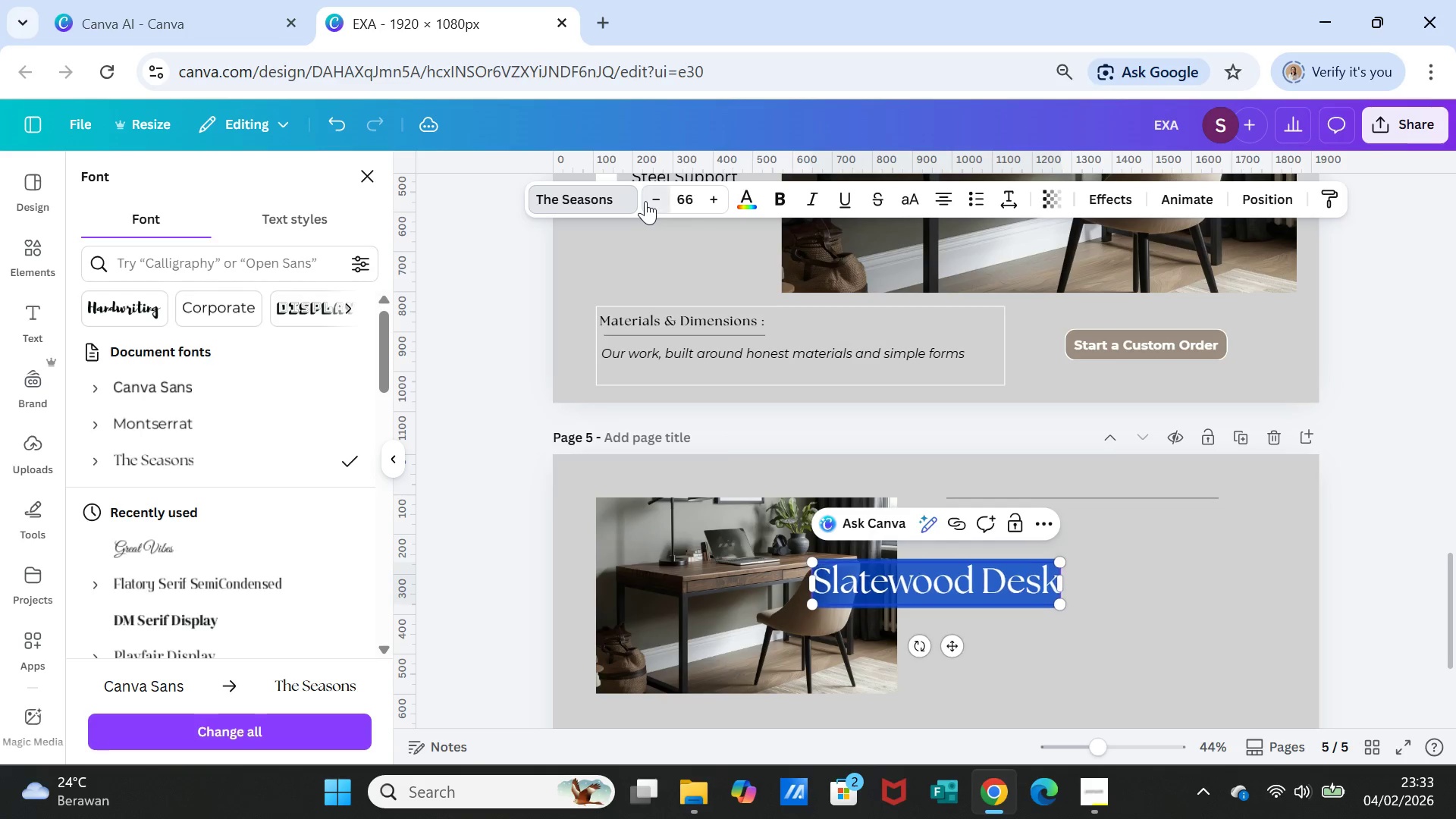 
triple_click([645, 201])
 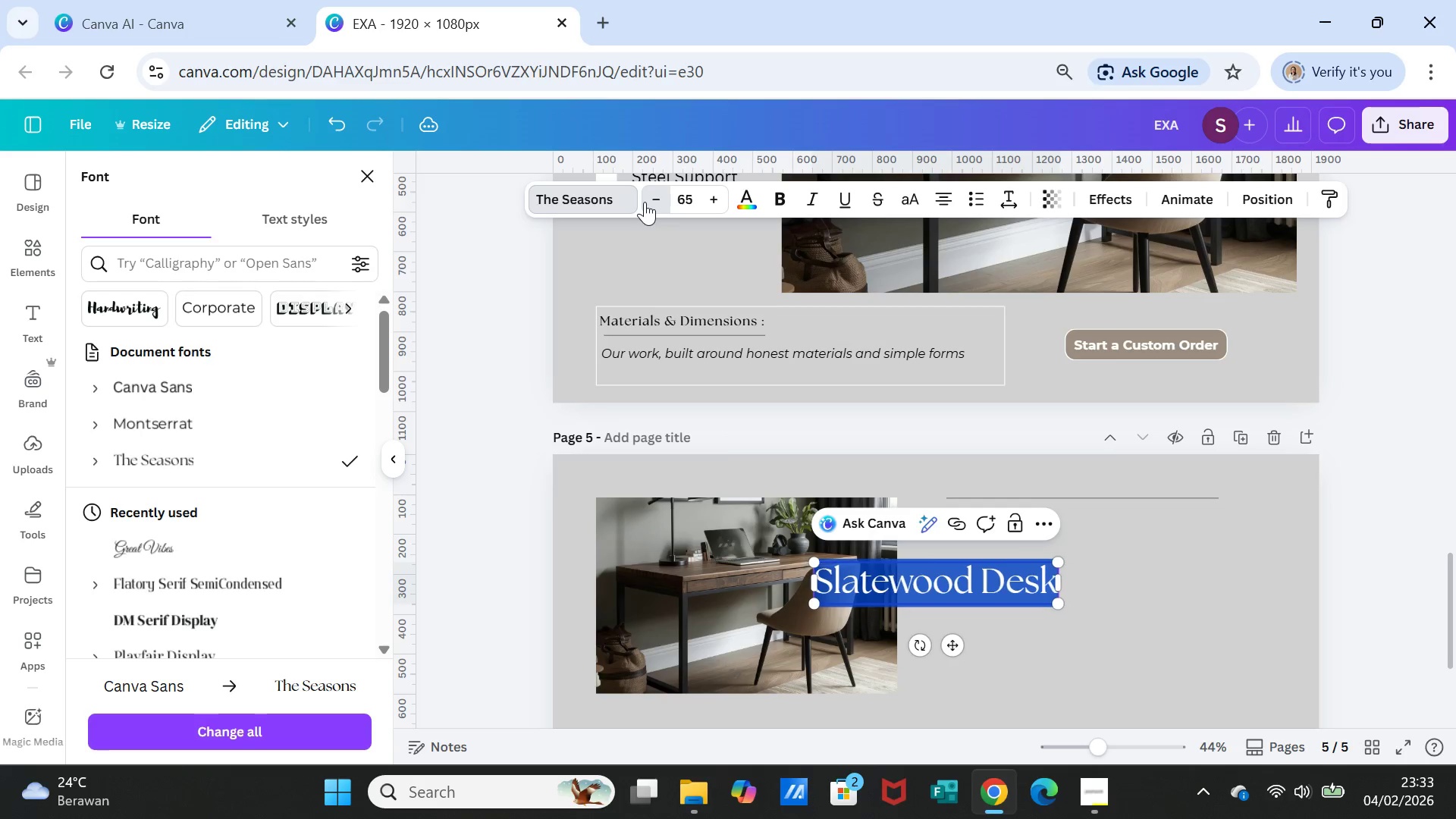 
triple_click([645, 202])
 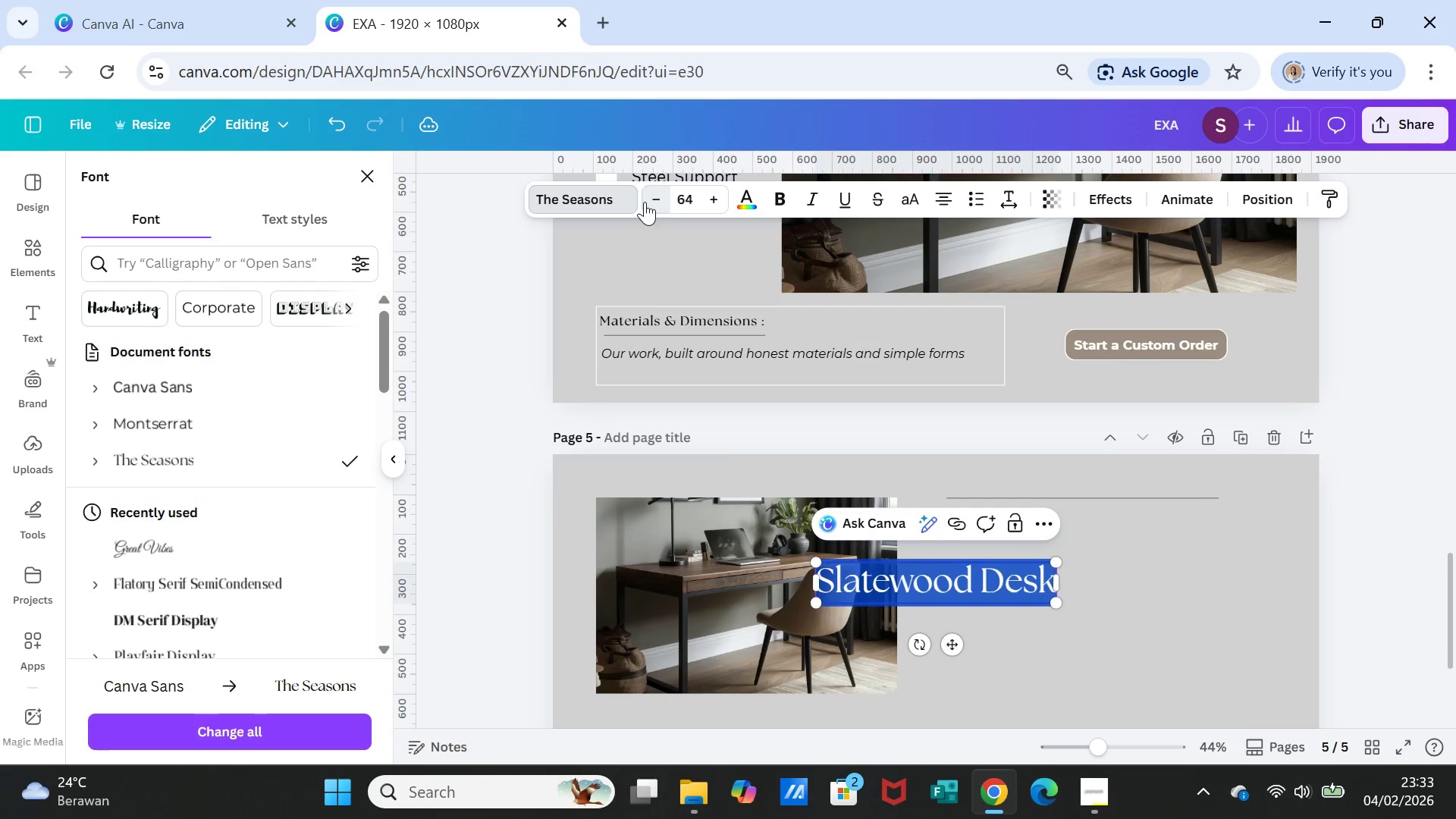 
triple_click([645, 202])
 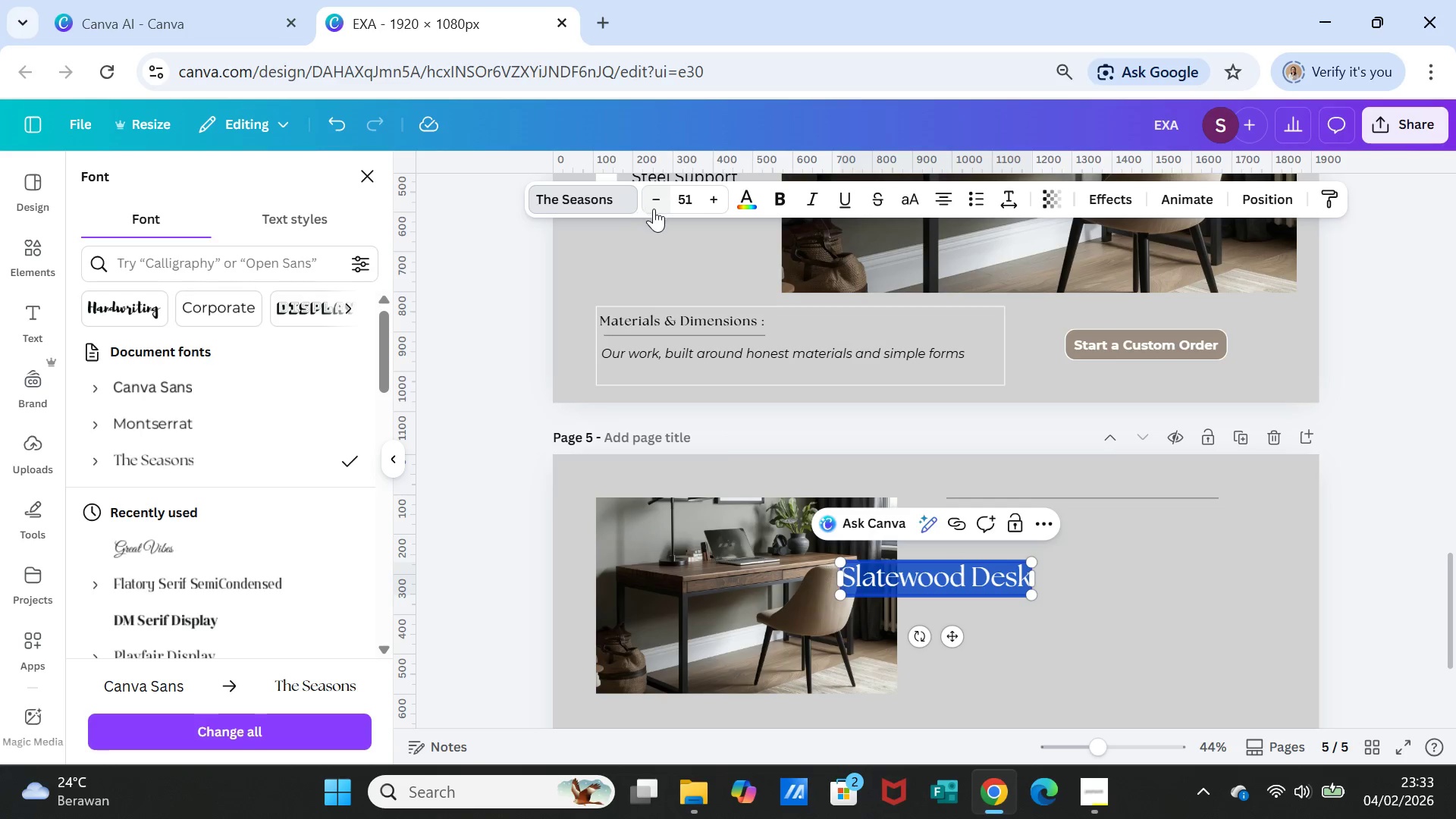 
left_click([651, 195])
 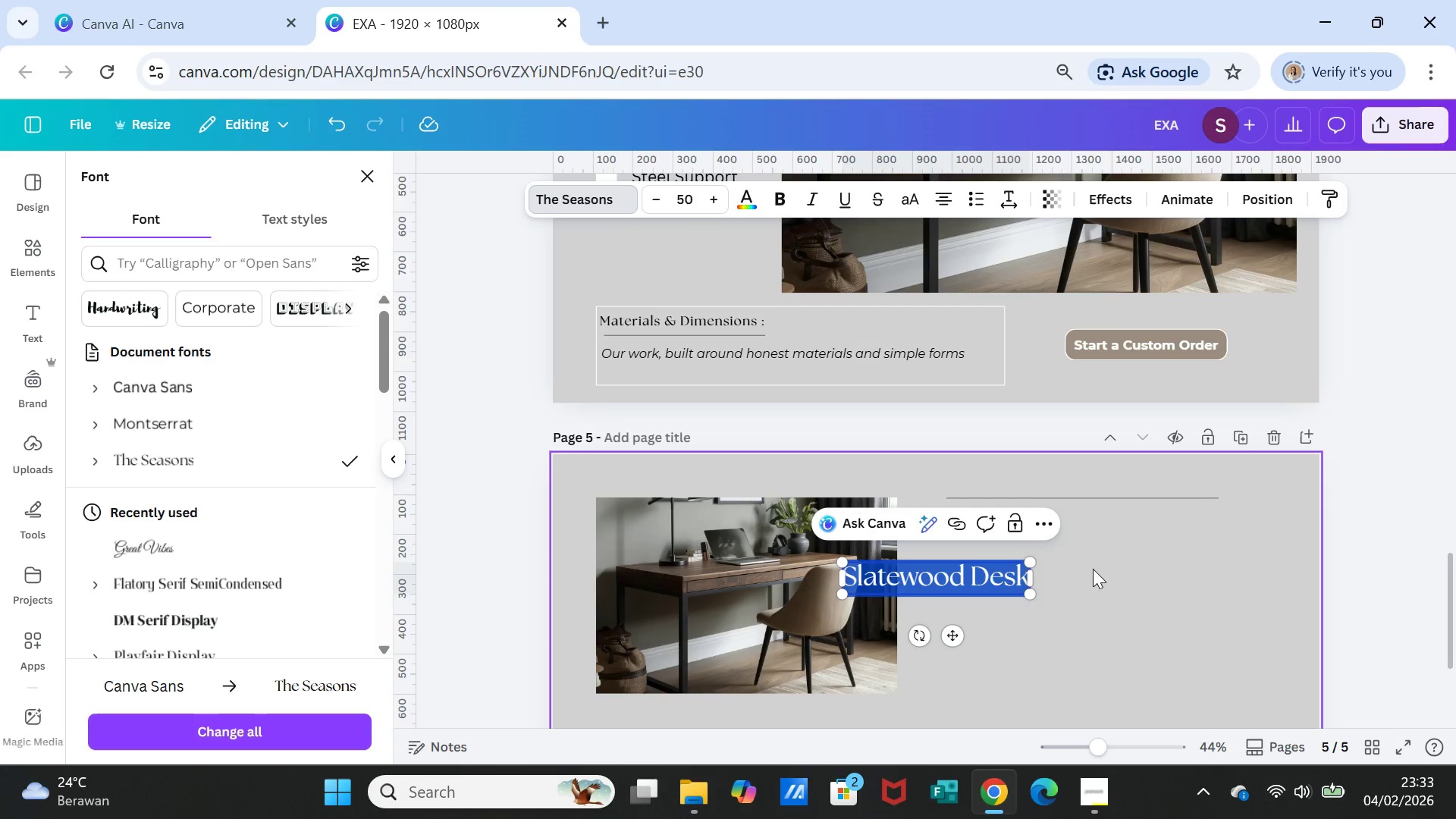 
left_click([1092, 570])
 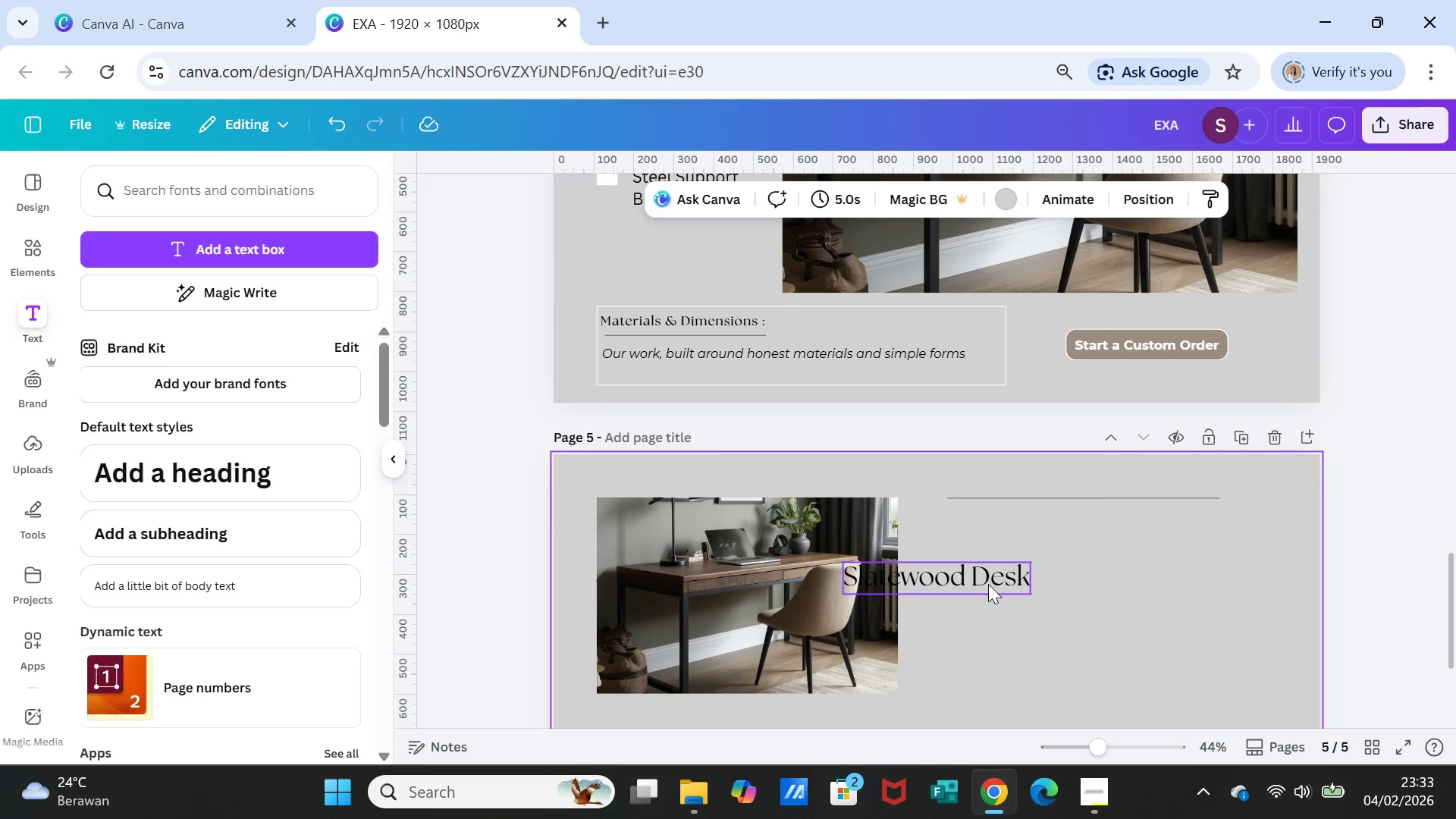 
left_click([988, 584])
 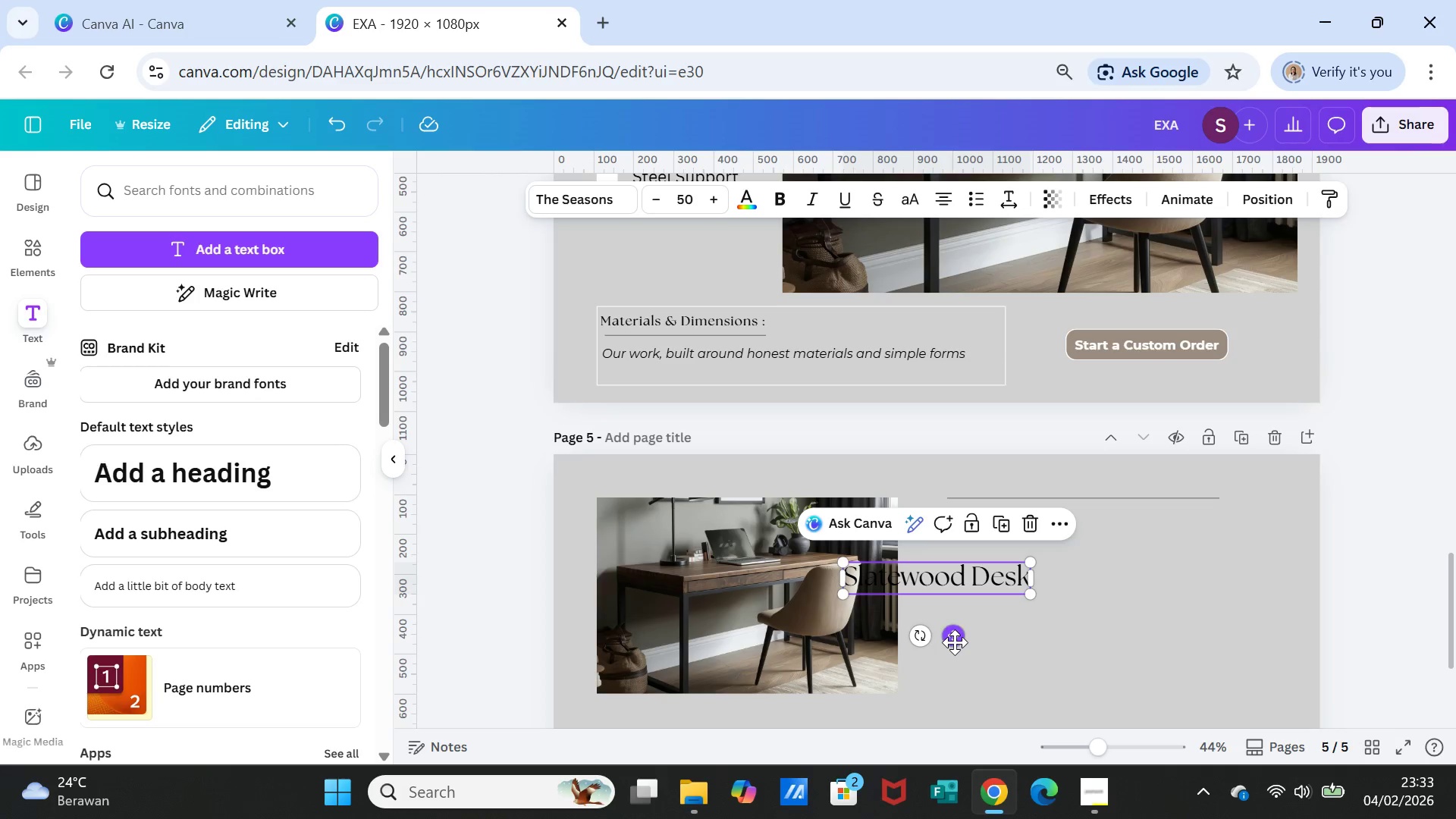 
left_click_drag(start_coordinate=[955, 642], to_coordinate=[1062, 600])
 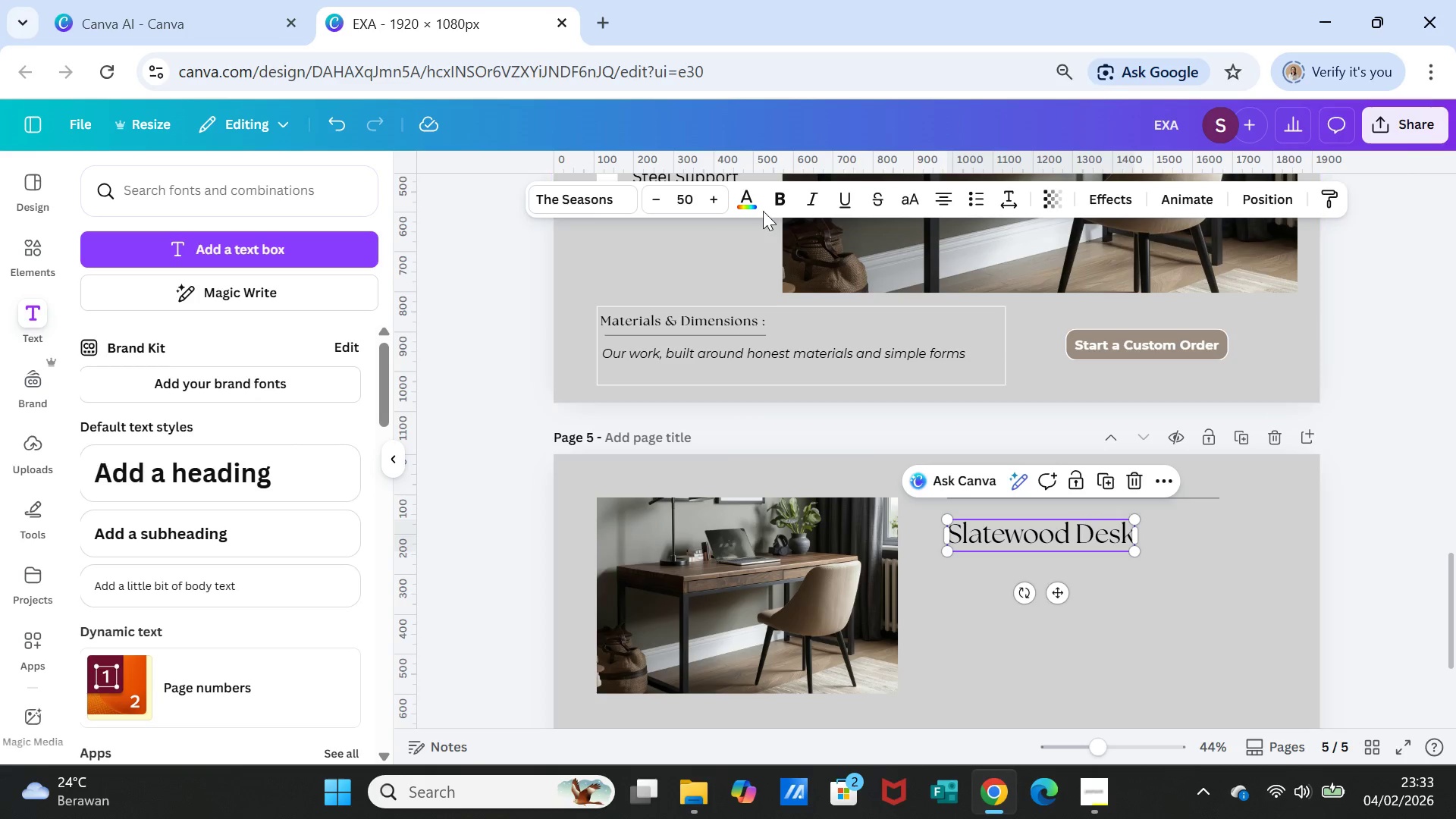 
left_click([745, 199])
 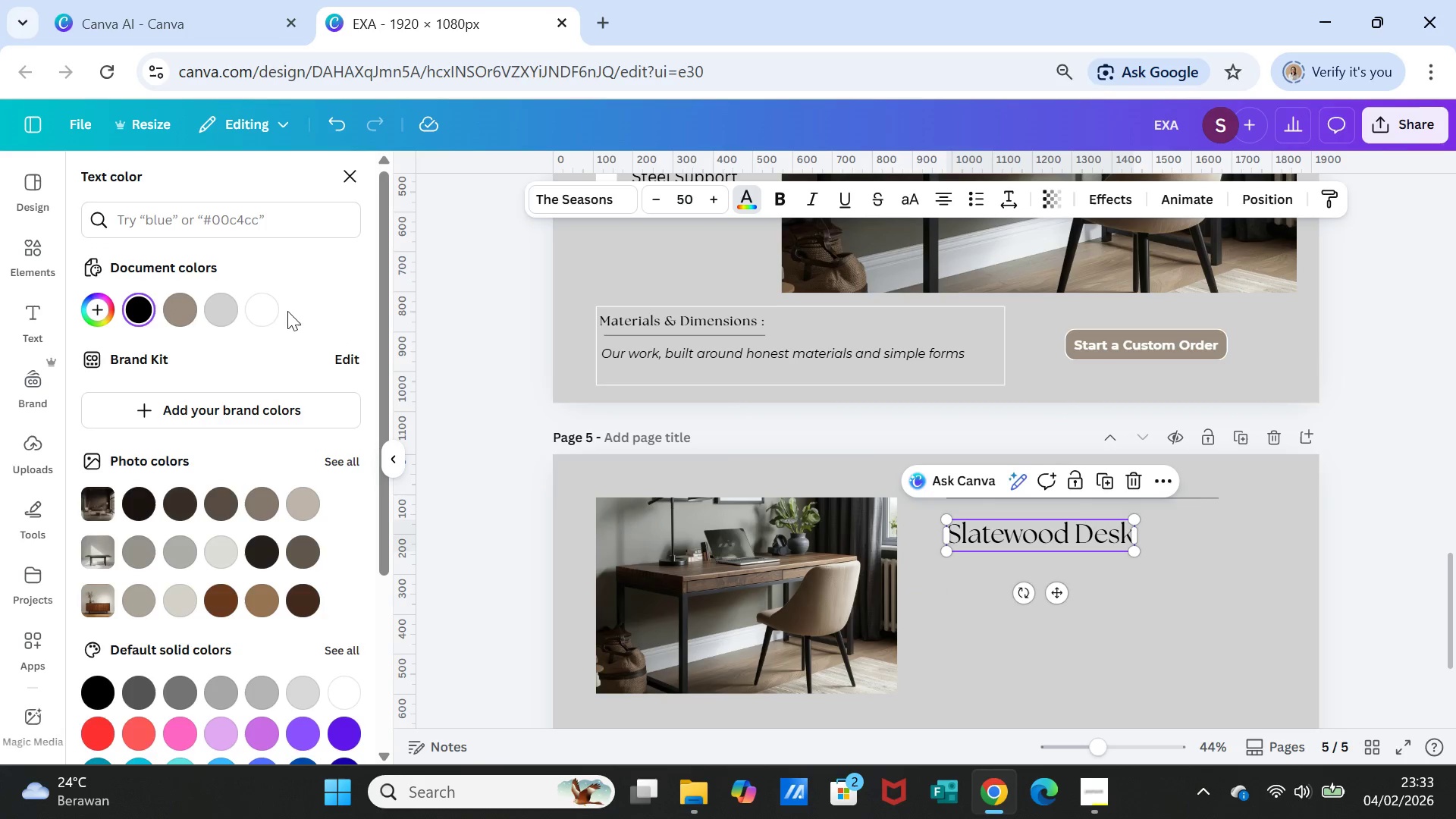 
left_click([271, 309])
 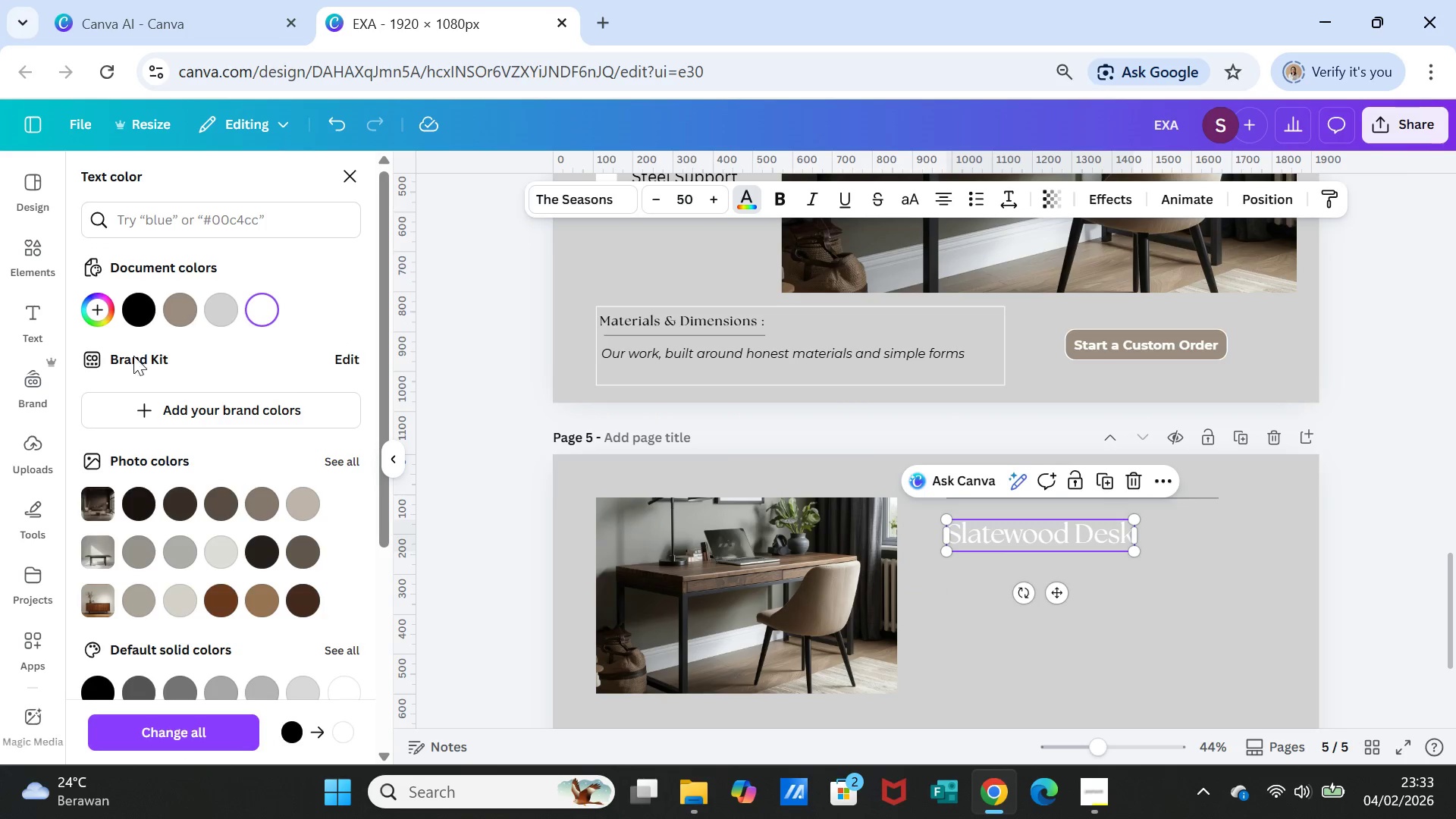 
left_click([148, 312])
 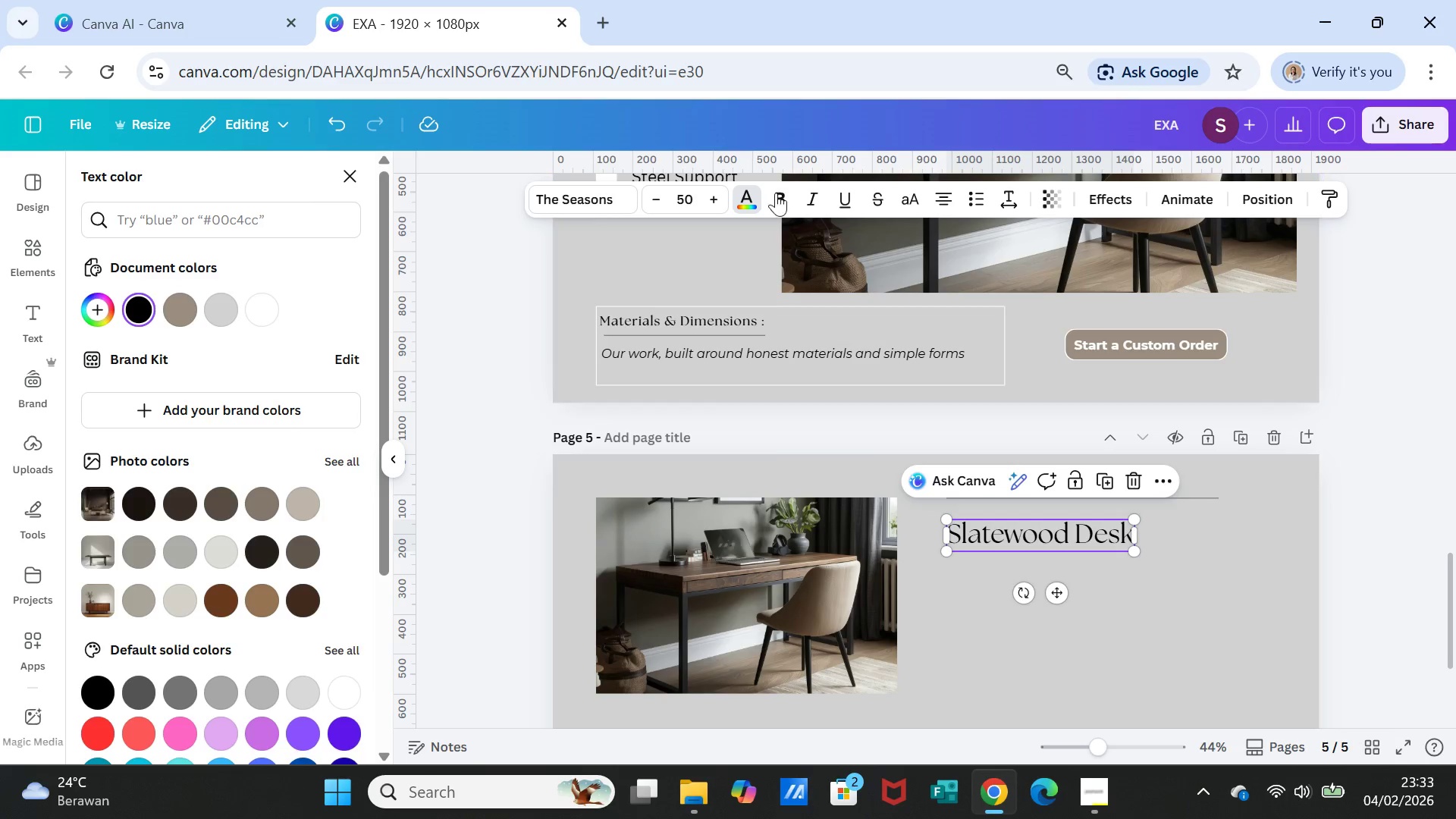 
left_click([777, 193])
 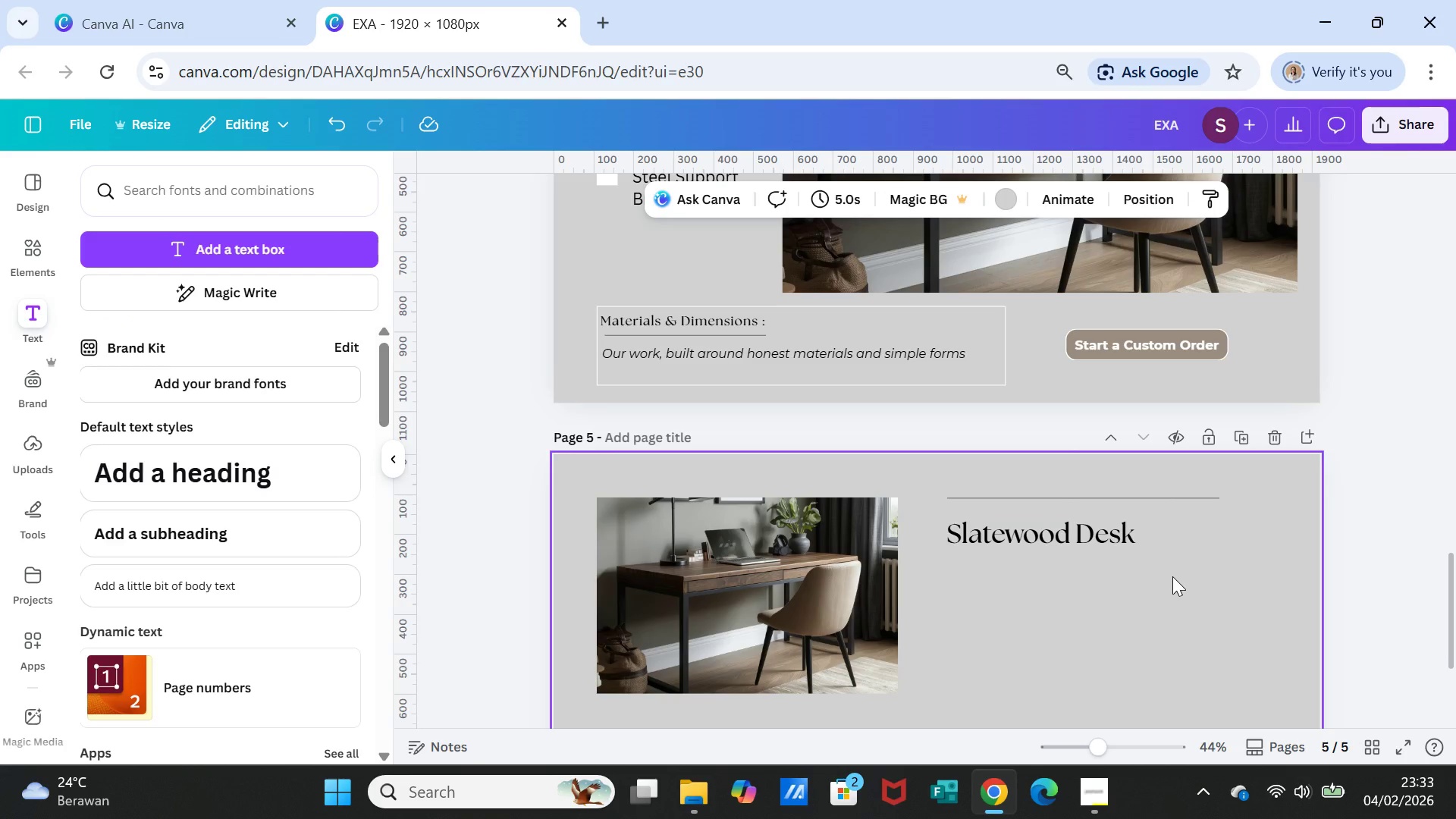 
scroll: coordinate [1237, 555], scroll_direction: up, amount: 3.0
 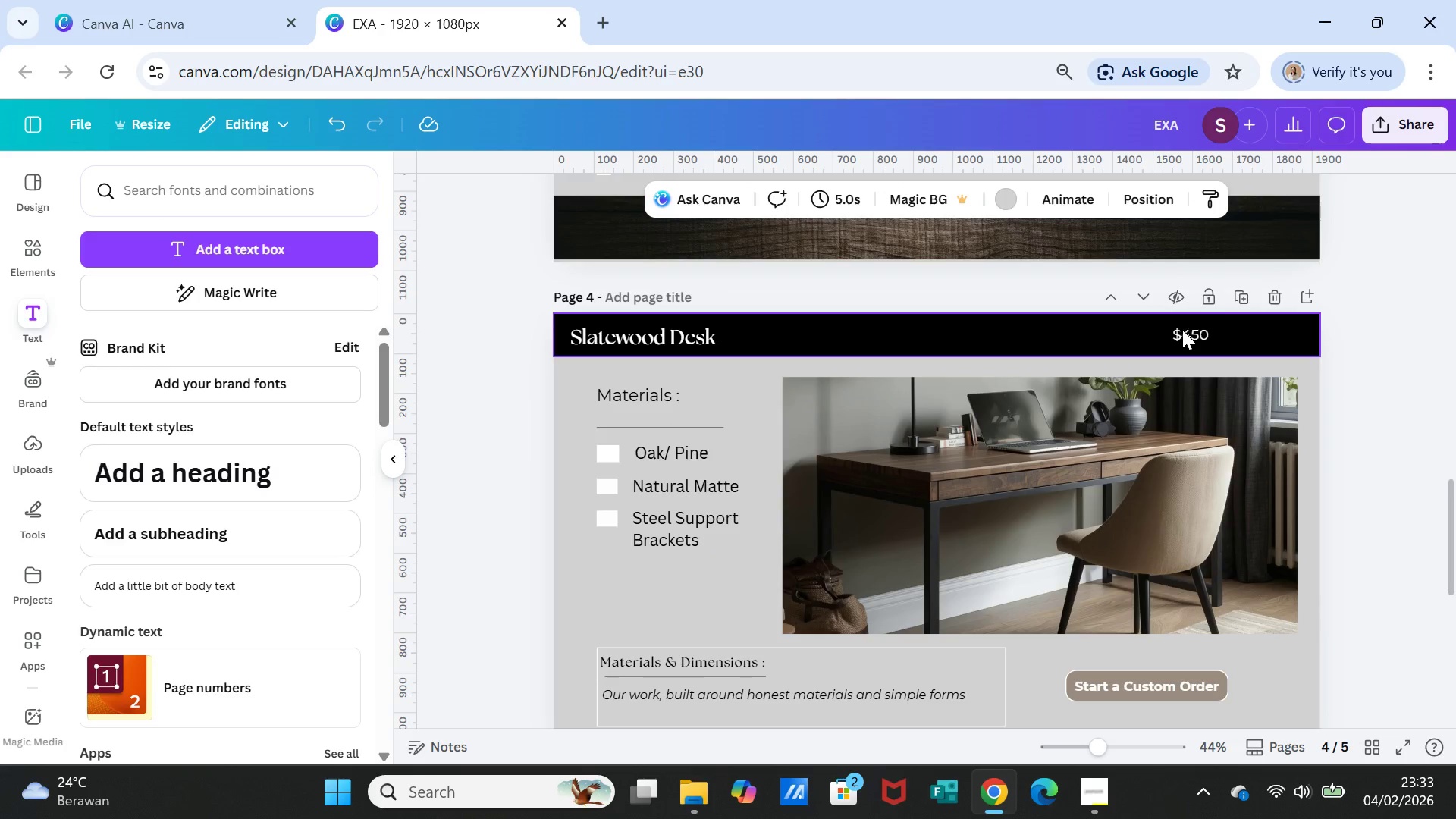 
left_click([1185, 331])
 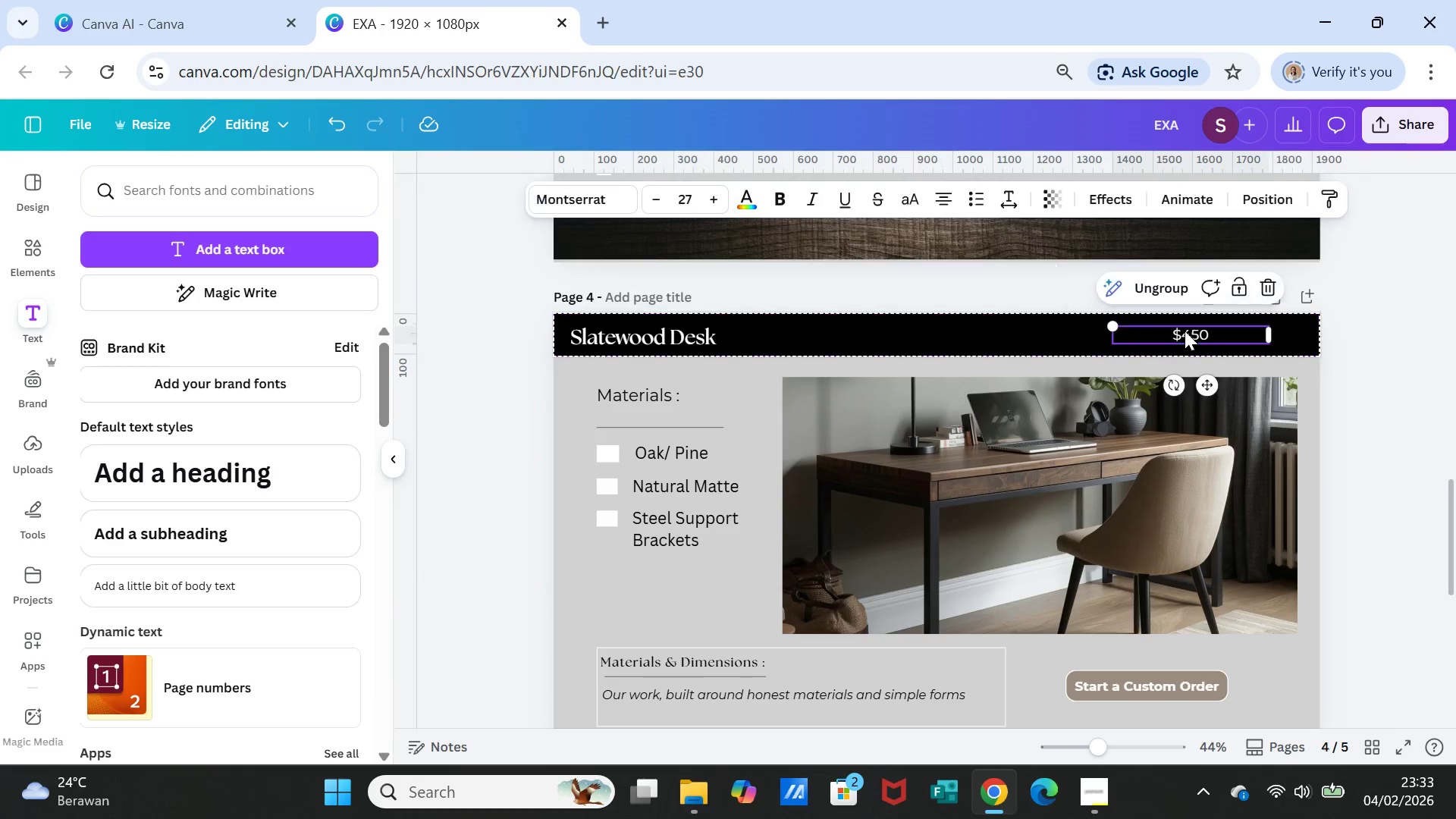 
double_click([1185, 331])
 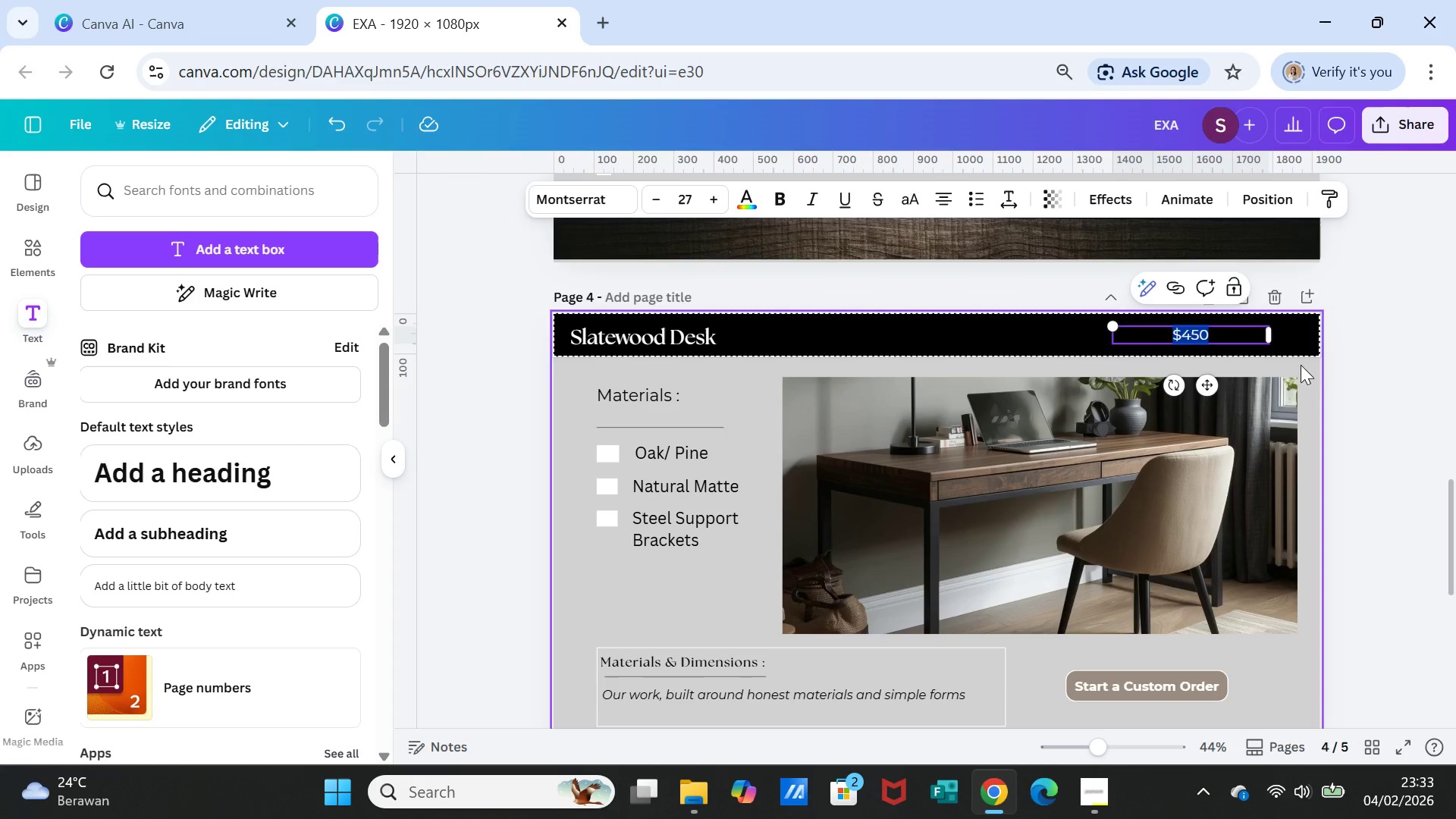 
left_click([1342, 384])
 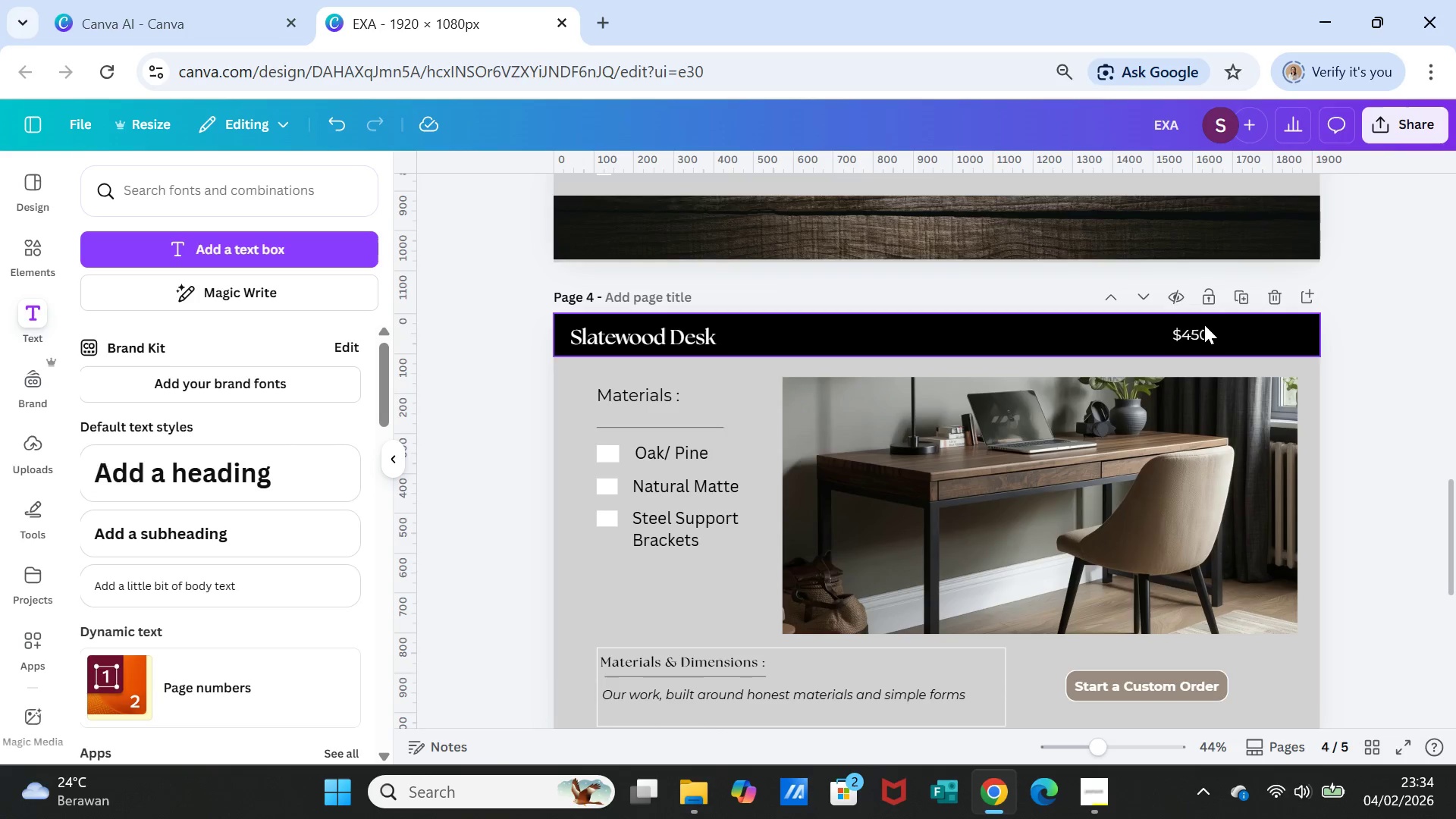 
left_click([1204, 325])
 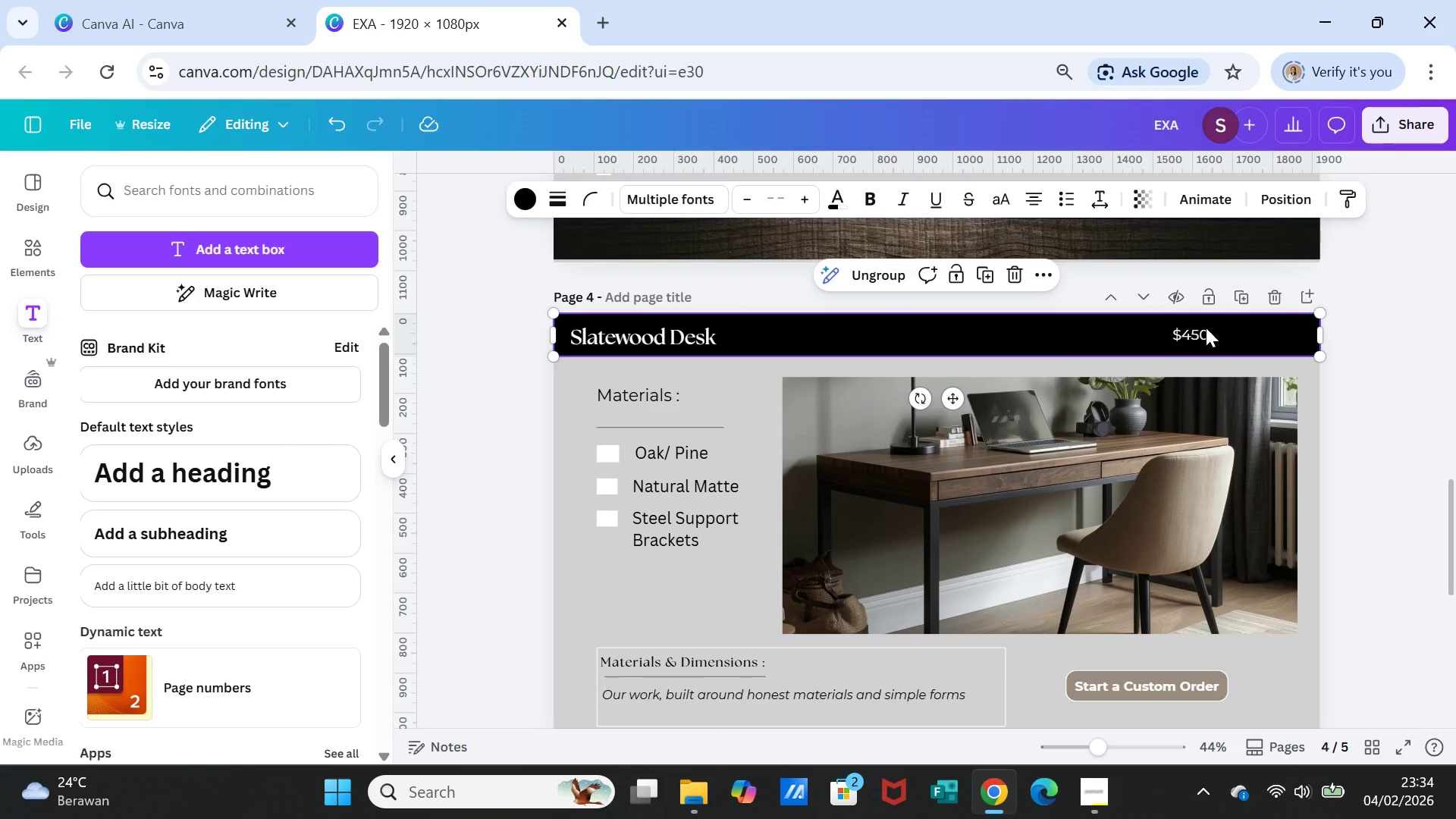 
left_click([1206, 328])
 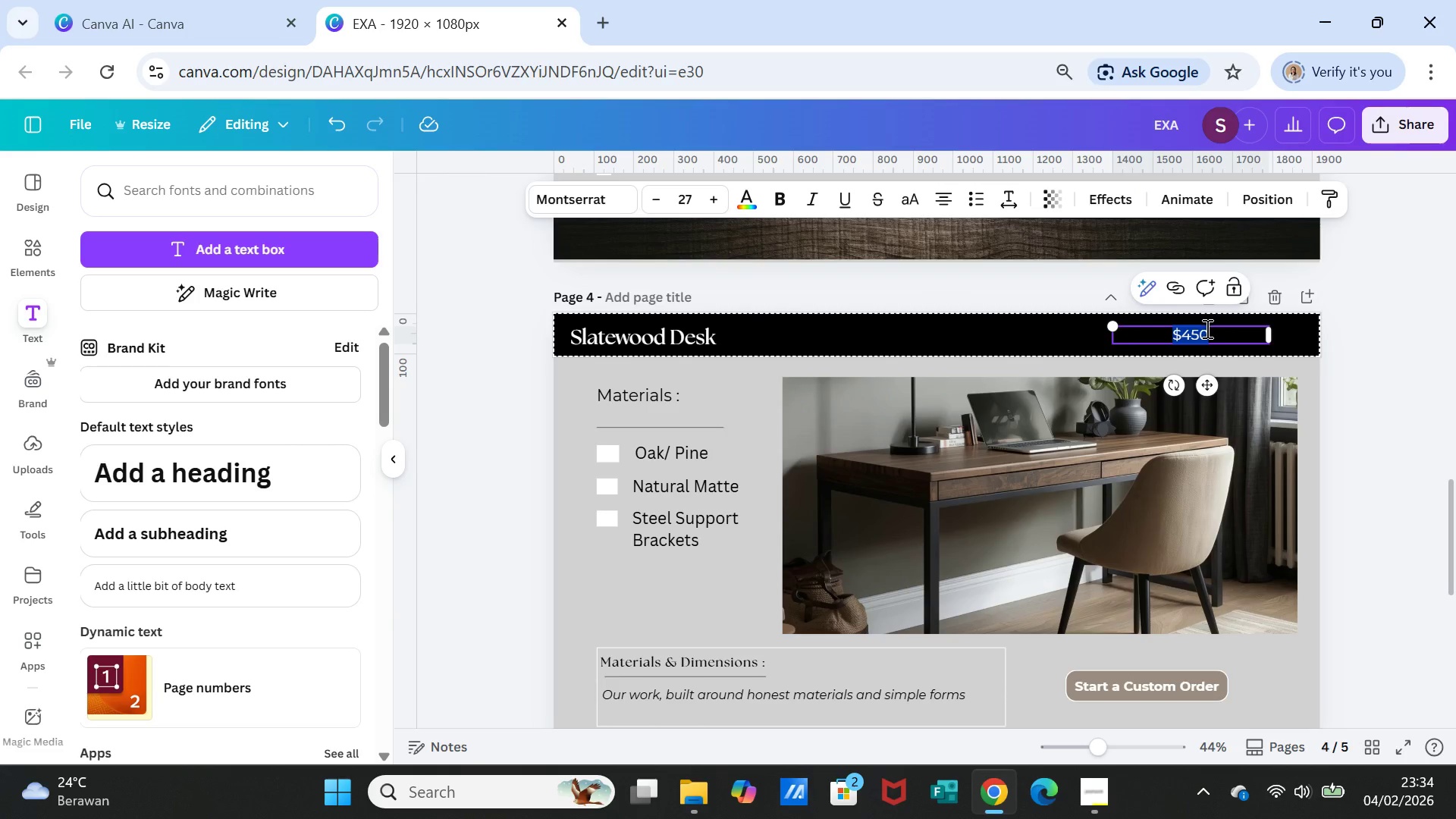 
left_click([1206, 328])
 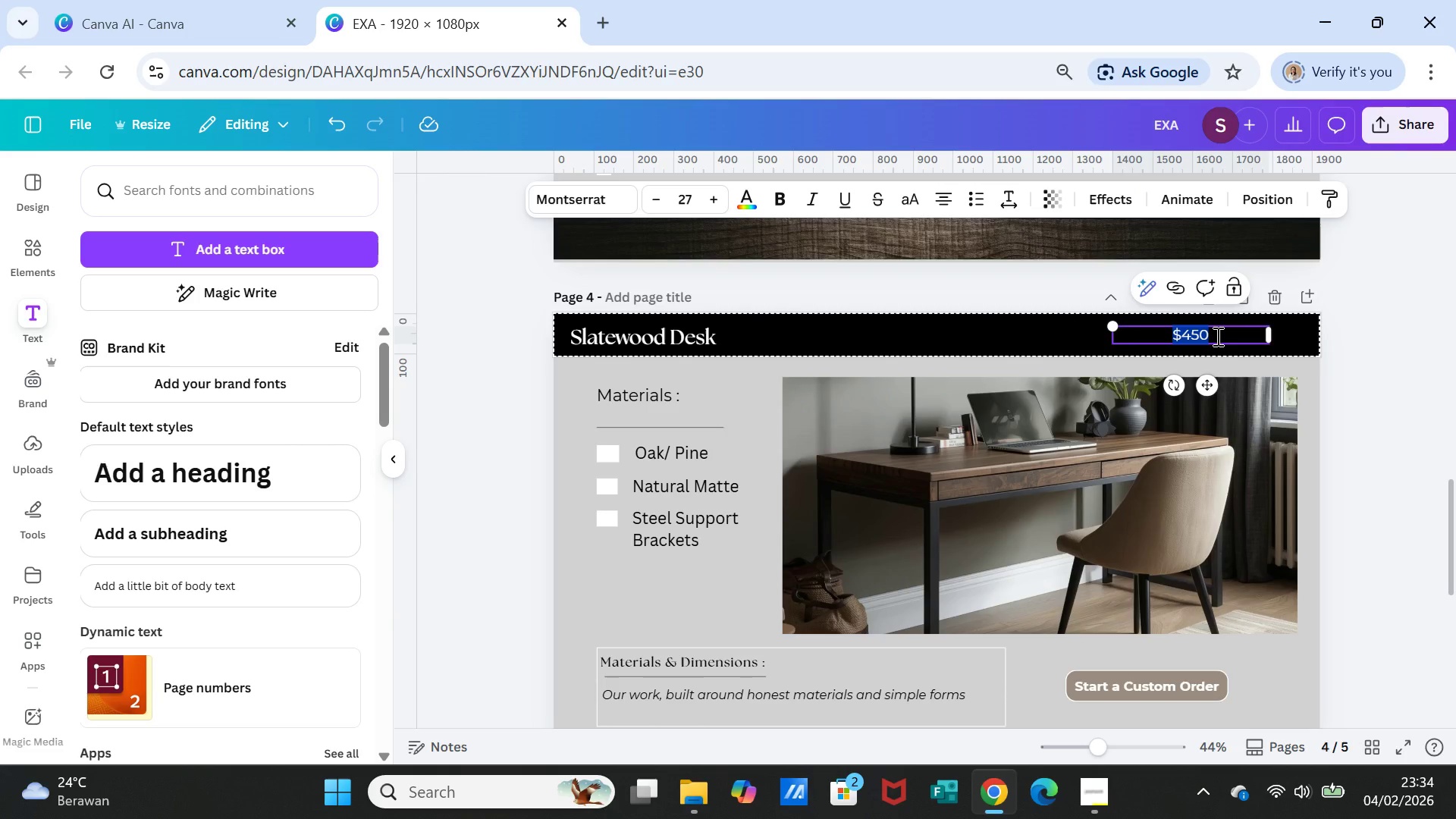 
key(Control+C)
 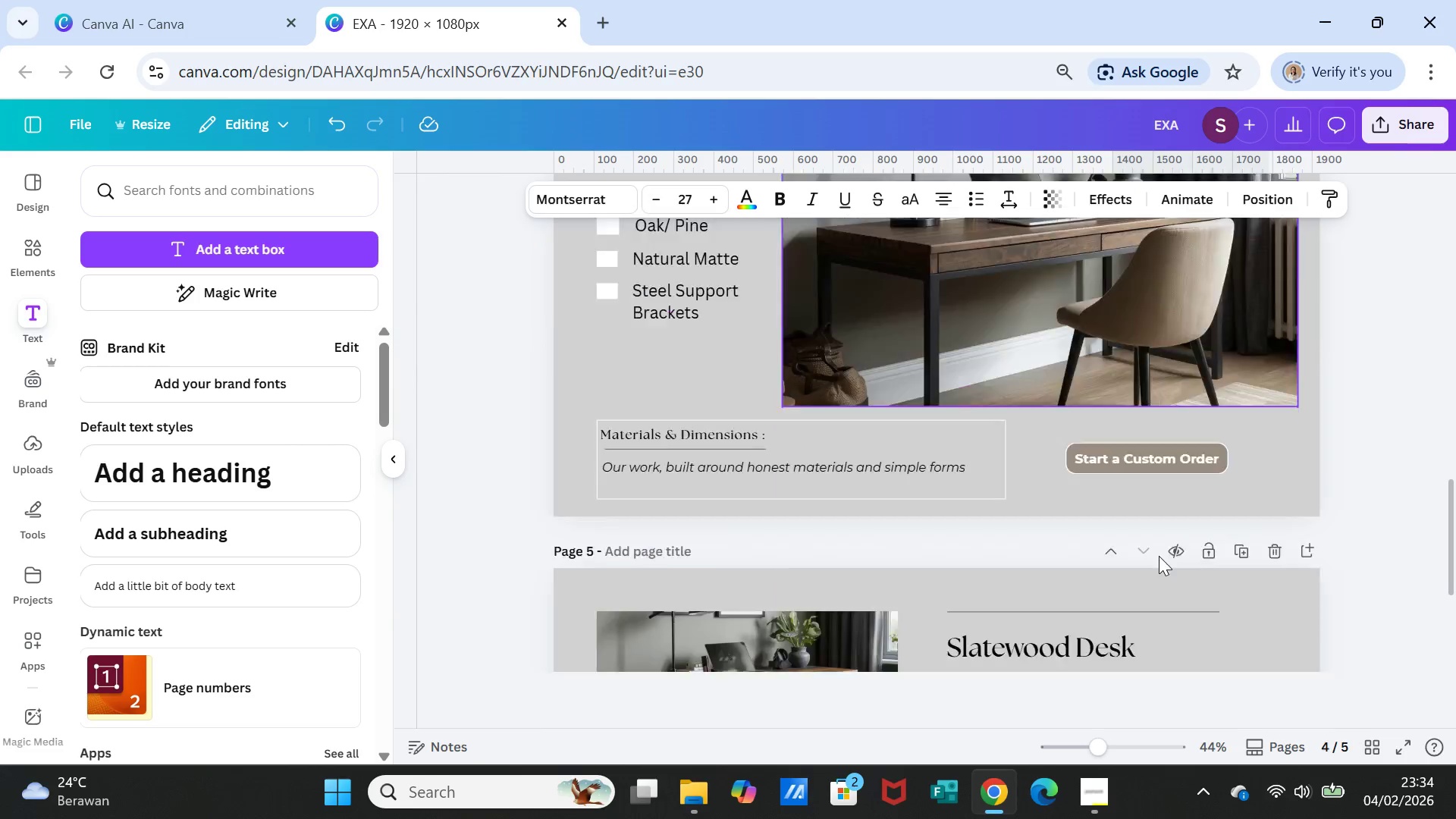 
scroll: coordinate [1159, 556], scroll_direction: down, amount: 4.0
 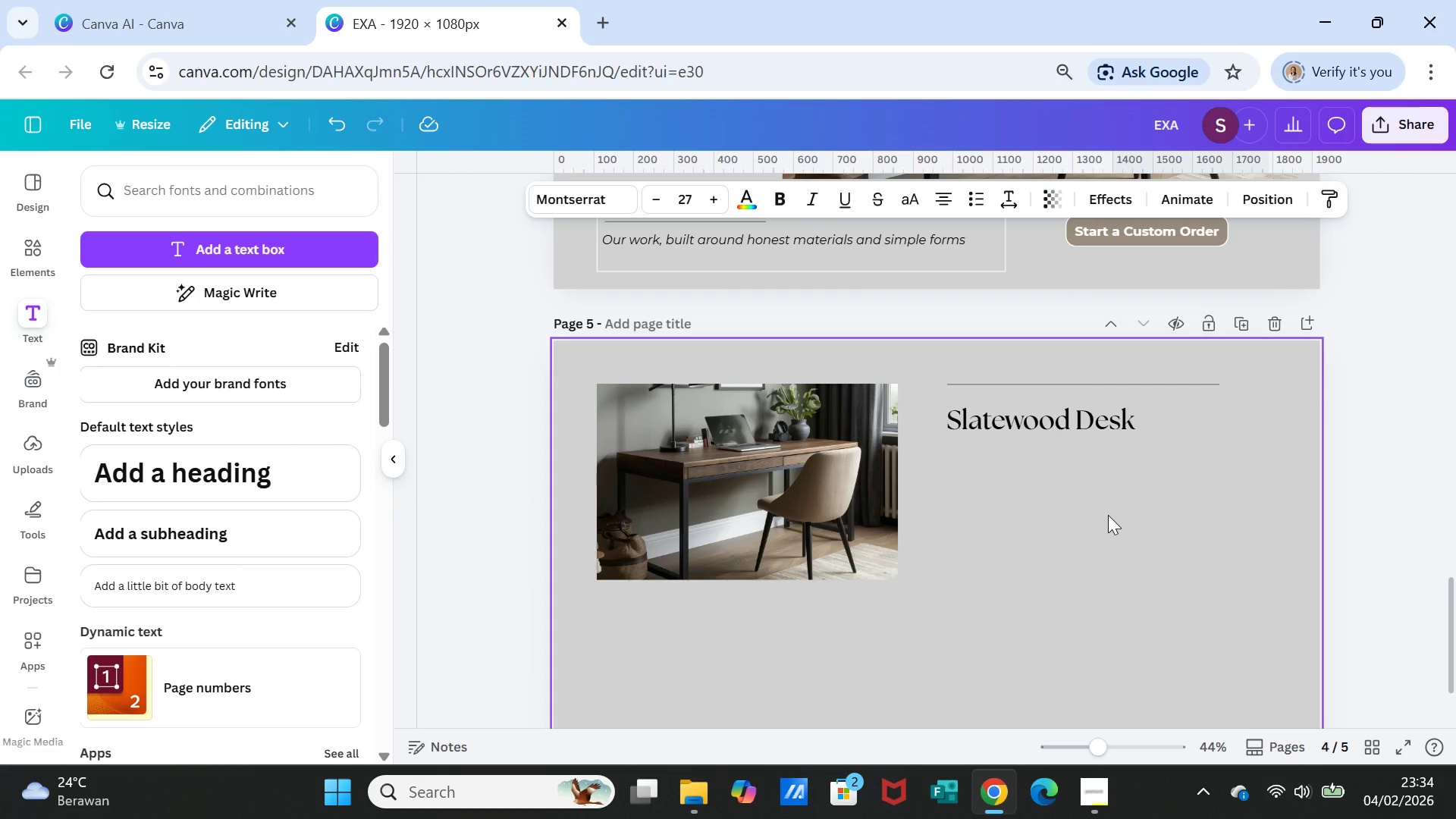 
left_click([1108, 515])
 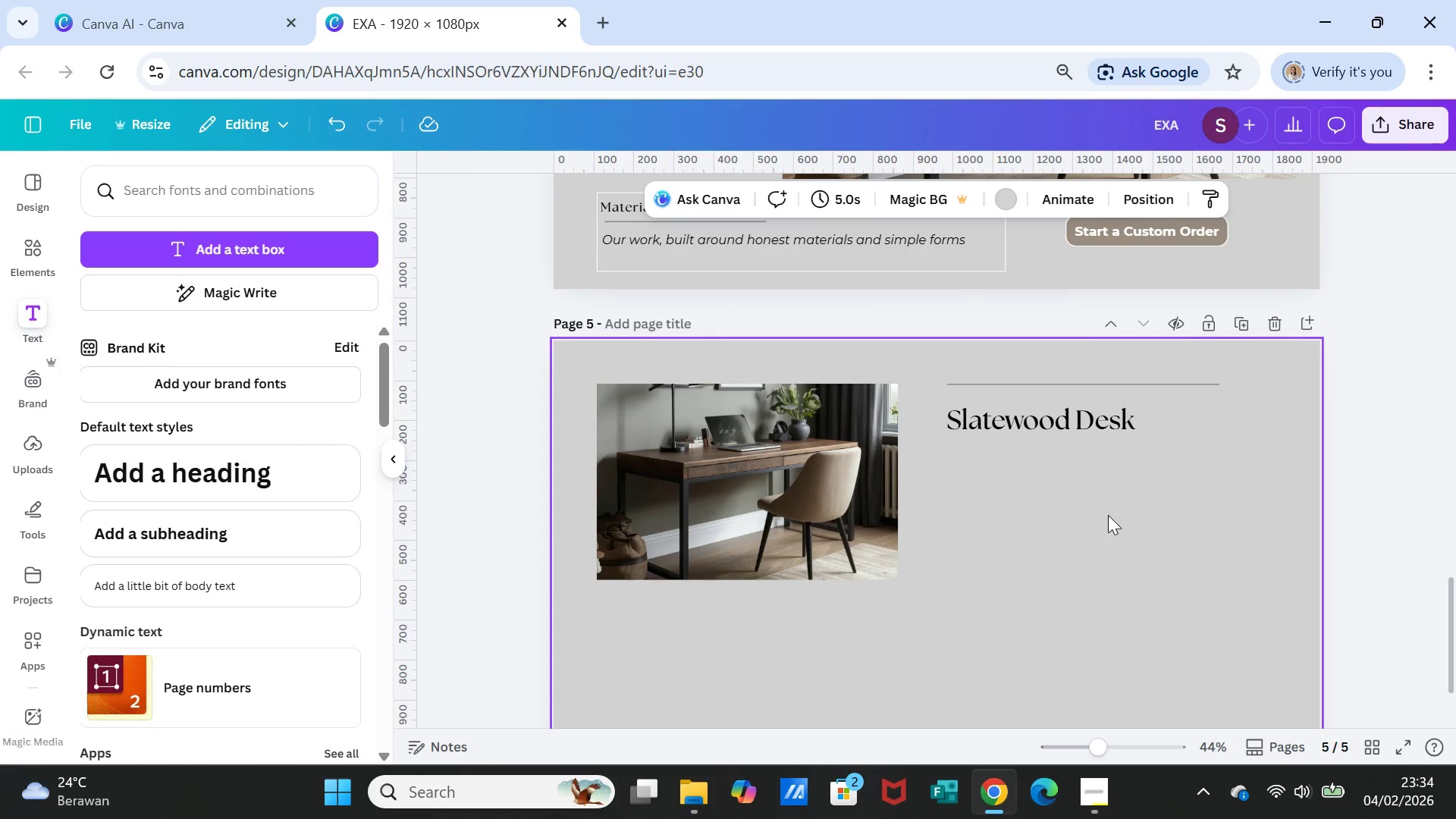 
key(Control+V)
 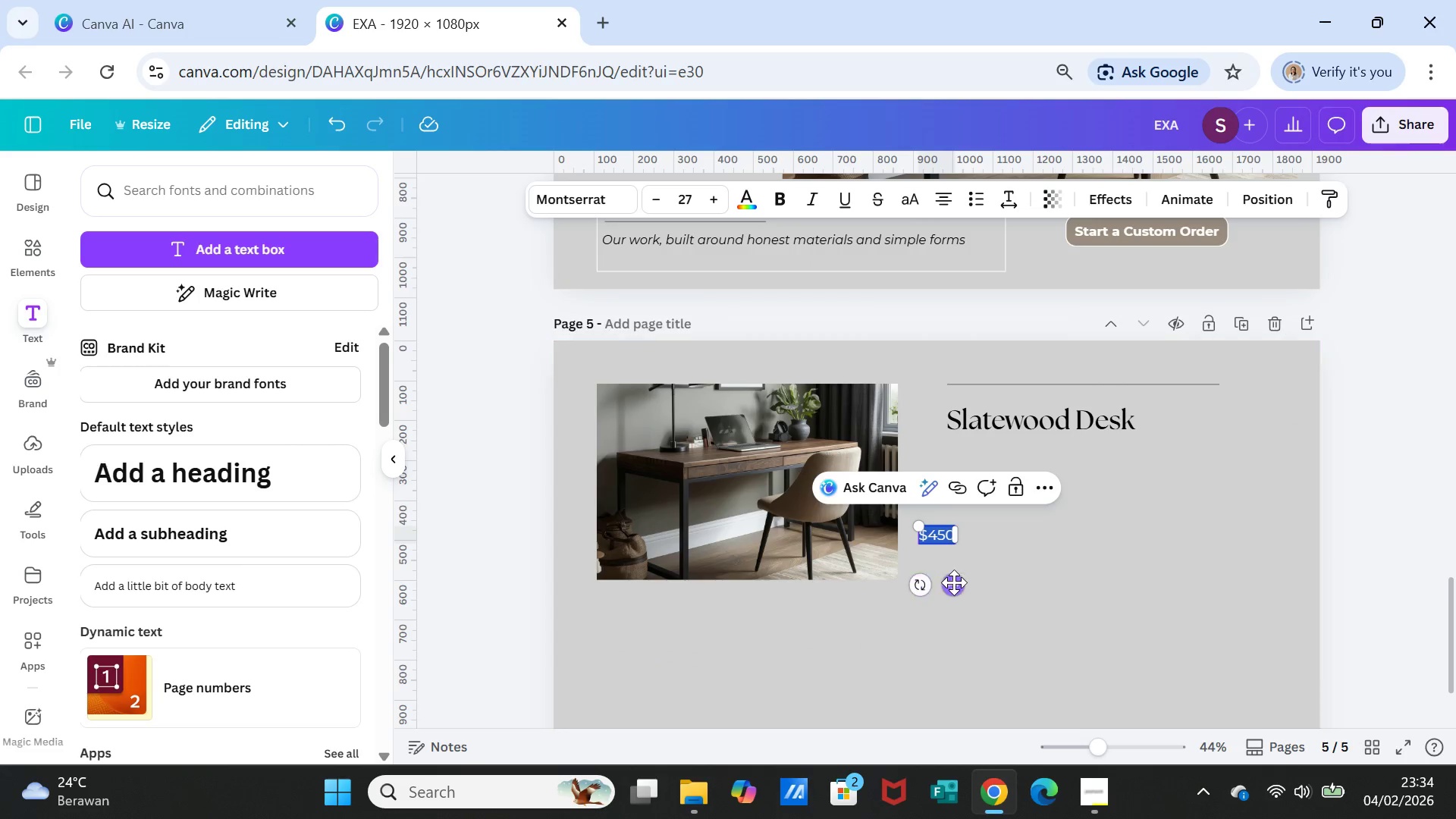 
left_click_drag(start_coordinate=[961, 582], to_coordinate=[994, 514])
 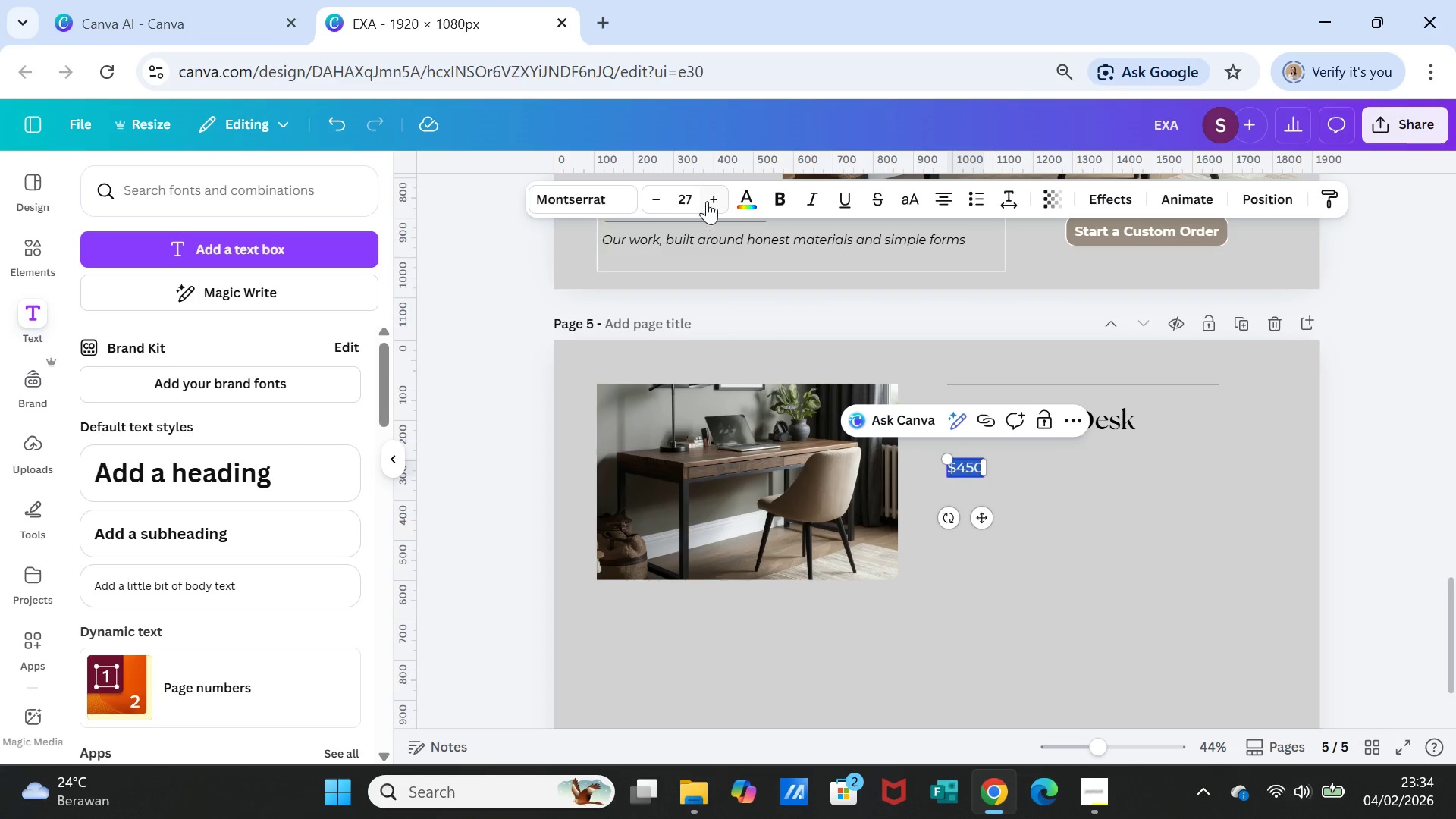 
double_click([708, 197])
 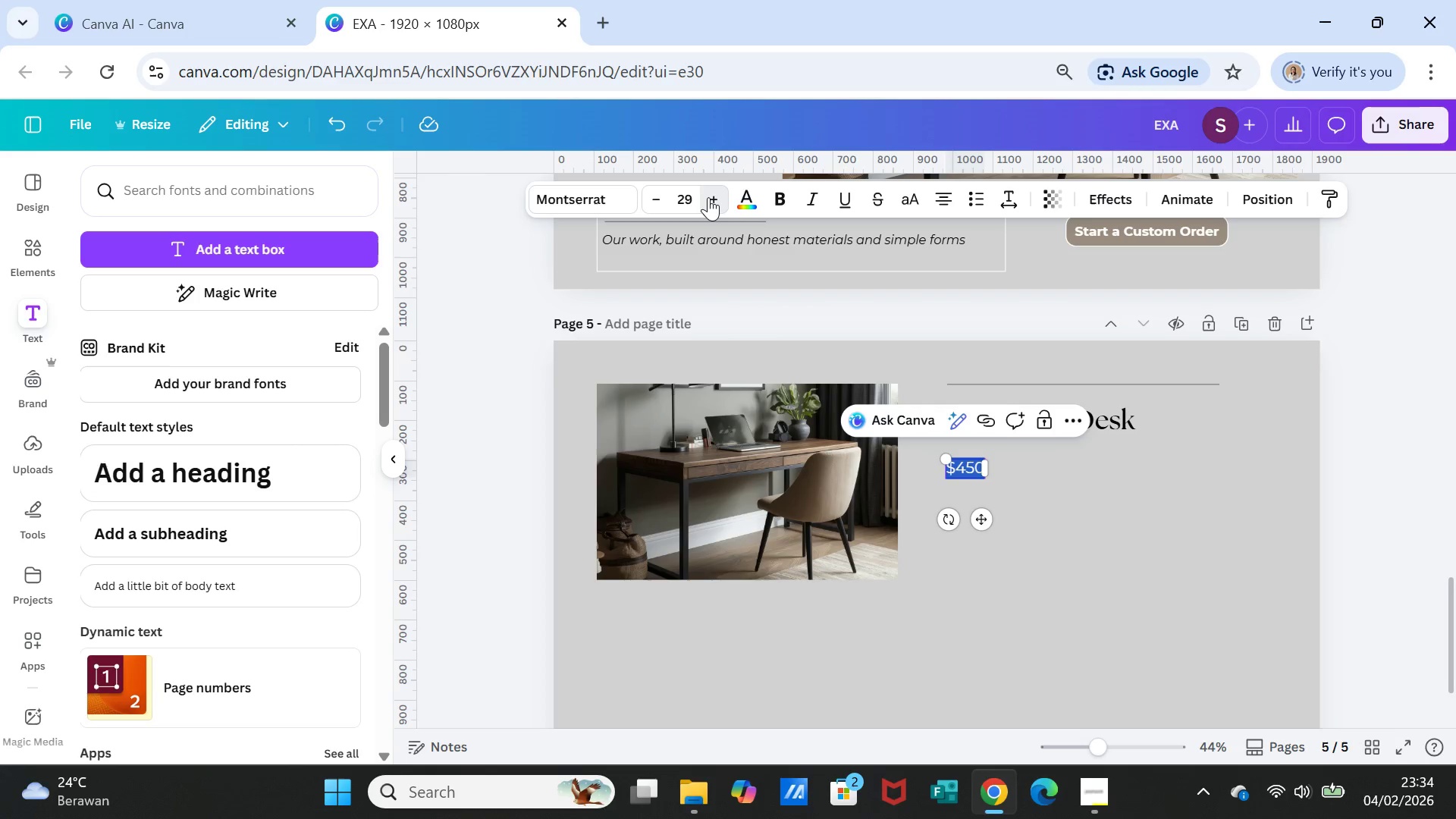 
triple_click([708, 197])
 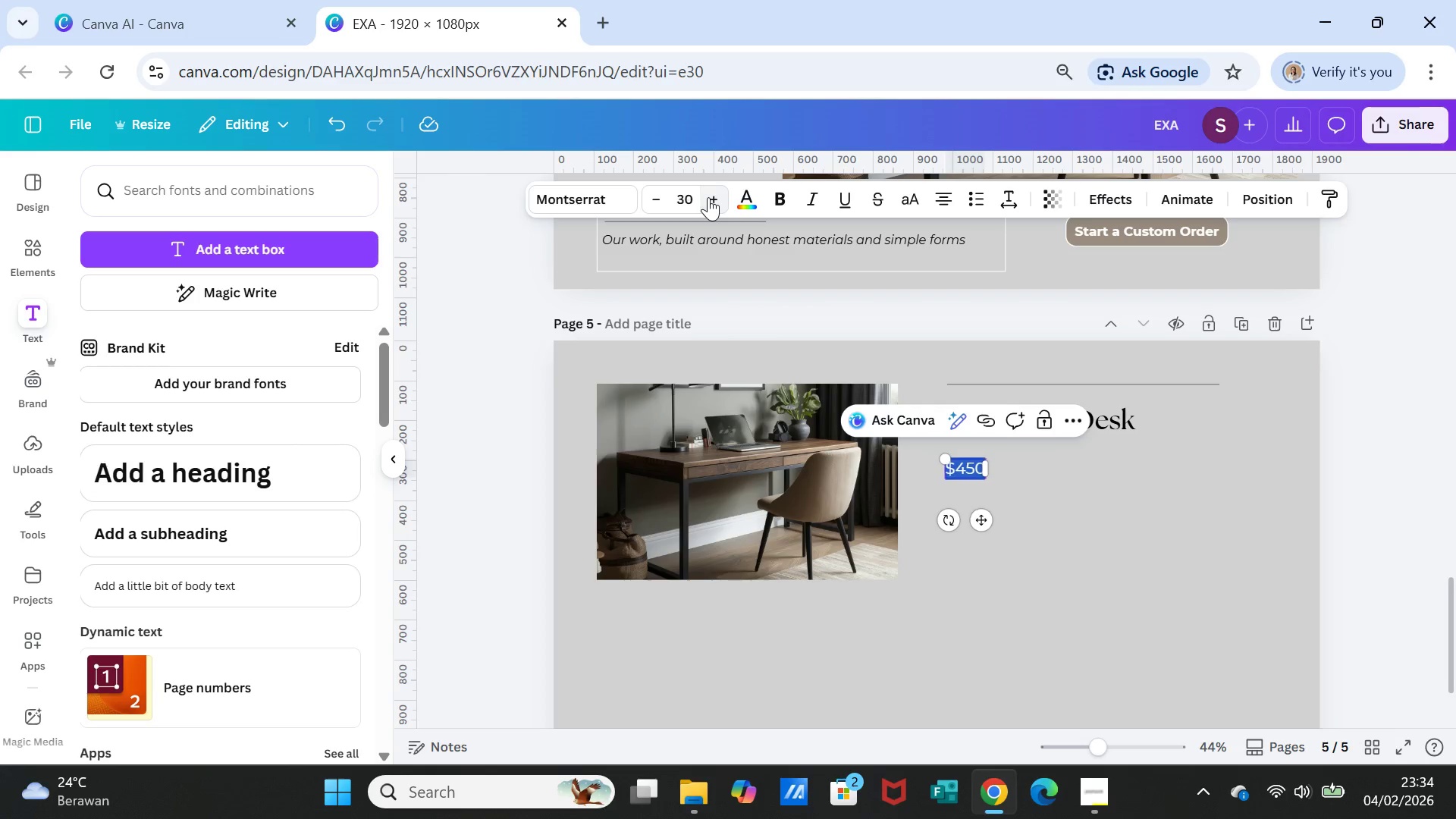 
triple_click([708, 197])
 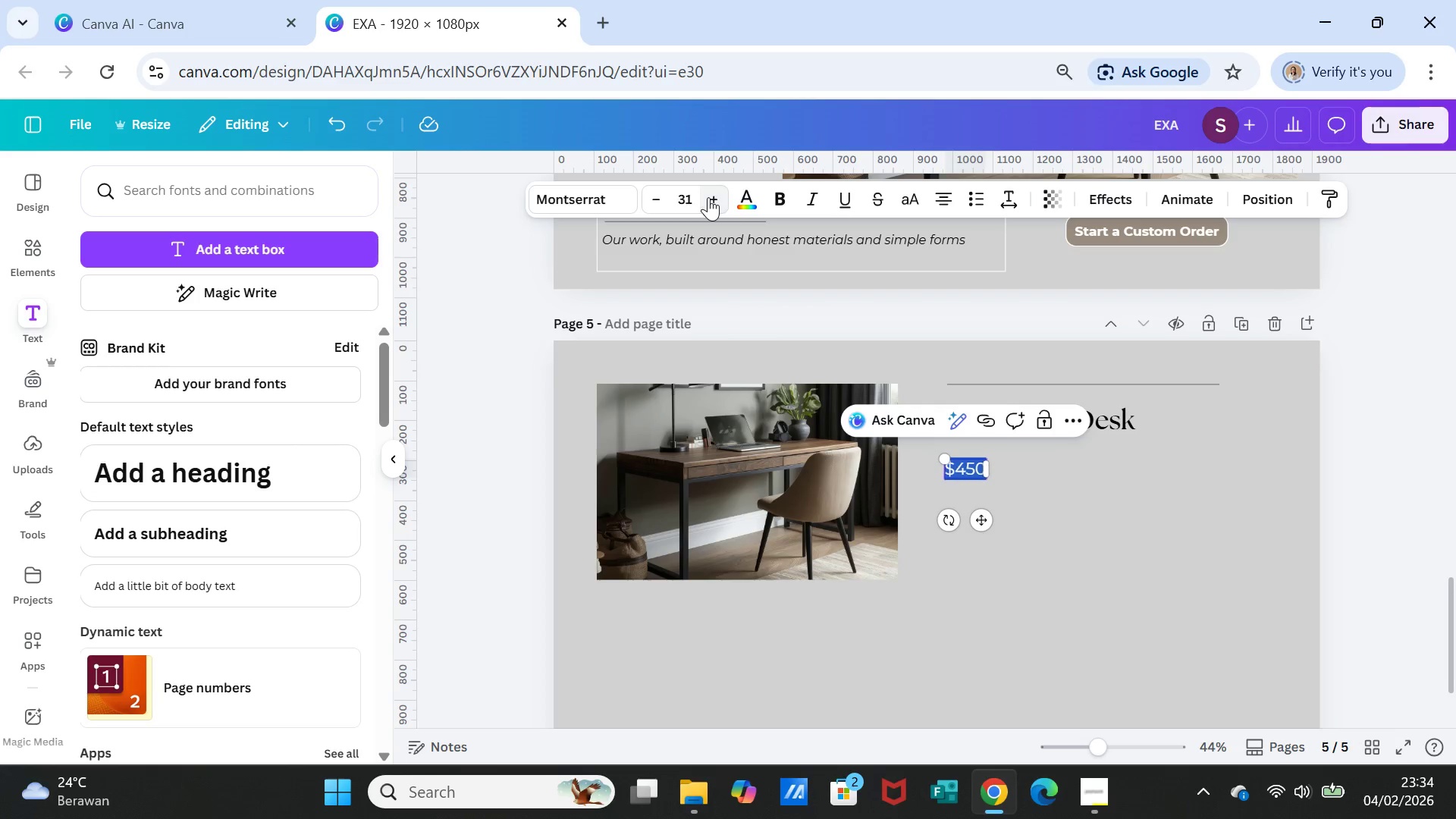 
triple_click([708, 197])
 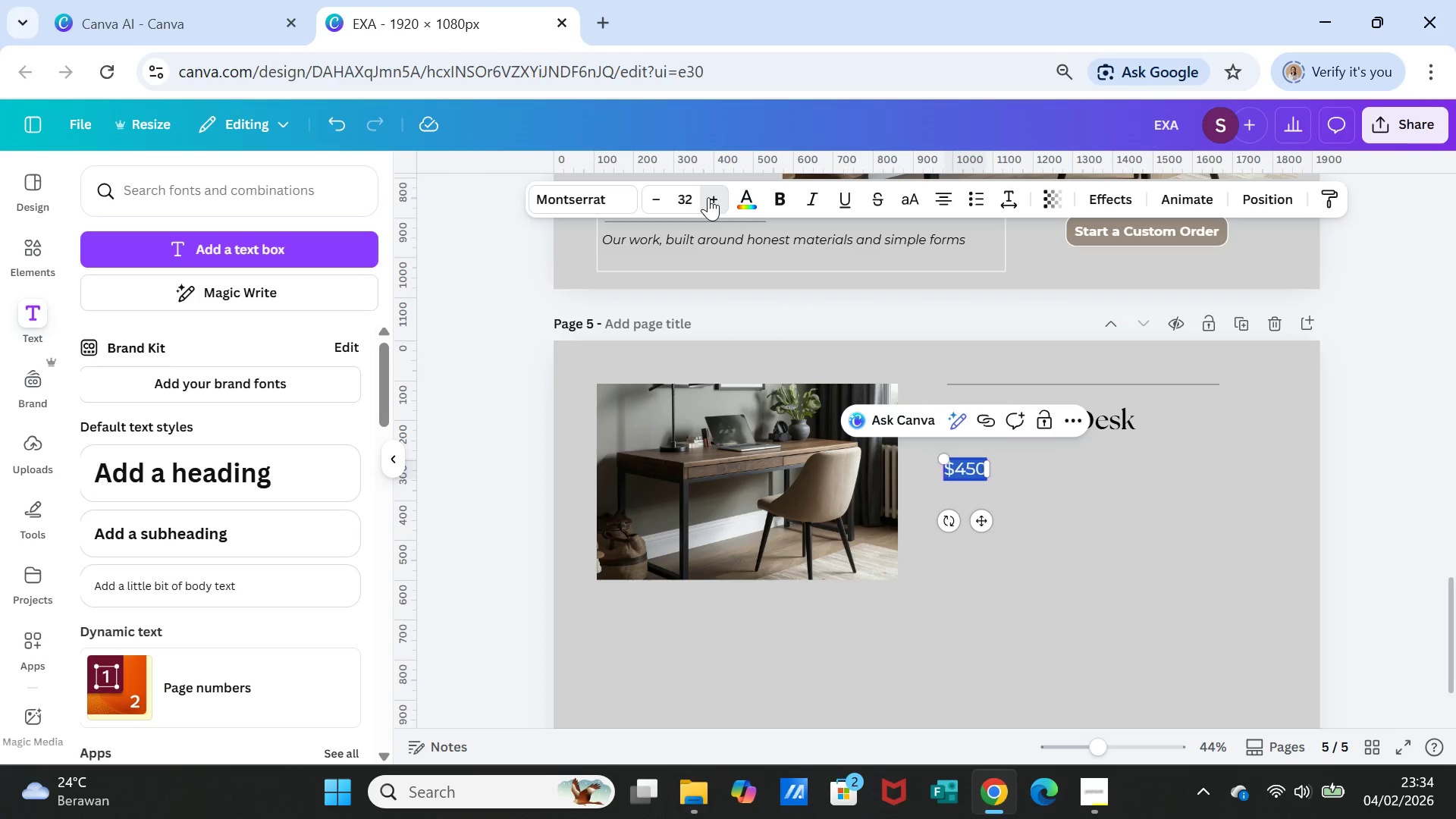 
triple_click([708, 197])
 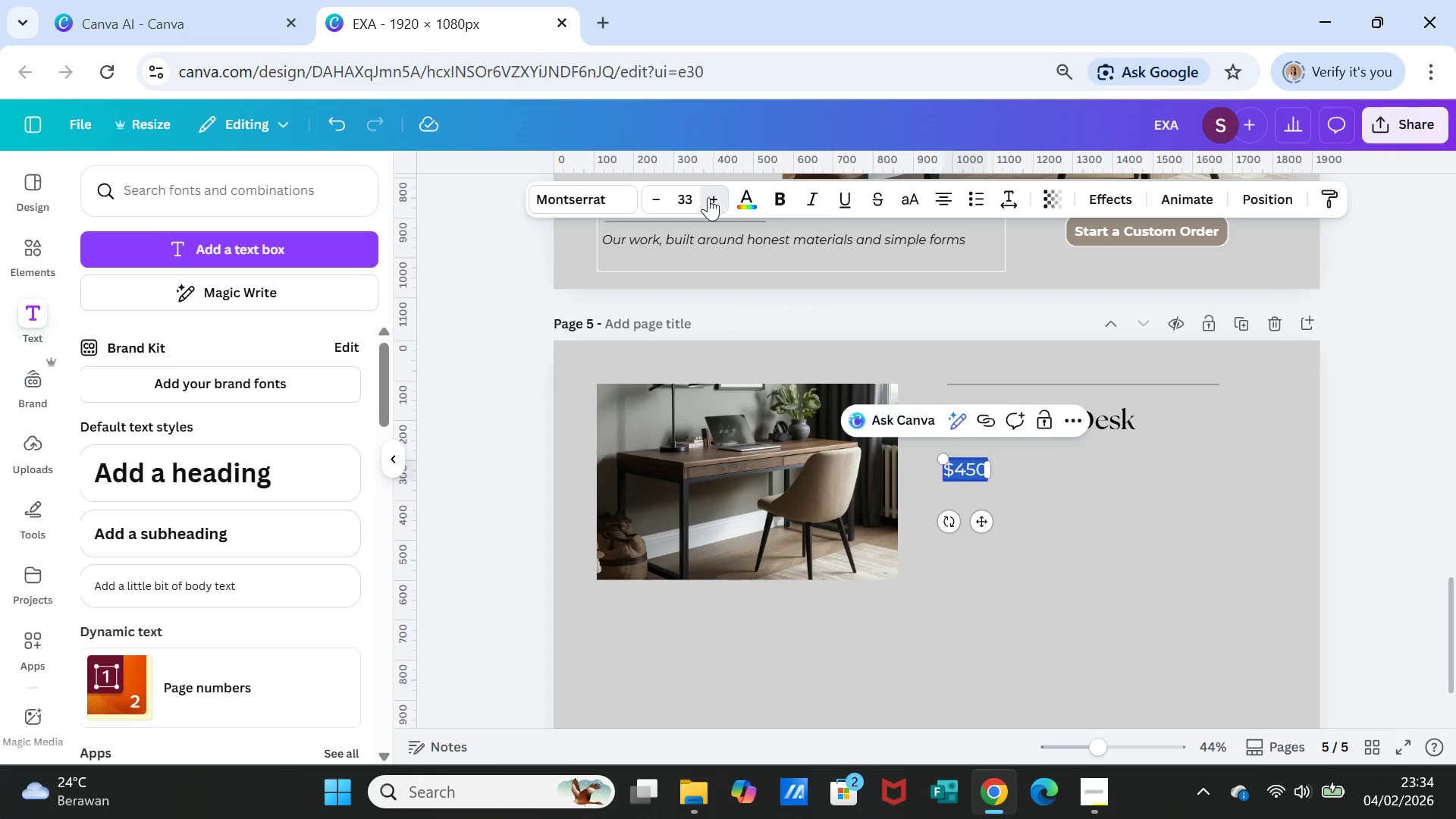 
triple_click([708, 197])
 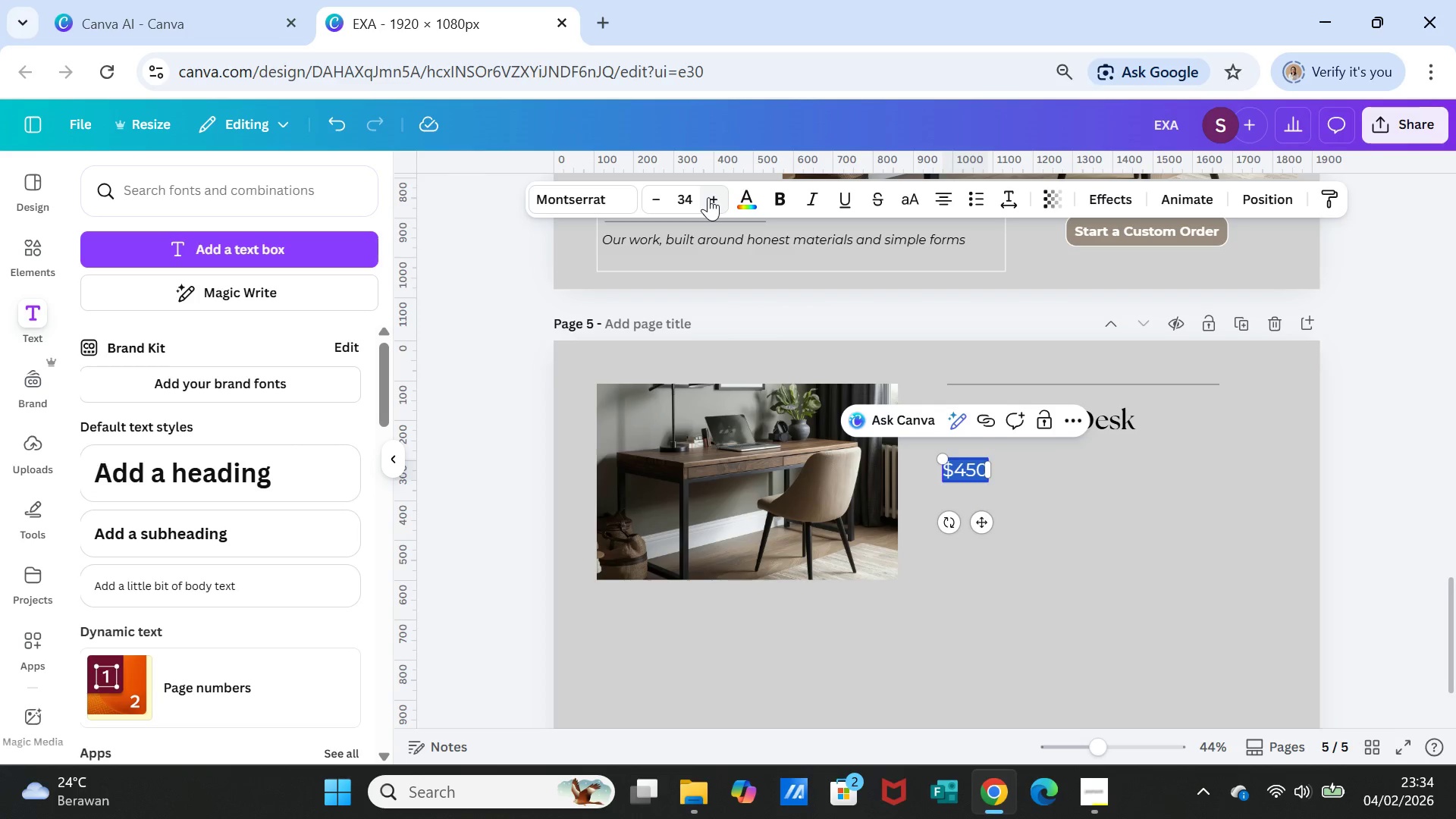 
triple_click([708, 197])
 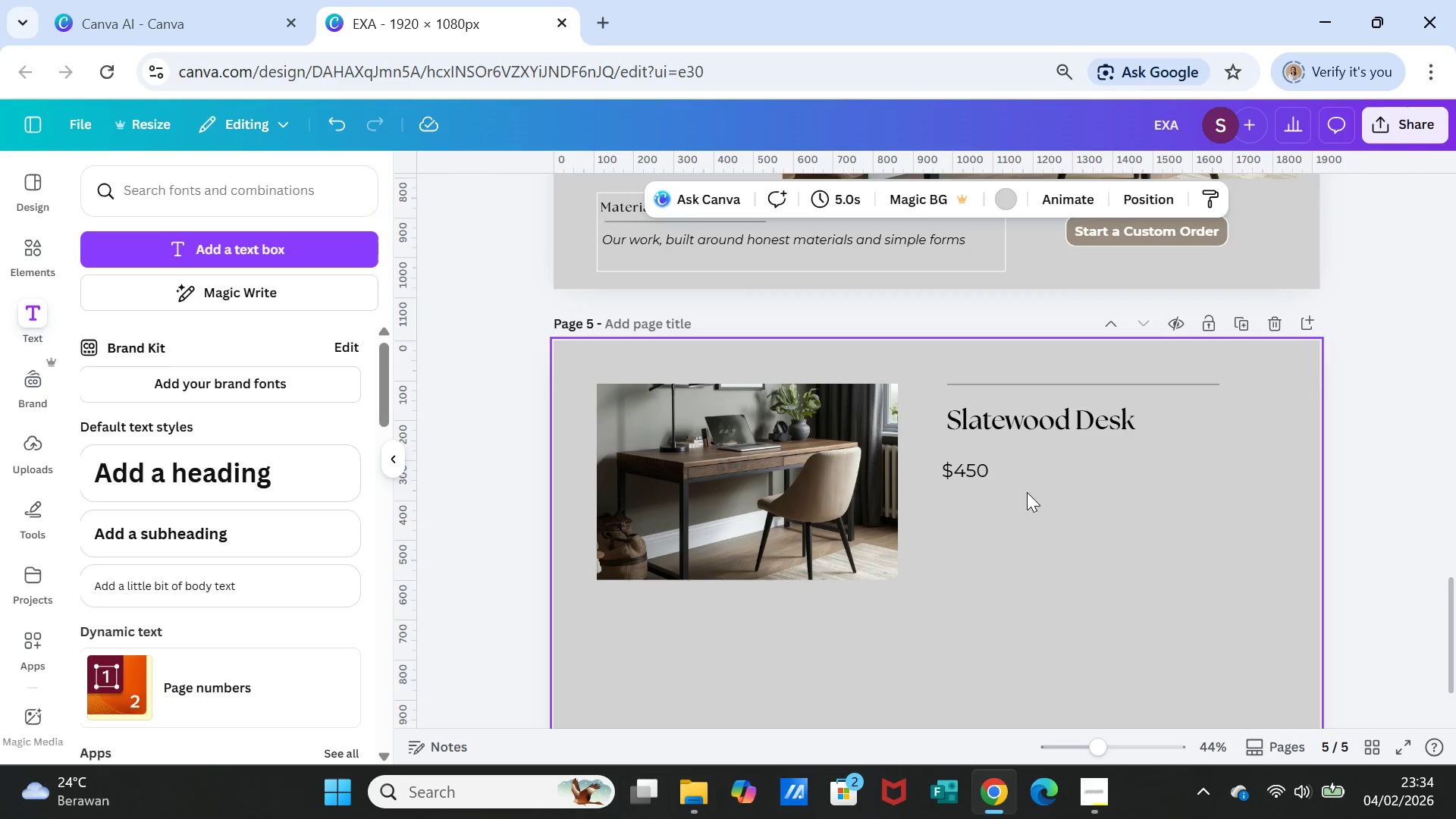 
left_click([980, 469])
 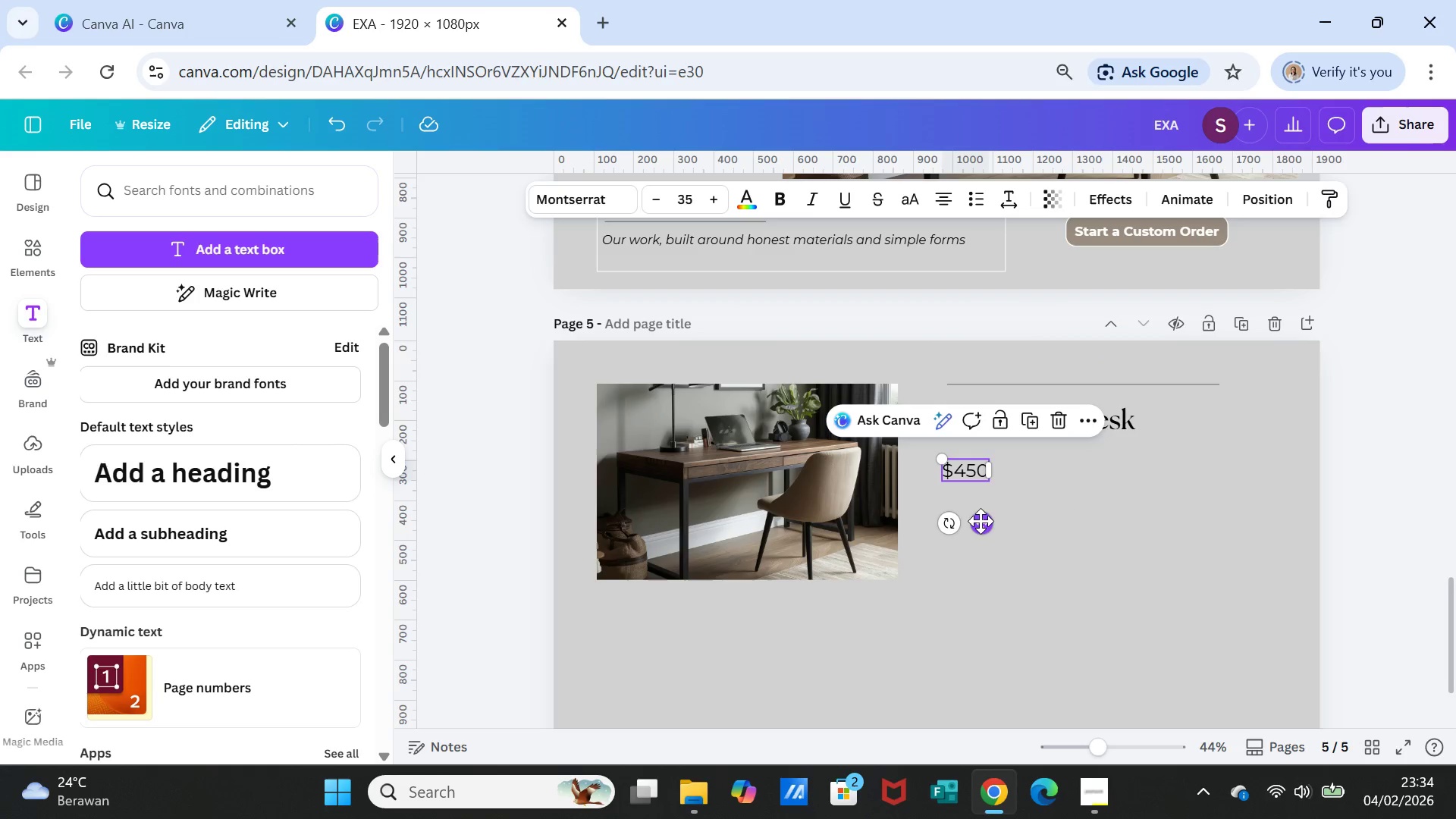 
left_click_drag(start_coordinate=[982, 523], to_coordinate=[988, 522])
 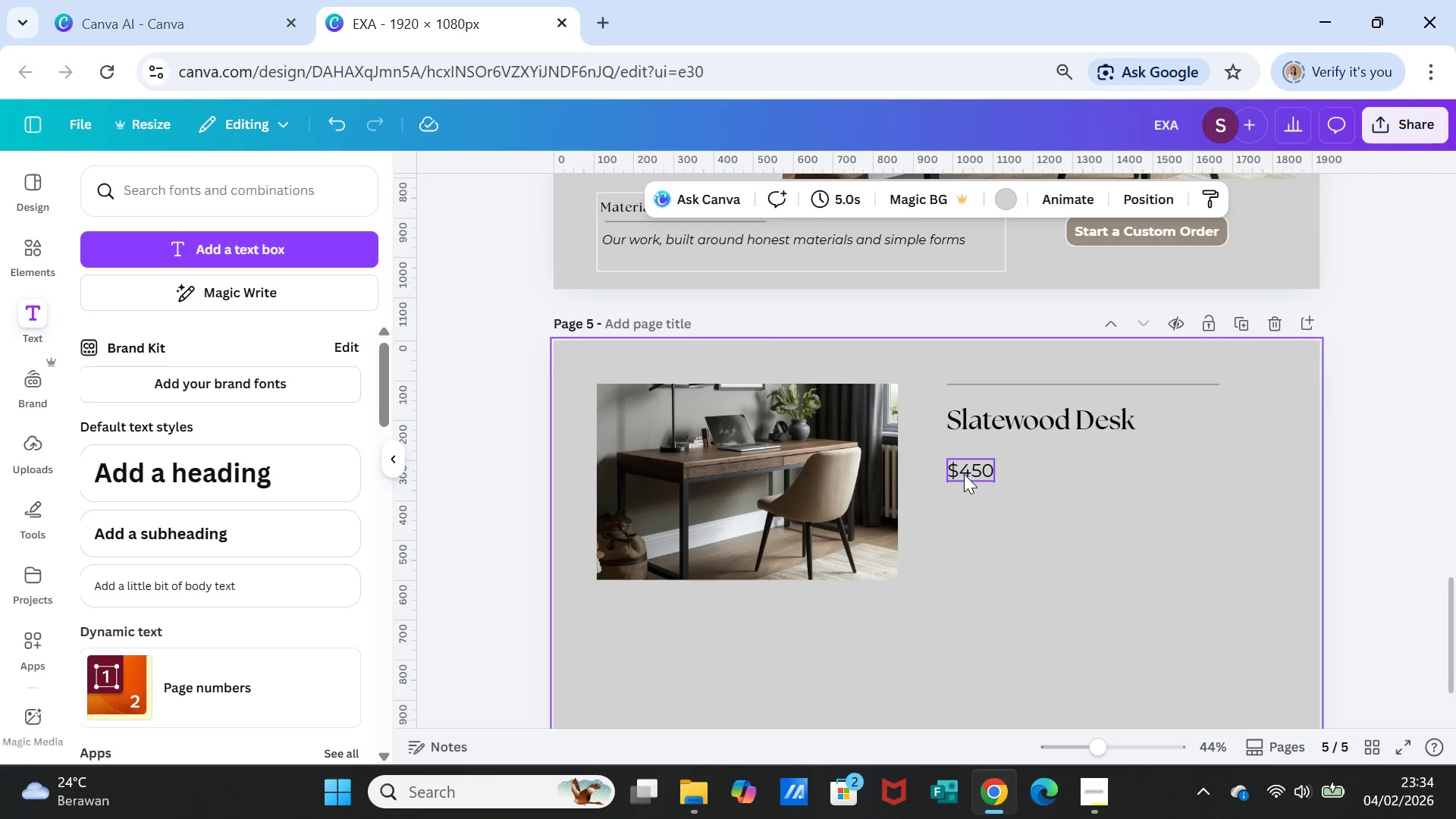 
left_click([964, 474])
 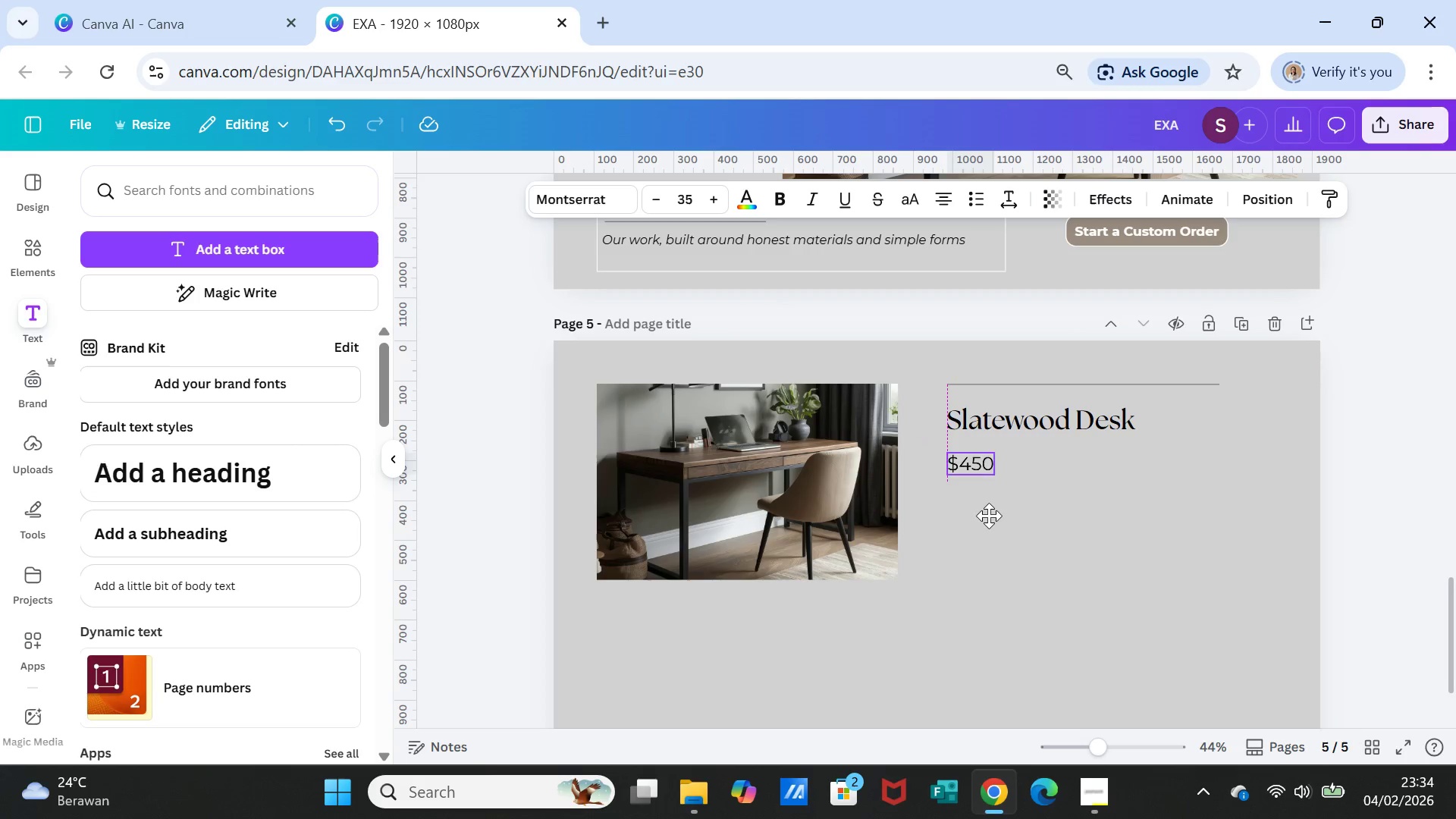 
left_click([1111, 509])
 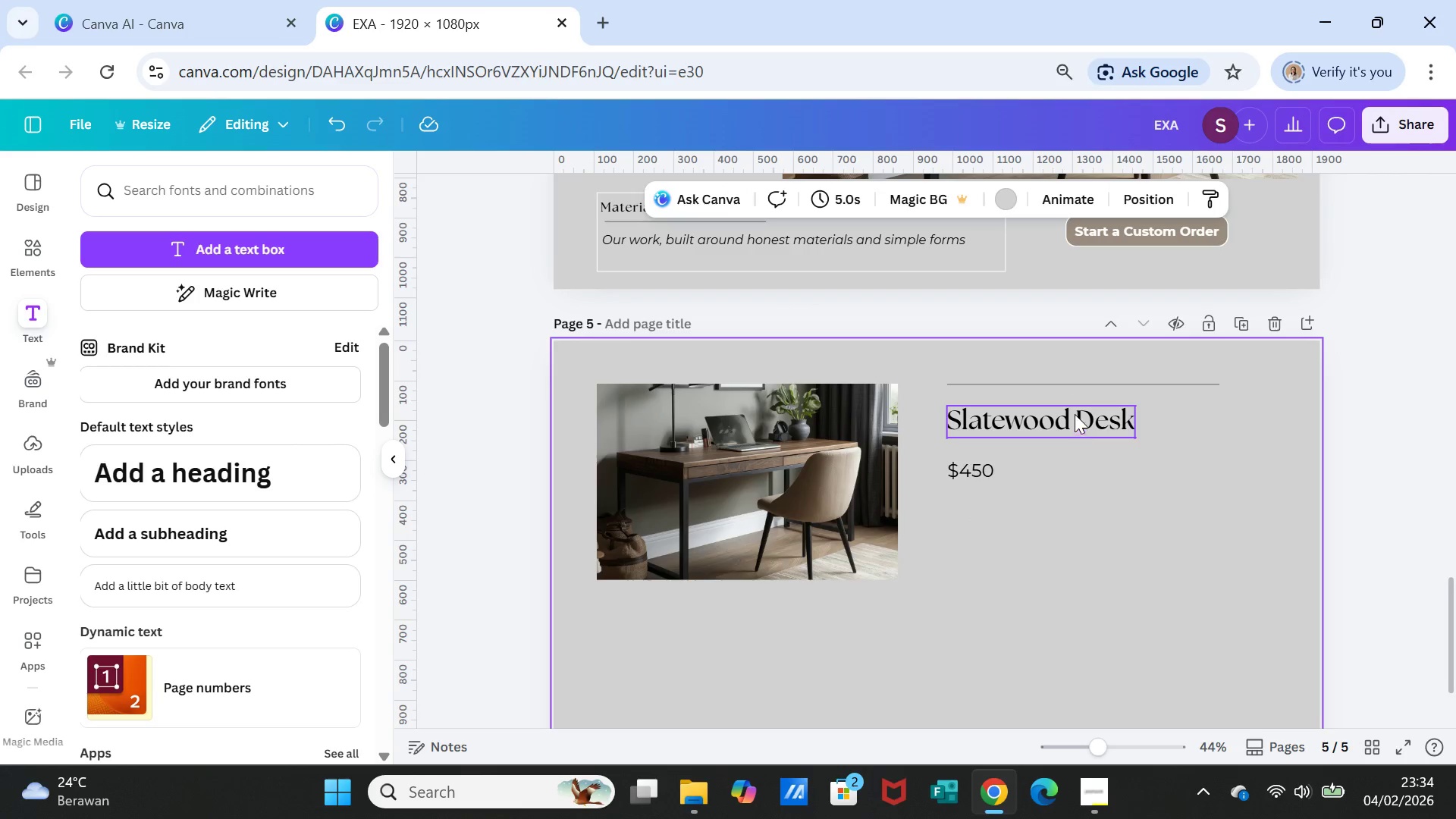 
left_click([1073, 391])
 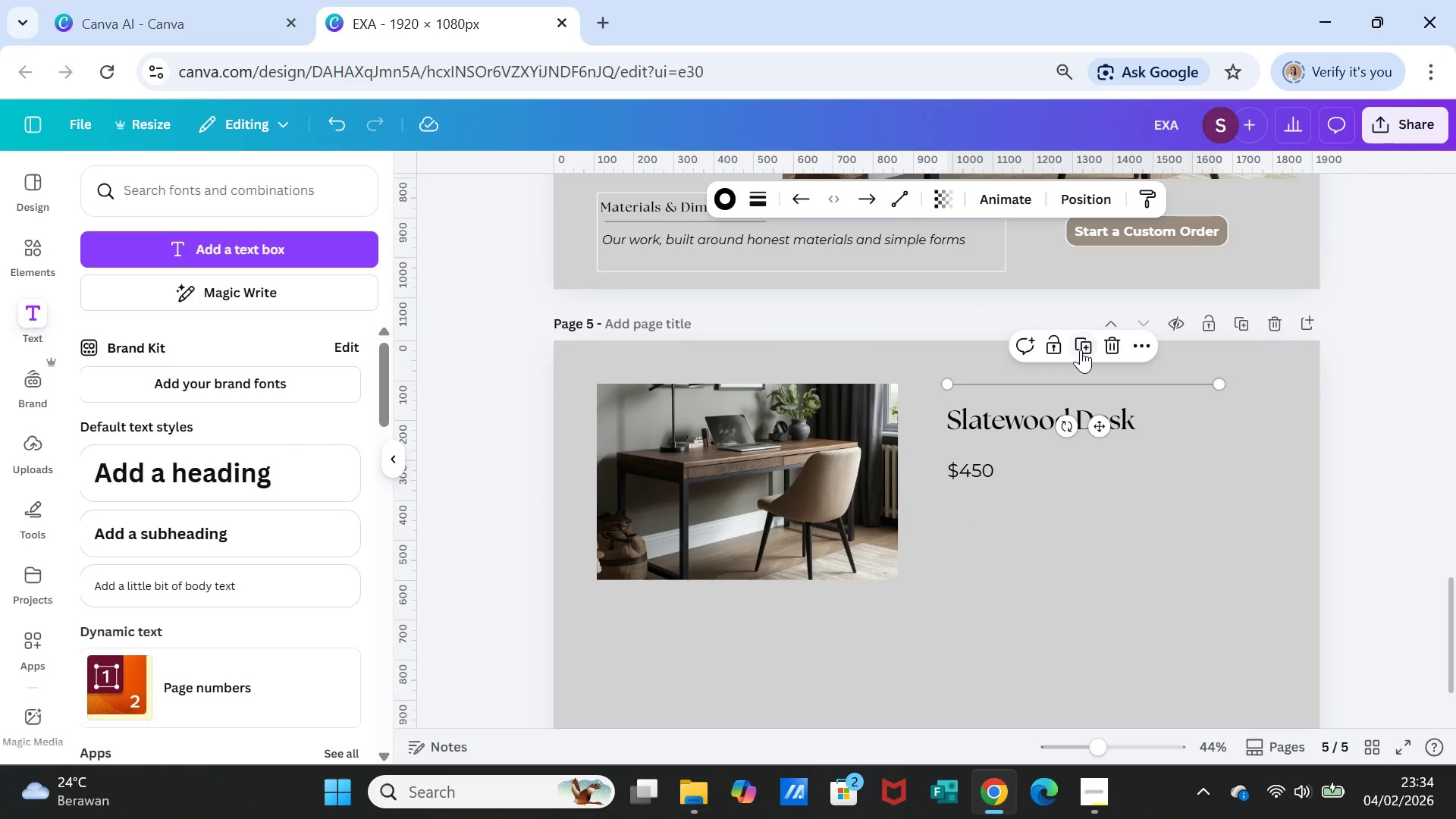 
left_click([1081, 350])
 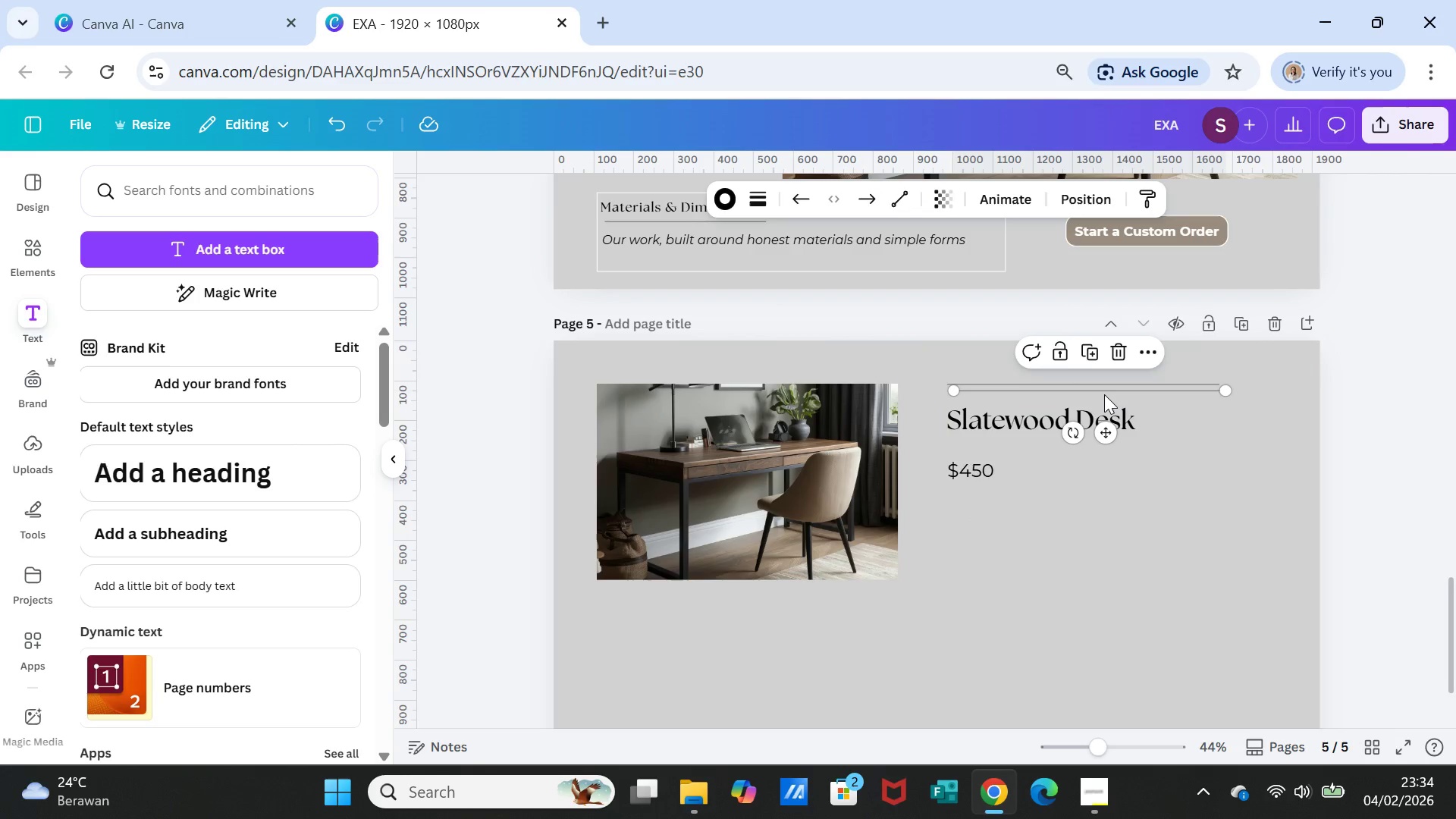 
left_click_drag(start_coordinate=[1105, 392], to_coordinate=[1099, 524])
 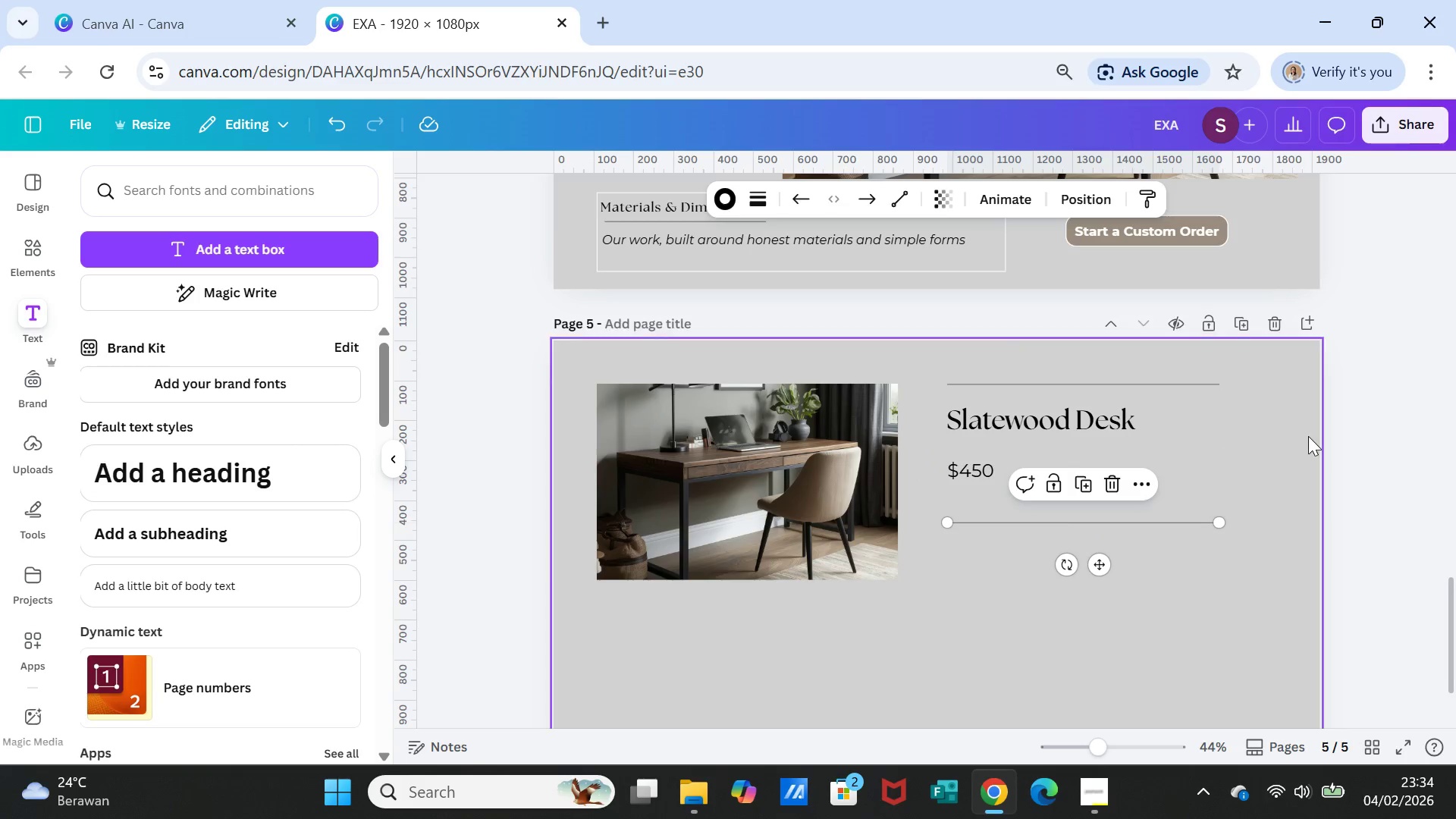 
left_click([1308, 436])
 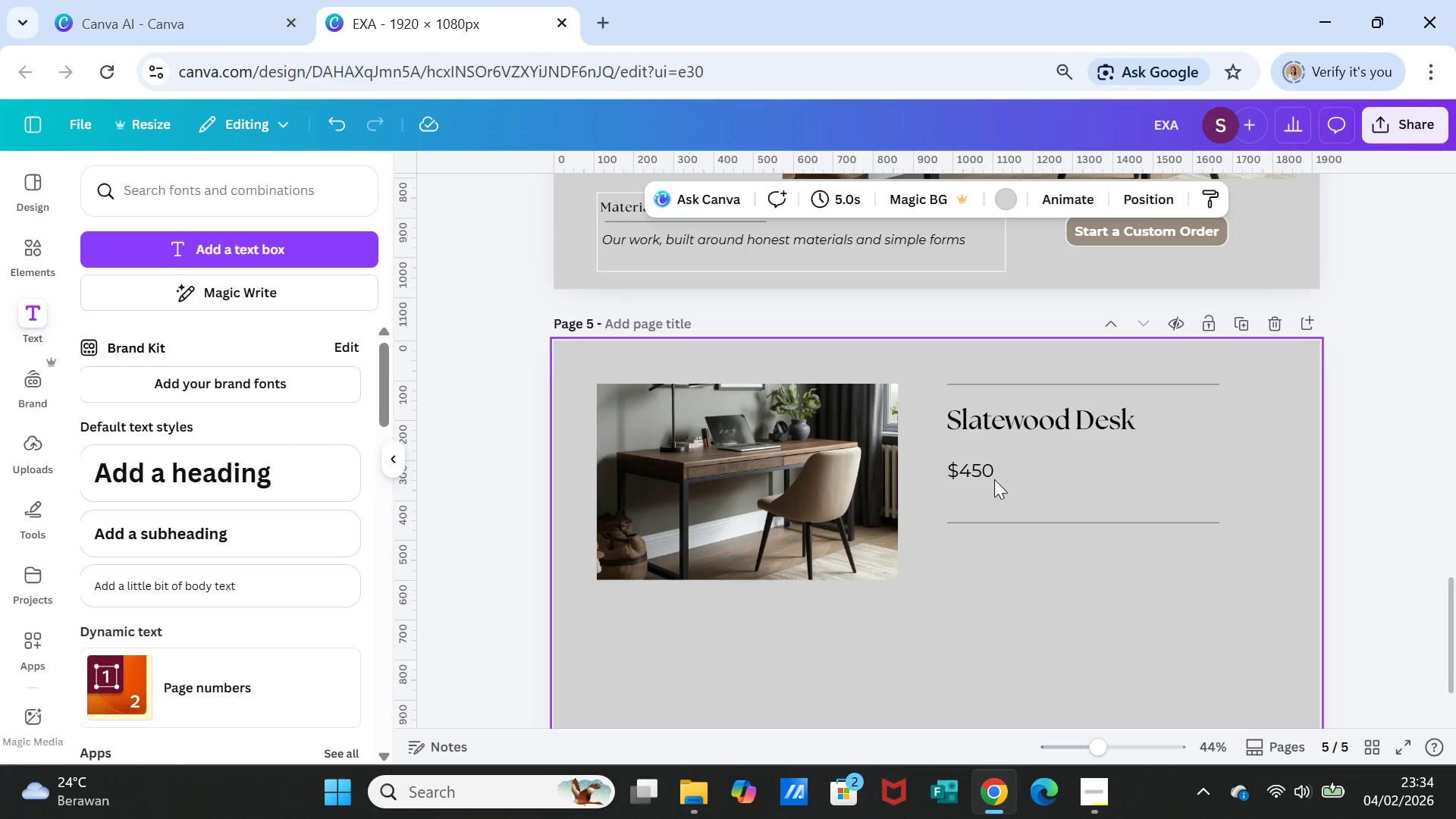 
left_click([974, 467])
 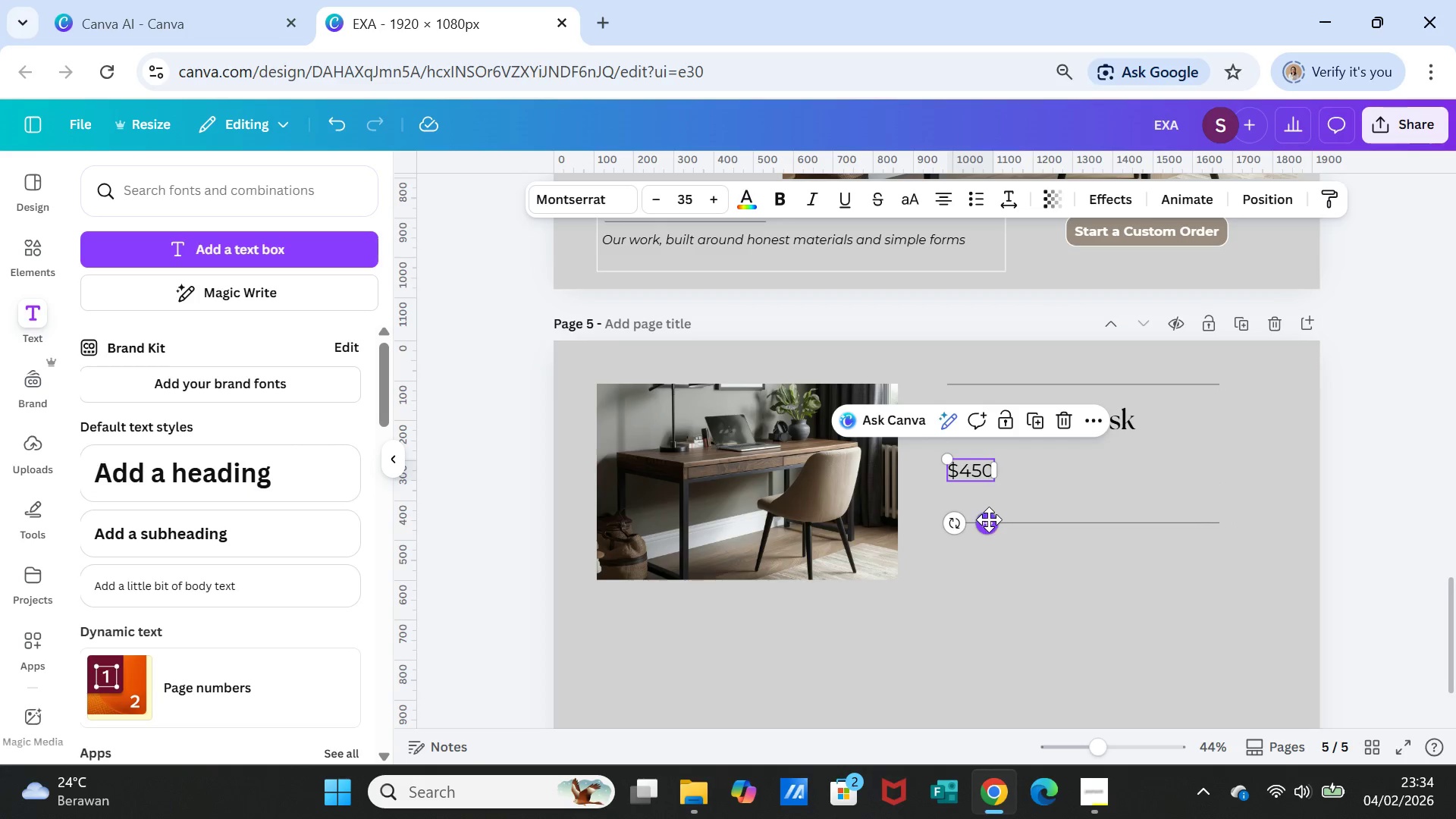 
left_click_drag(start_coordinate=[989, 521], to_coordinate=[990, 538])
 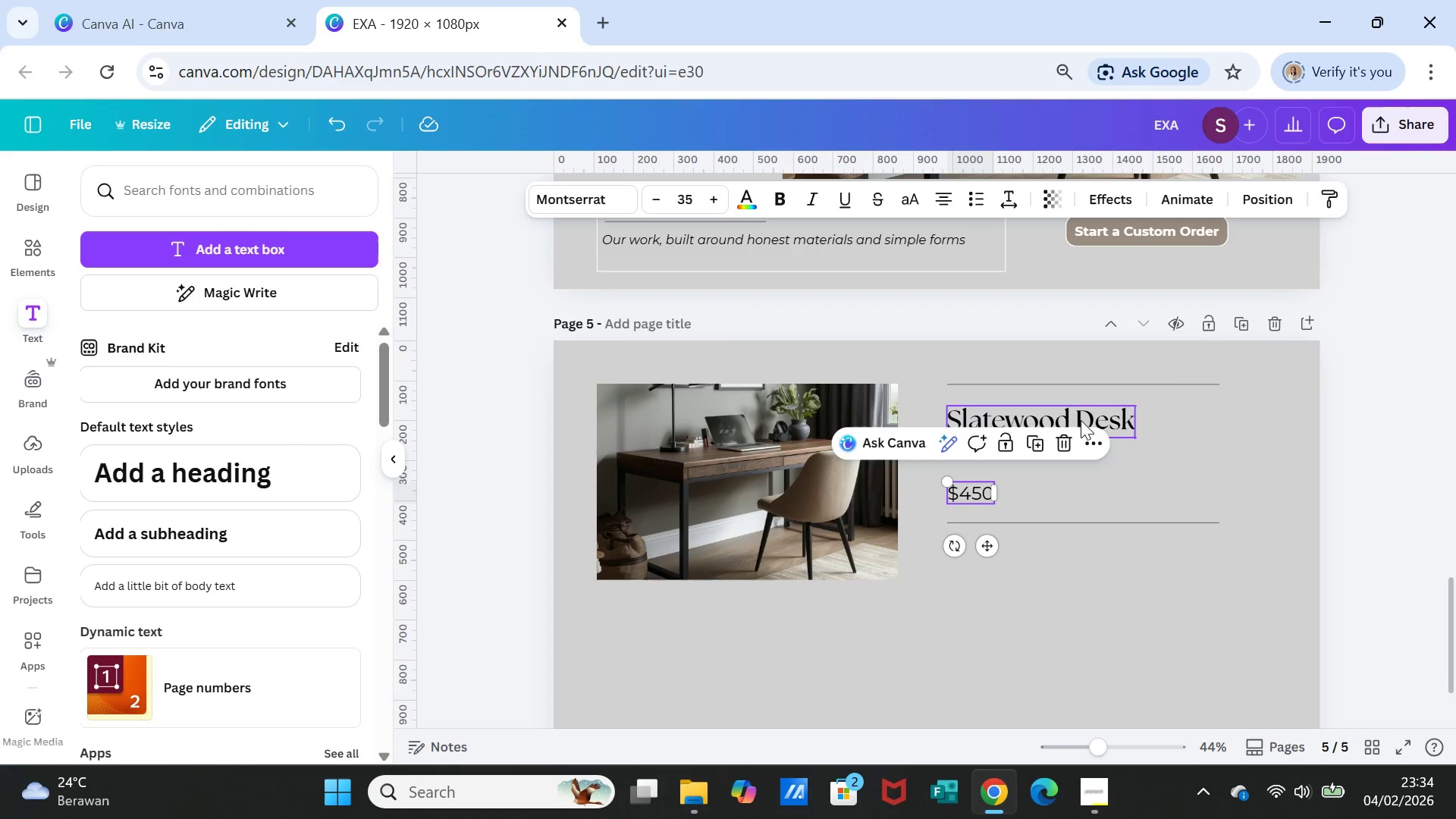 
left_click([1081, 420])
 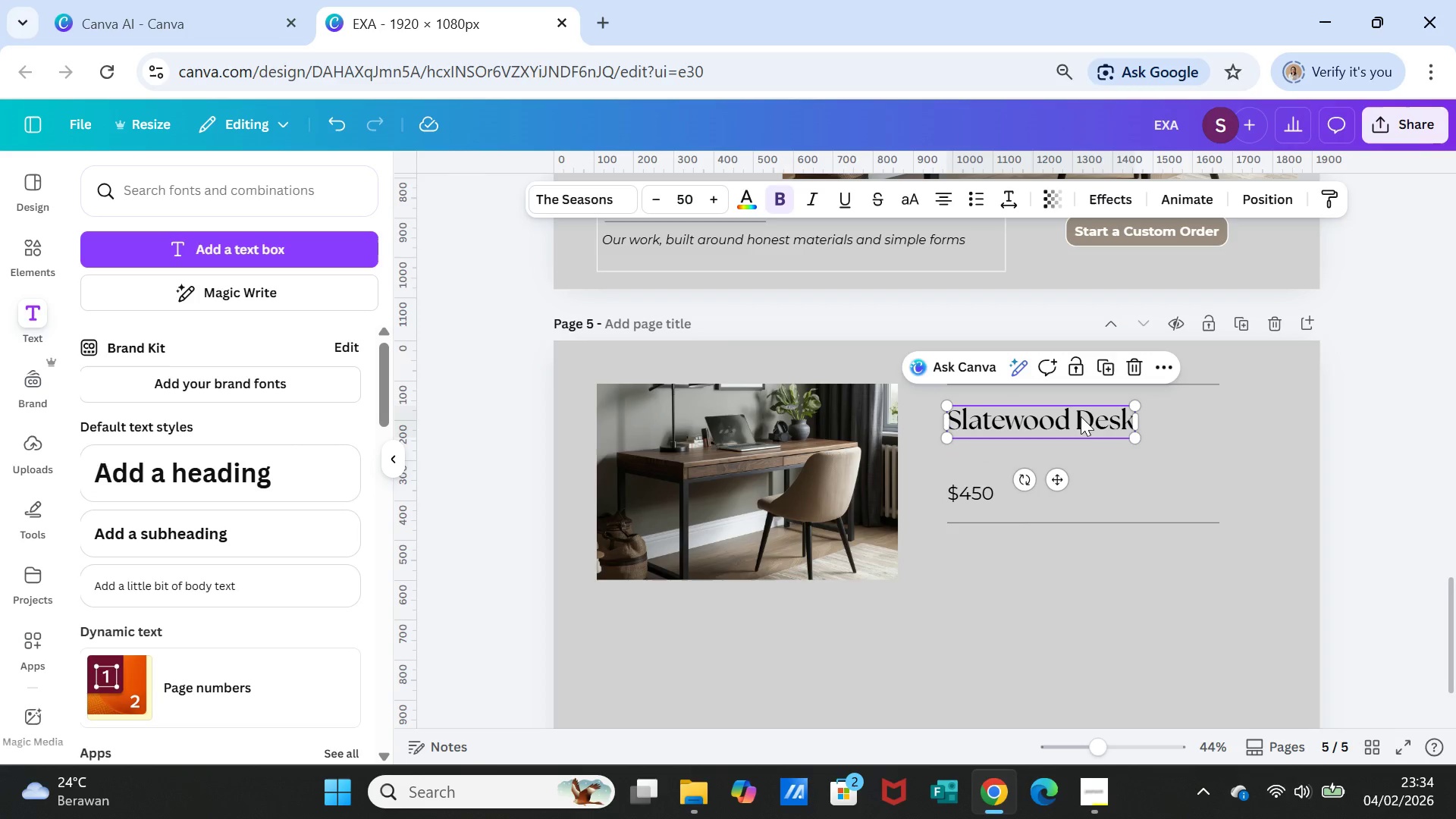 
left_click_drag(start_coordinate=[1081, 413], to_coordinate=[1081, 425])
 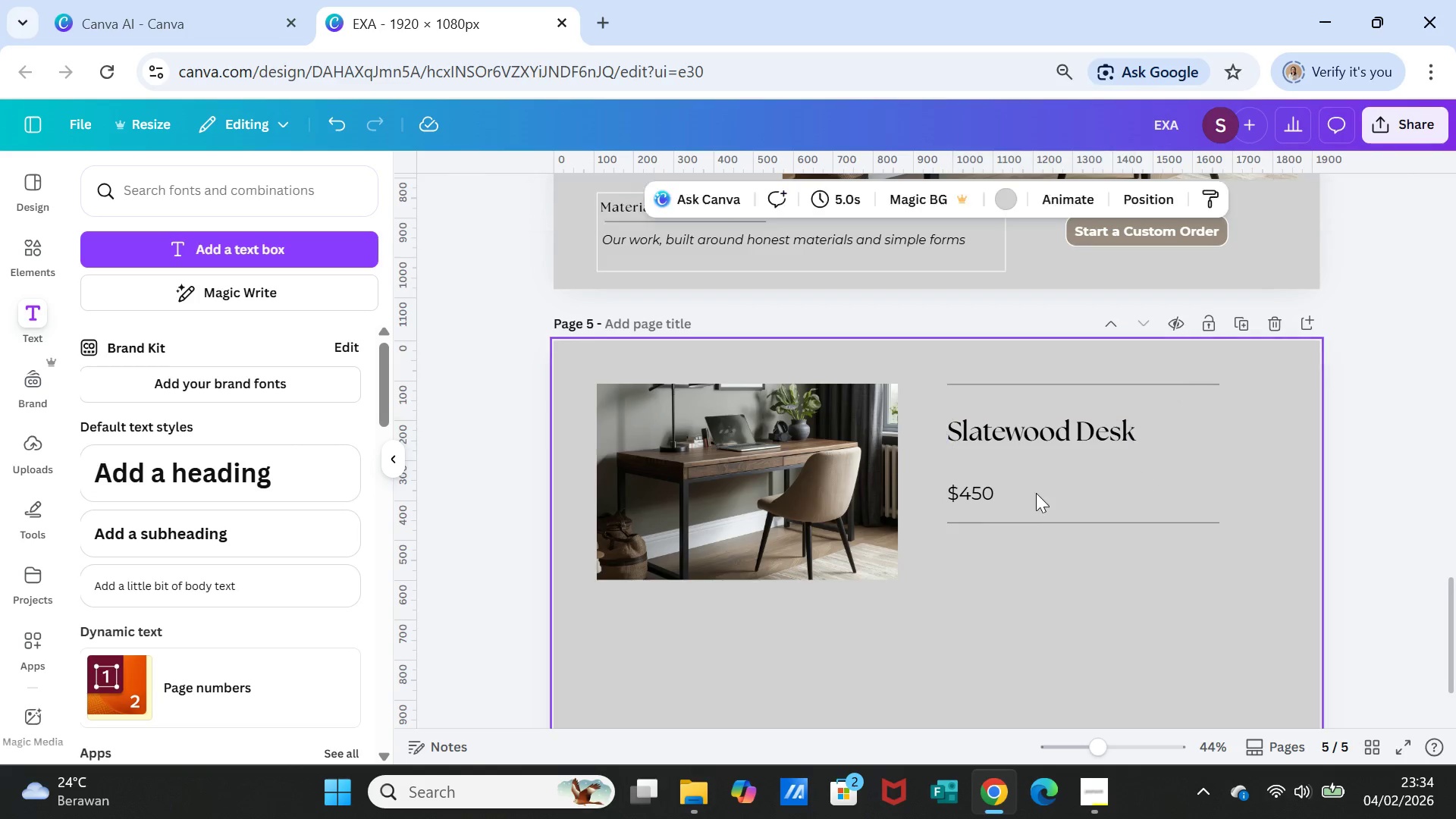 
left_click([1139, 475])
 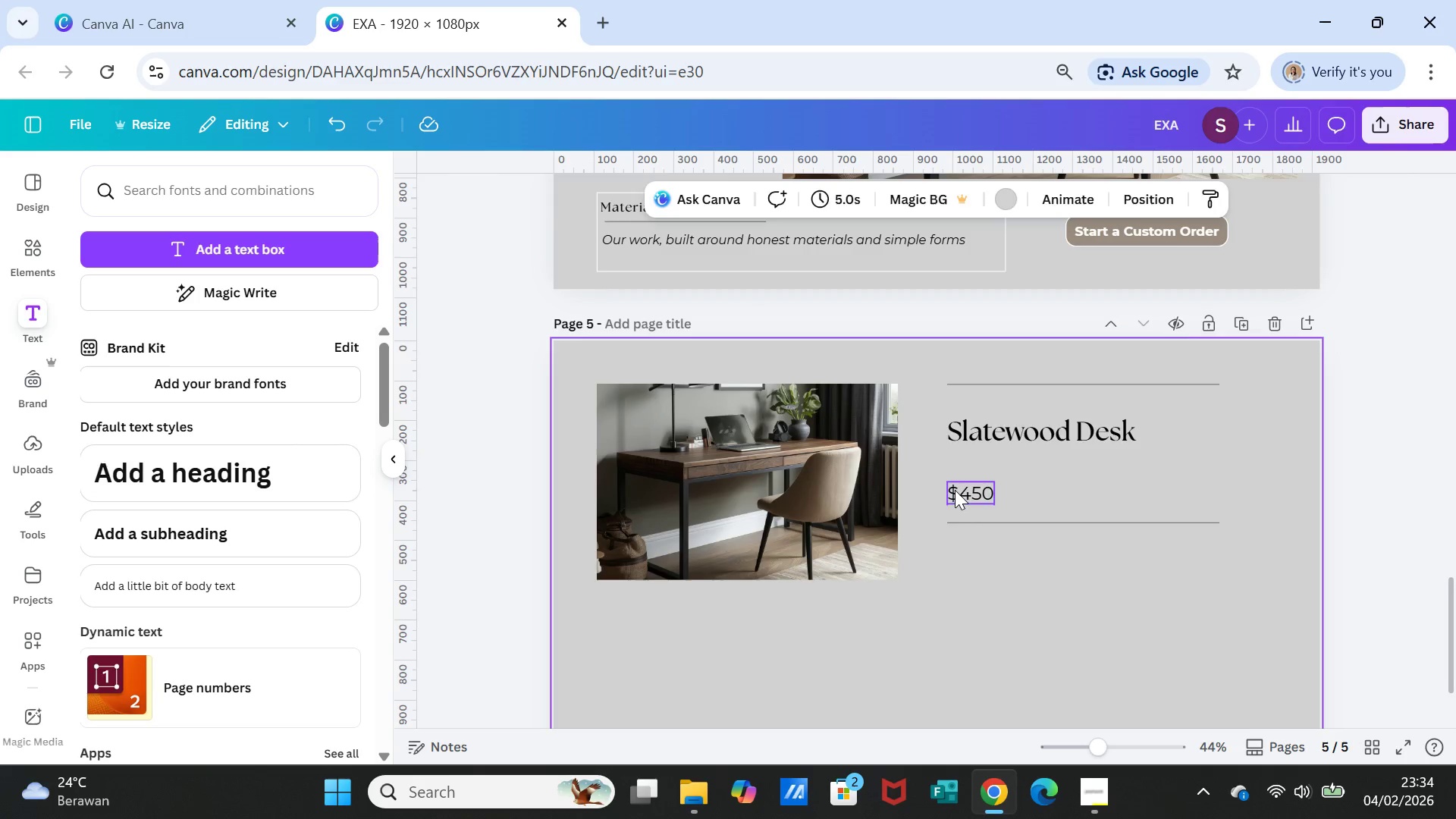 
left_click([956, 490])
 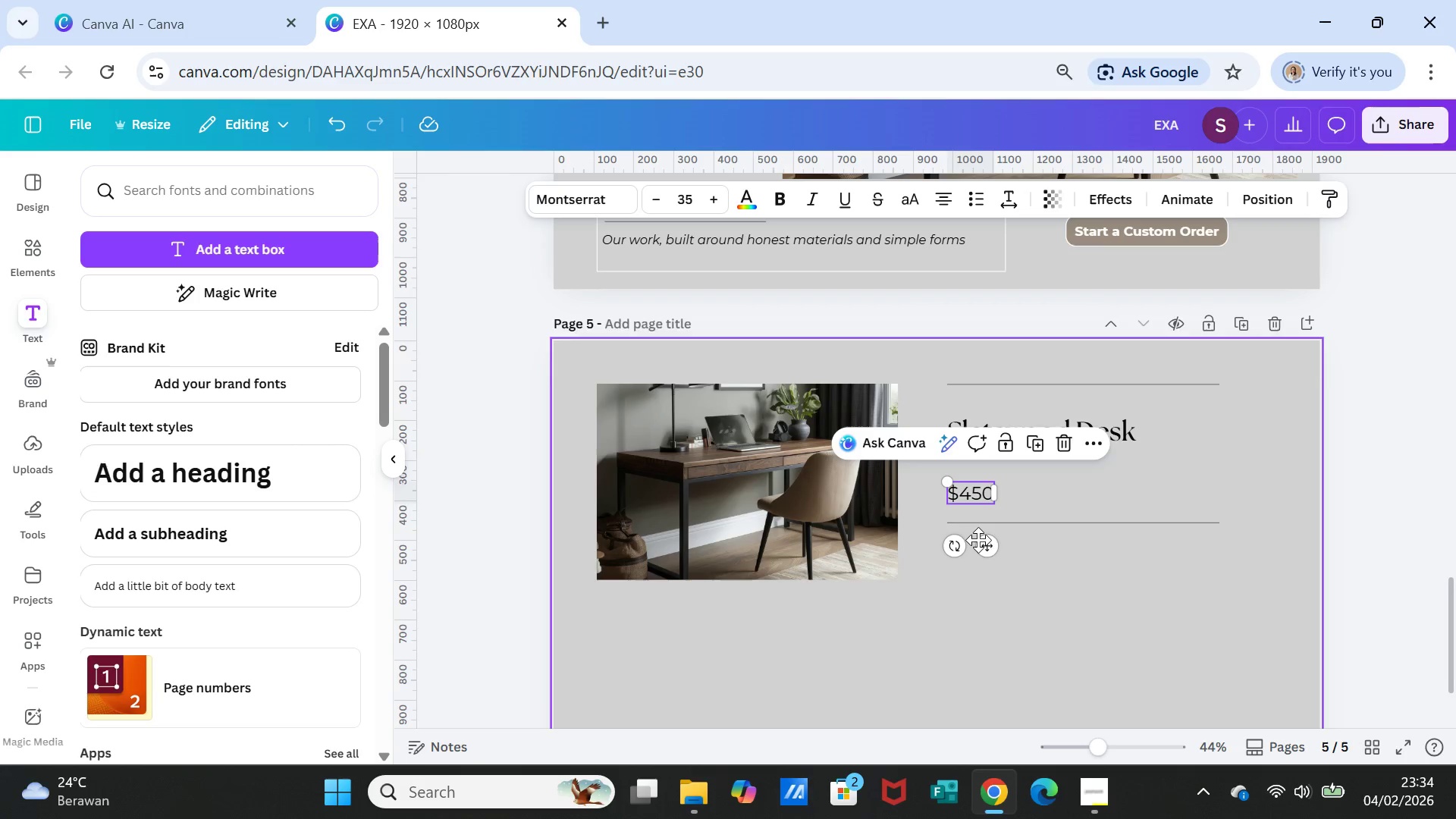 
left_click_drag(start_coordinate=[979, 540], to_coordinate=[978, 530])
 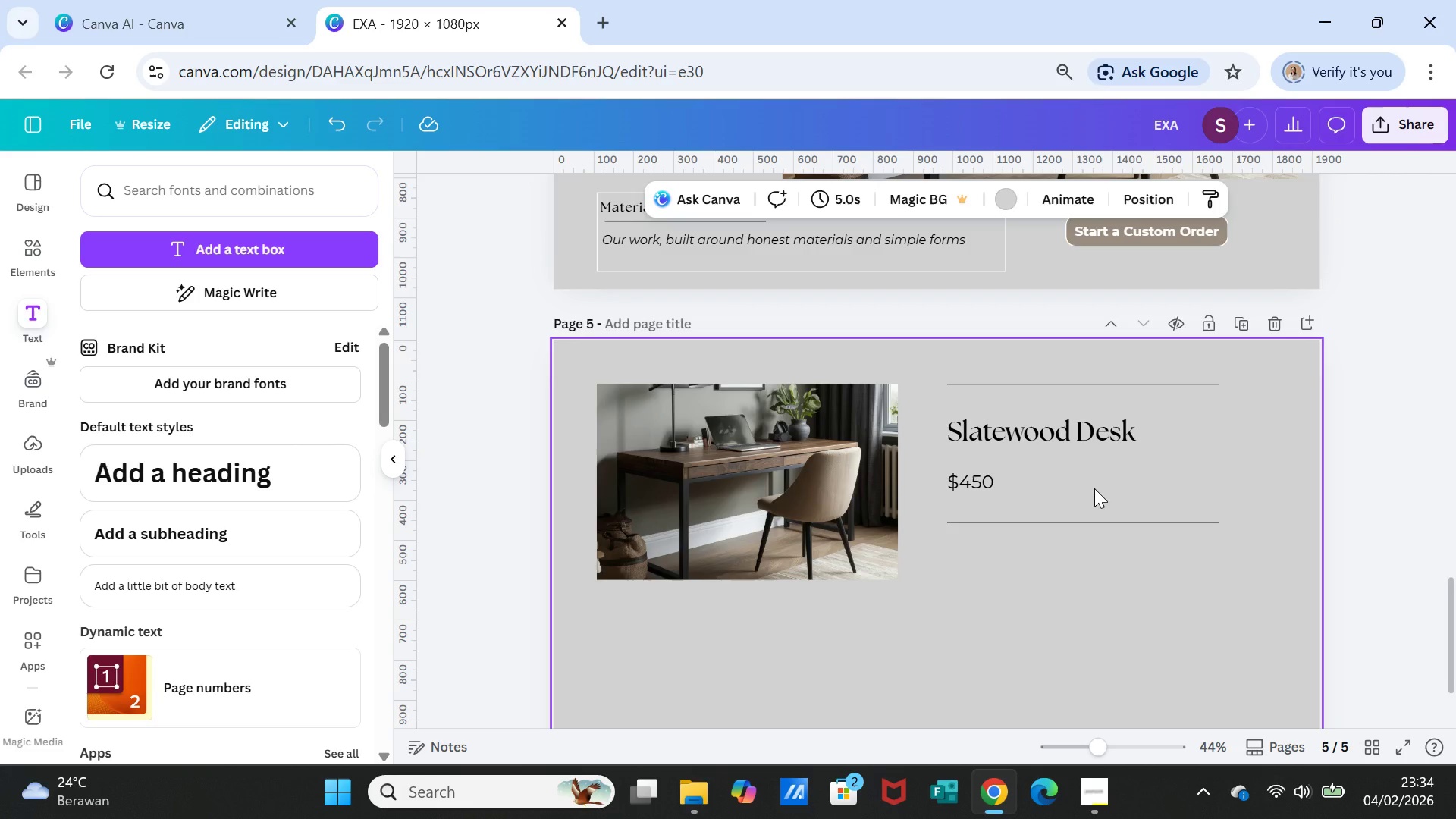 
wait(8.36)
 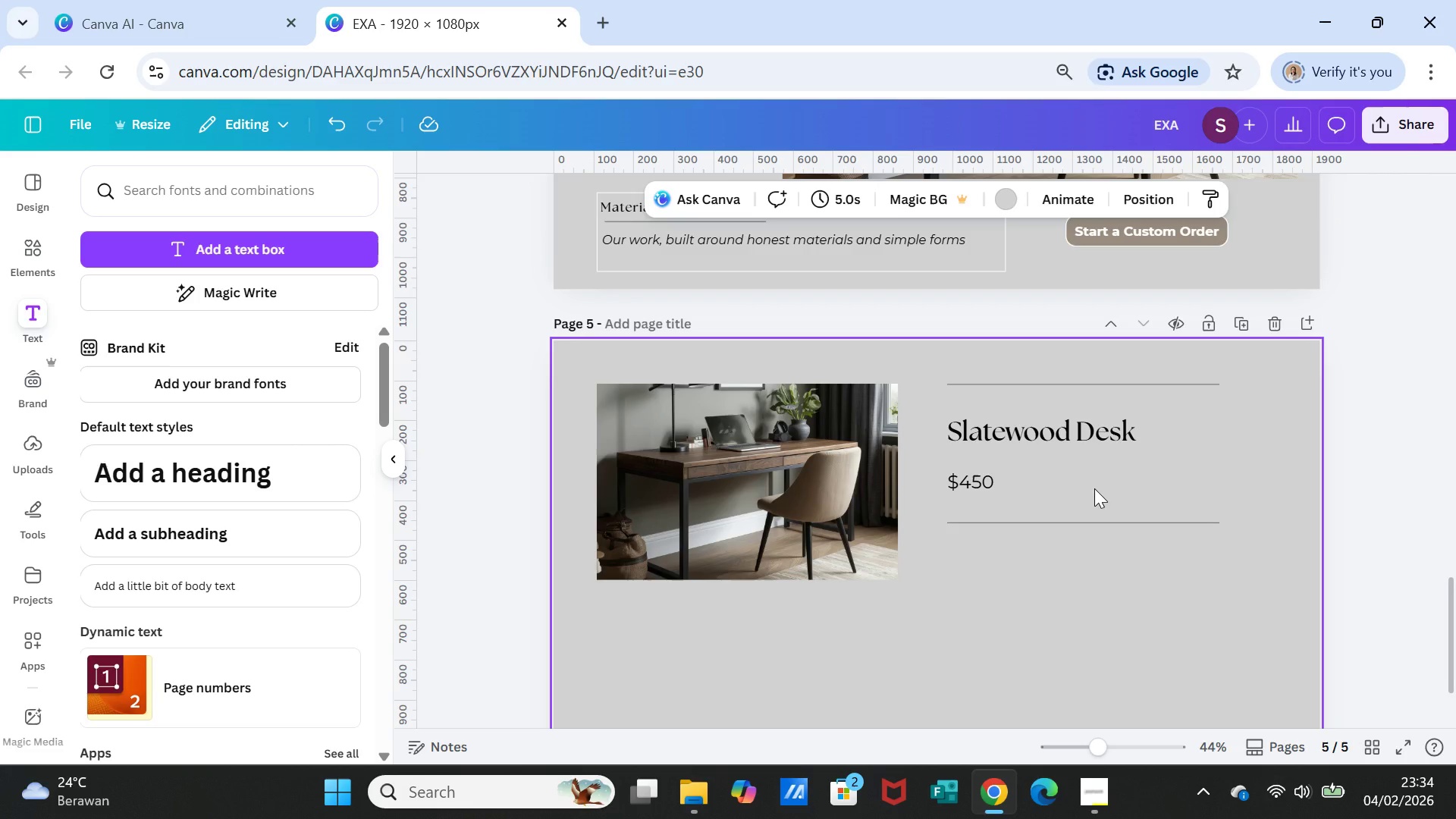 
left_click([1213, 234])
 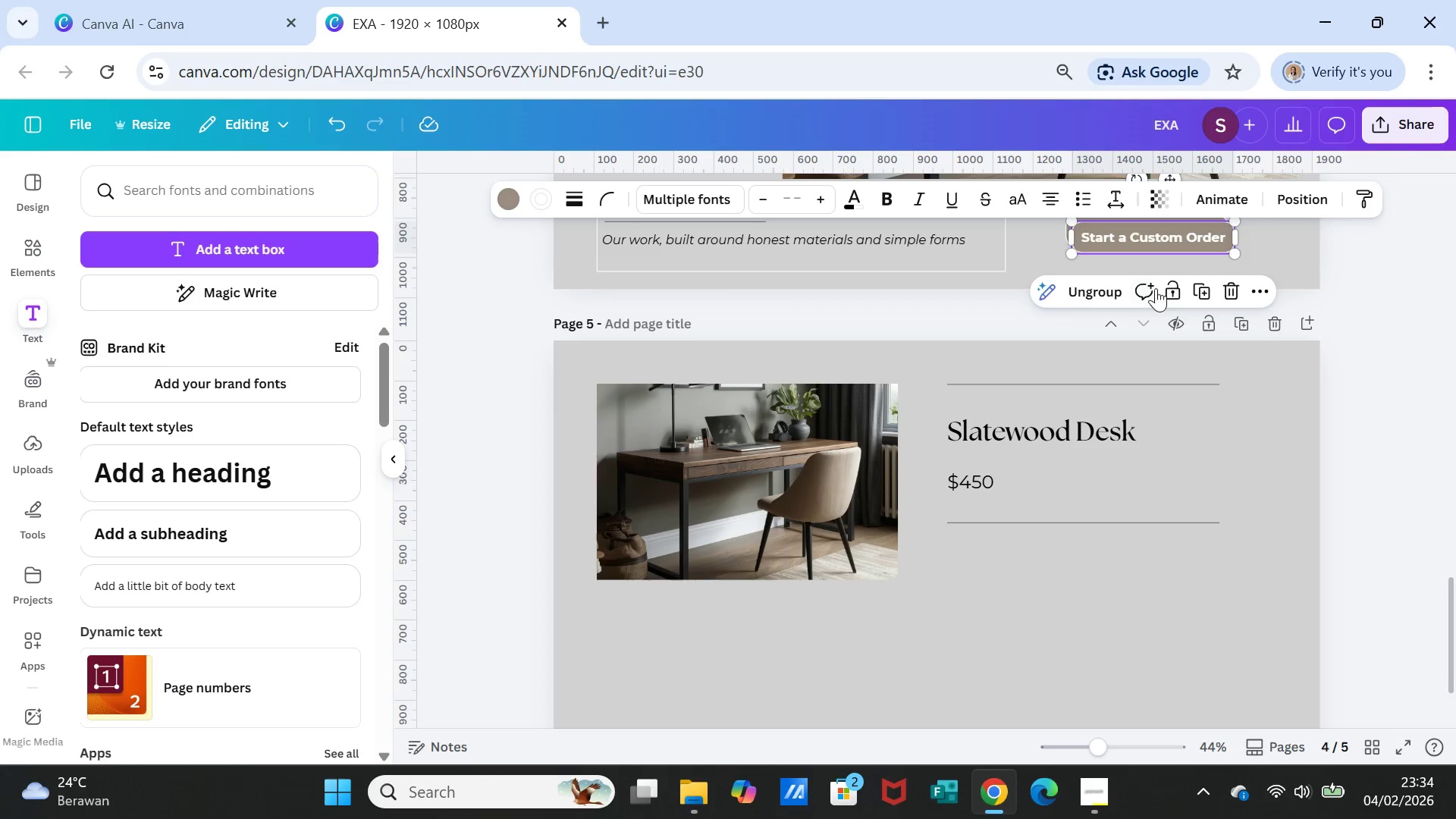 
left_click_drag(start_coordinate=[1176, 237], to_coordinate=[1055, 550])
 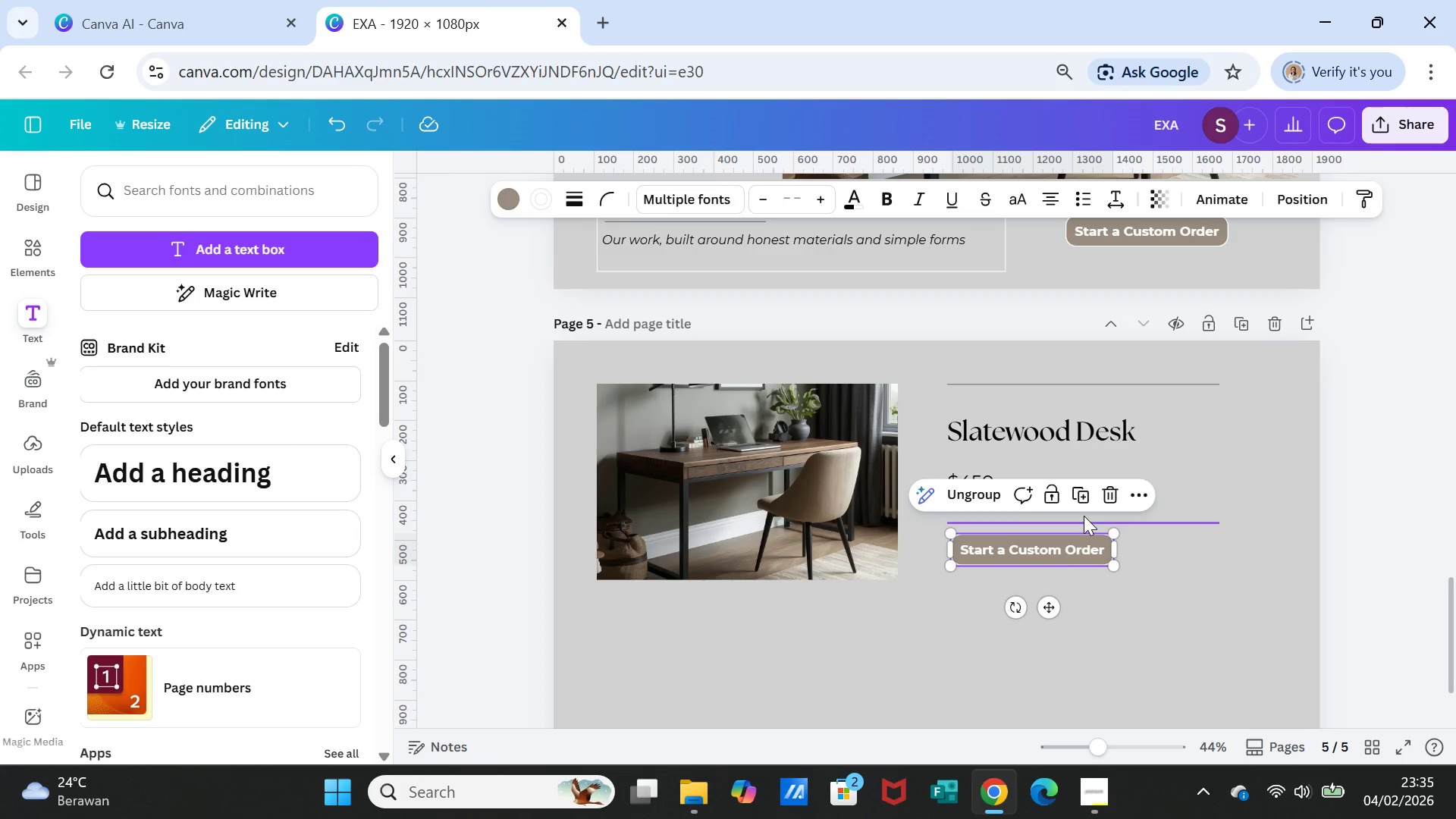 
left_click([1084, 516])
 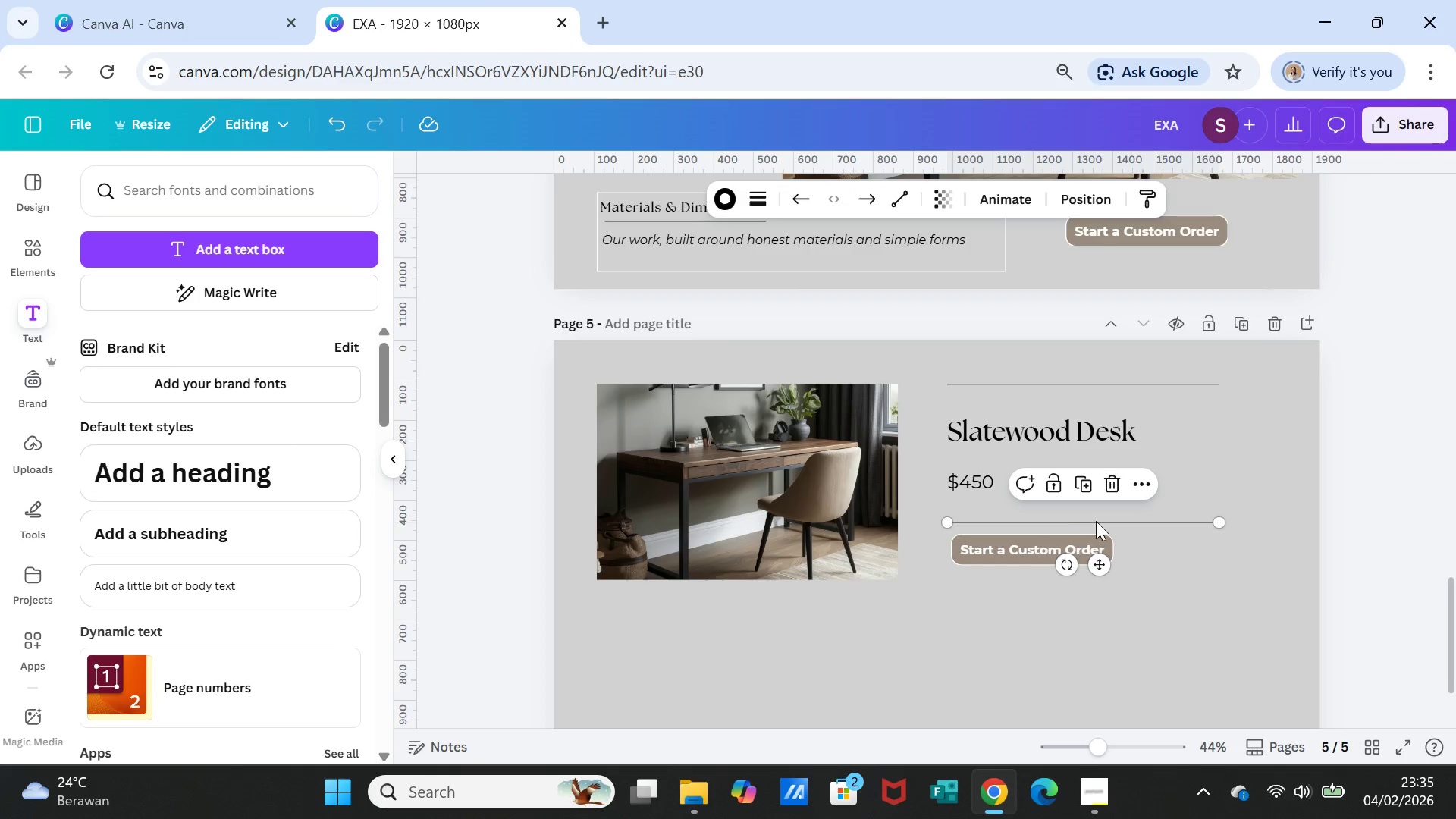 
left_click([1124, 518])
 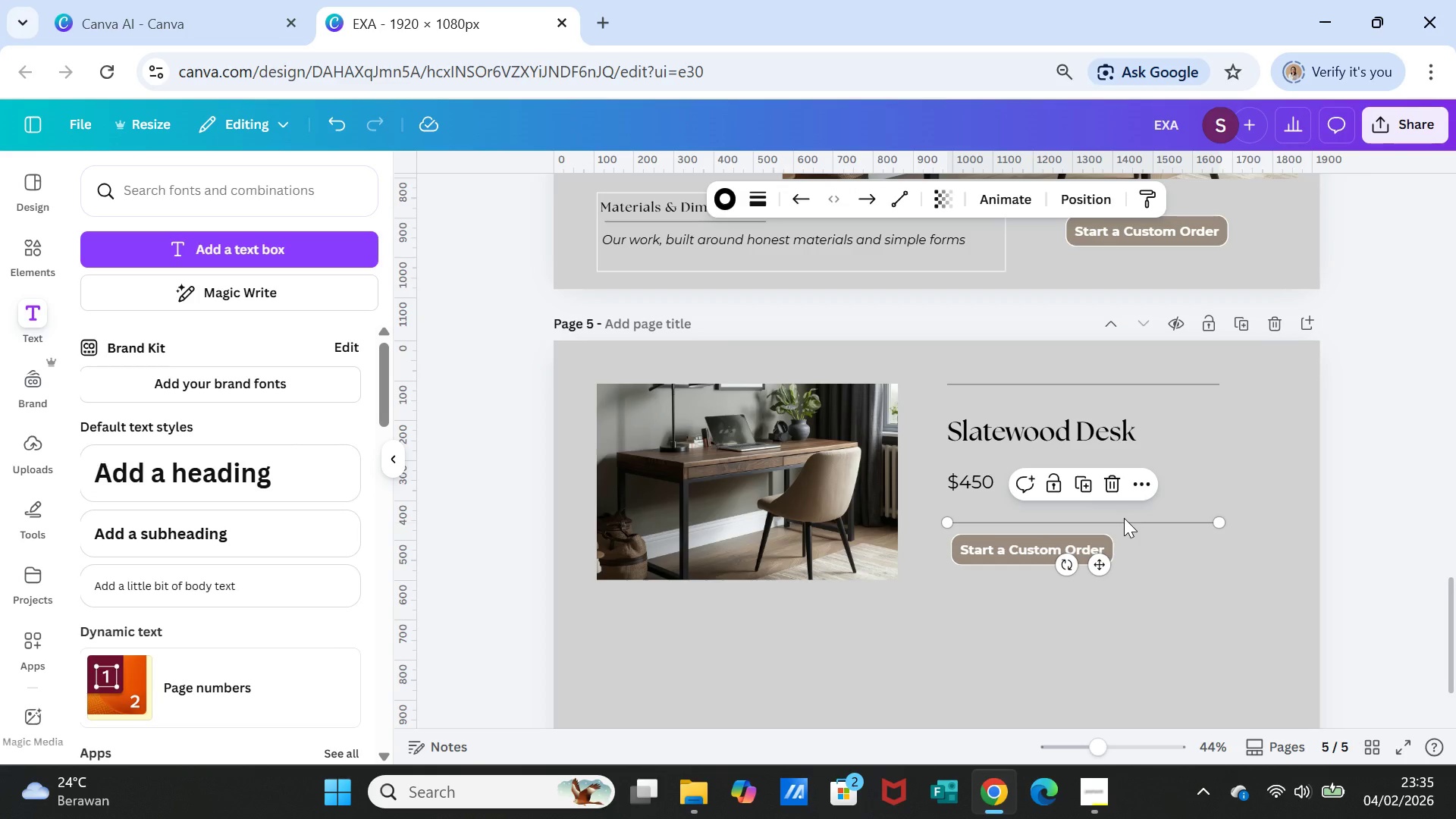 
left_click_drag(start_coordinate=[1124, 518], to_coordinate=[1125, 512])
 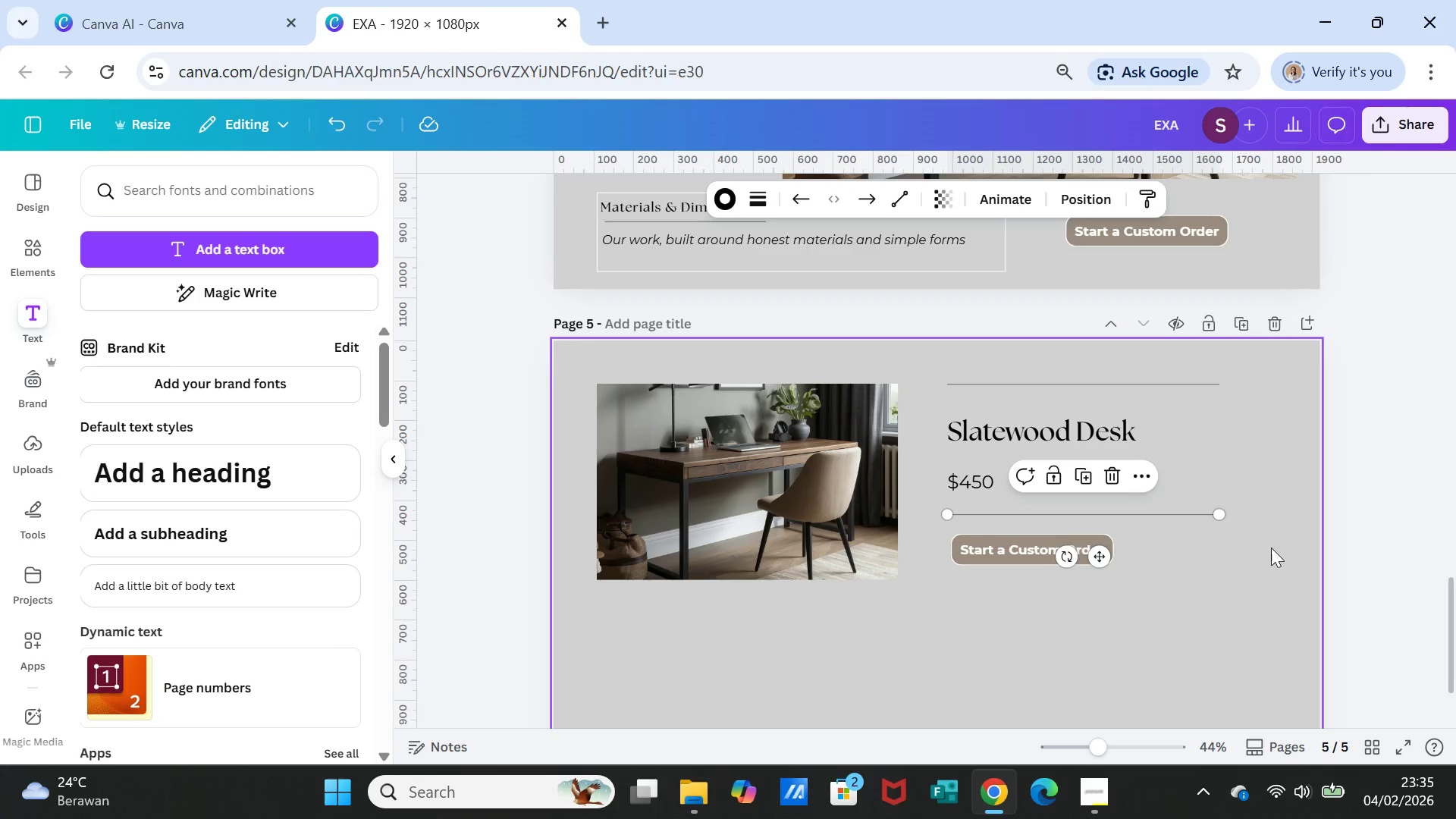 
left_click([1284, 548])
 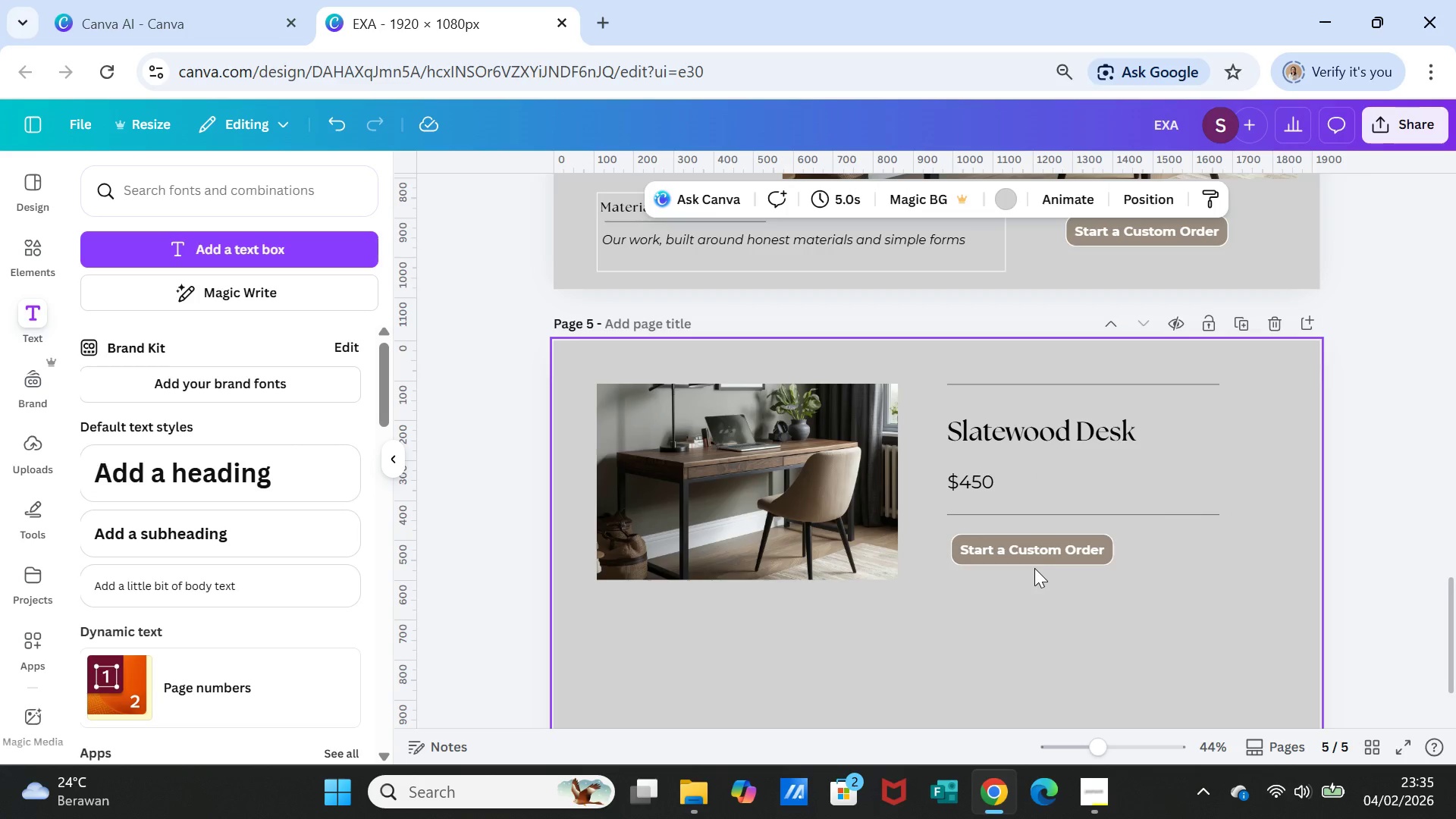 
left_click([1034, 568])
 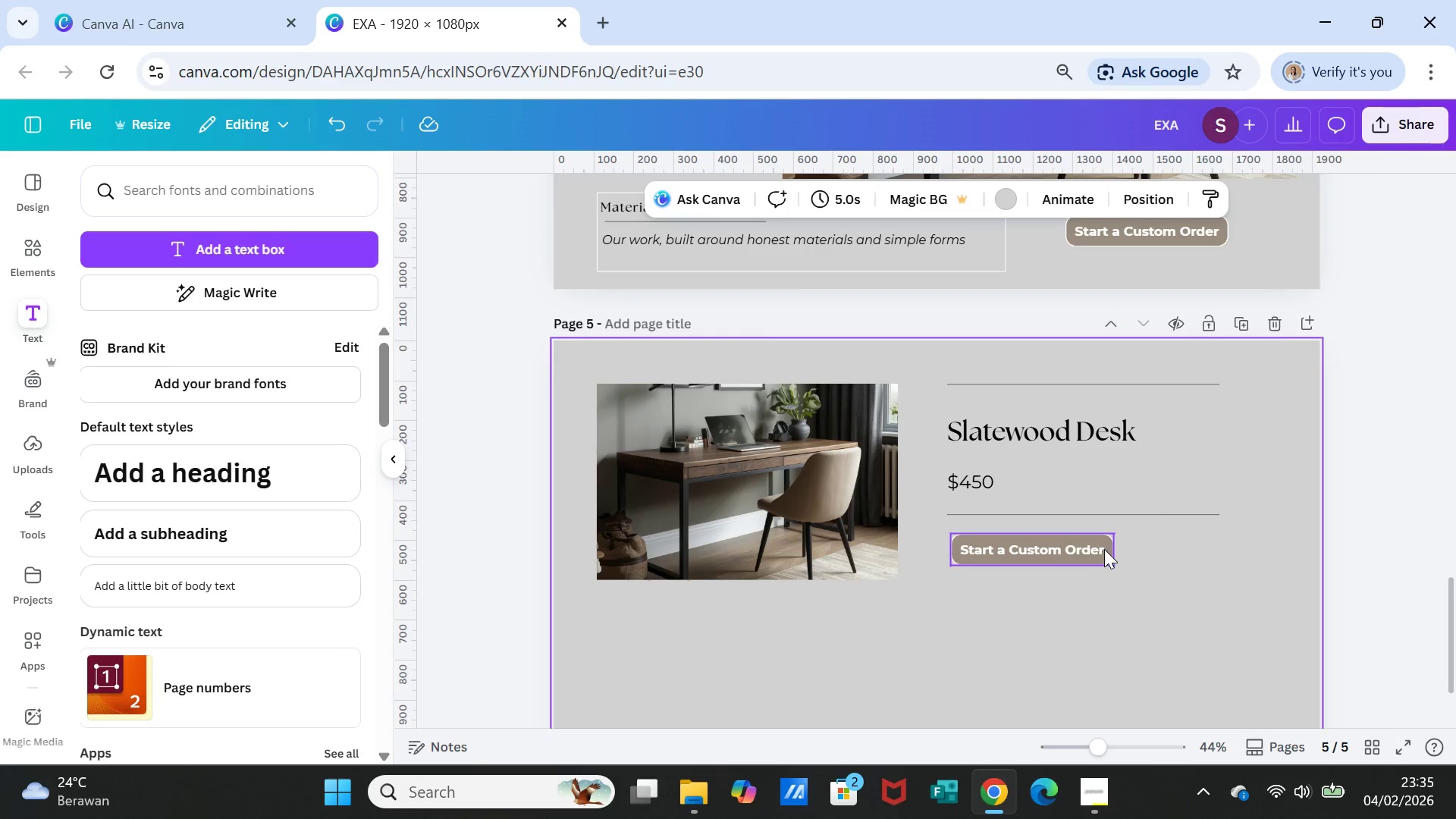 
left_click([1103, 549])
 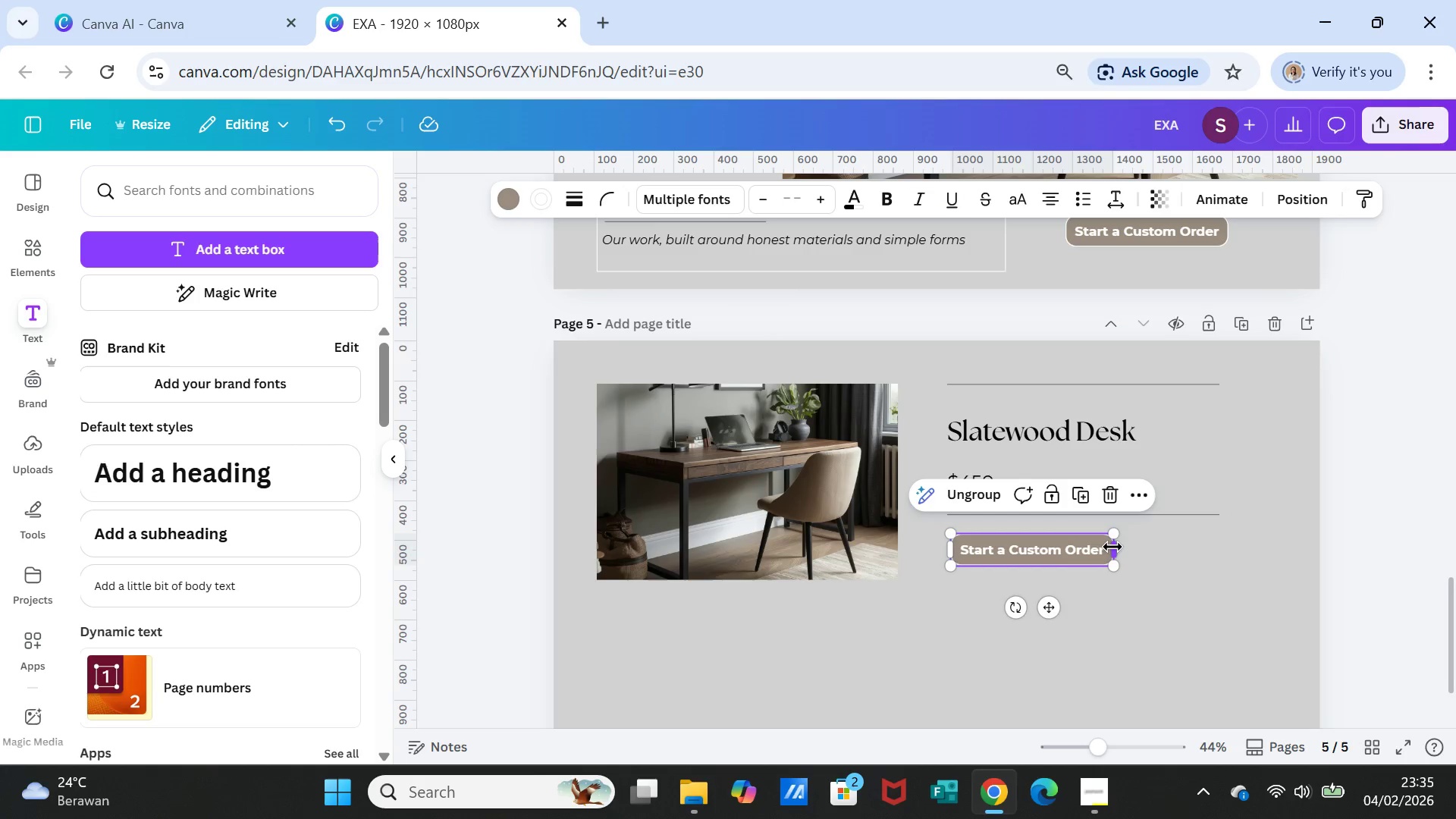 
left_click_drag(start_coordinate=[1113, 547], to_coordinate=[1216, 542])
 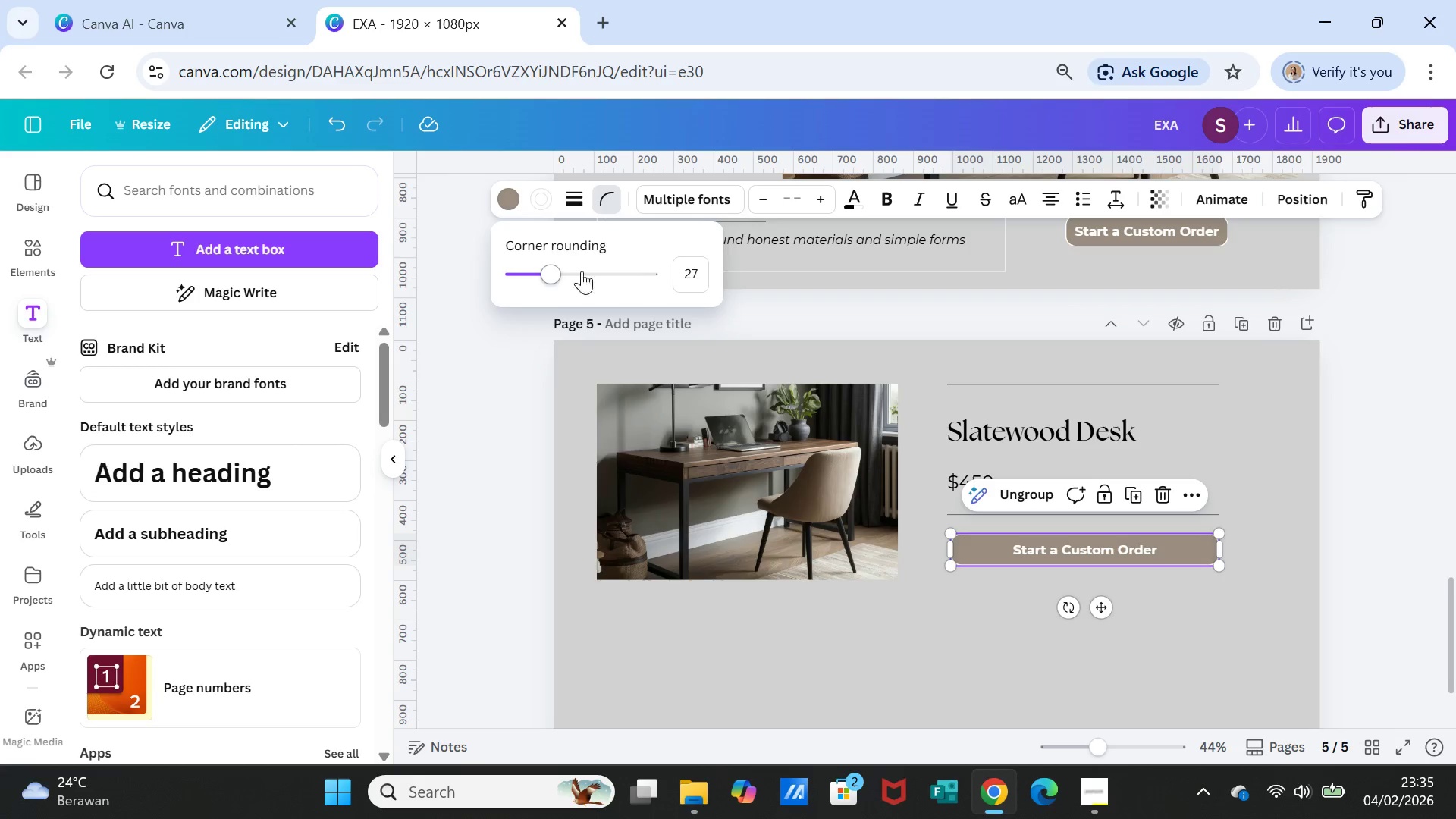 
left_click_drag(start_coordinate=[556, 272], to_coordinate=[491, 272])
 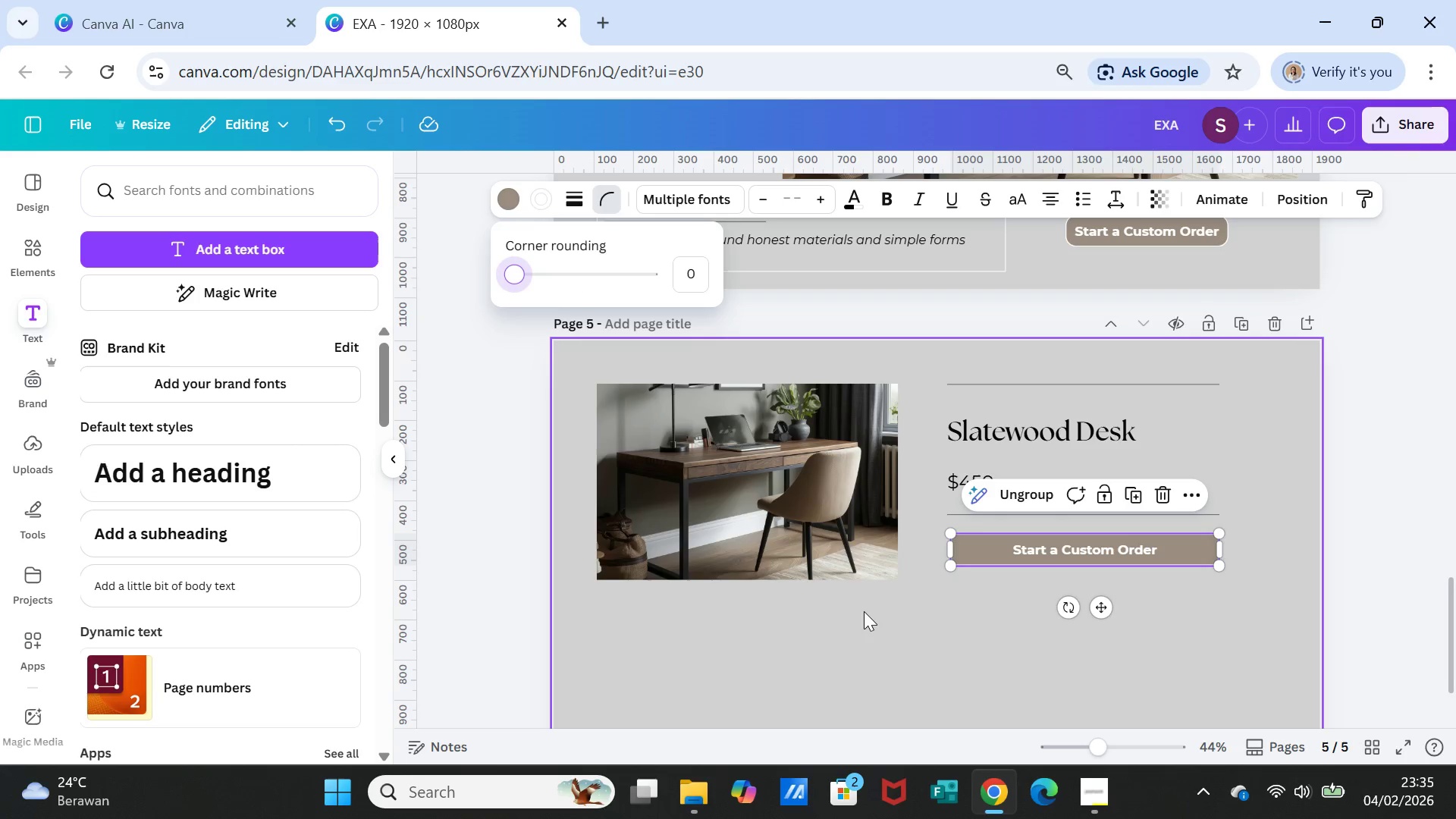 
left_click([864, 611])
 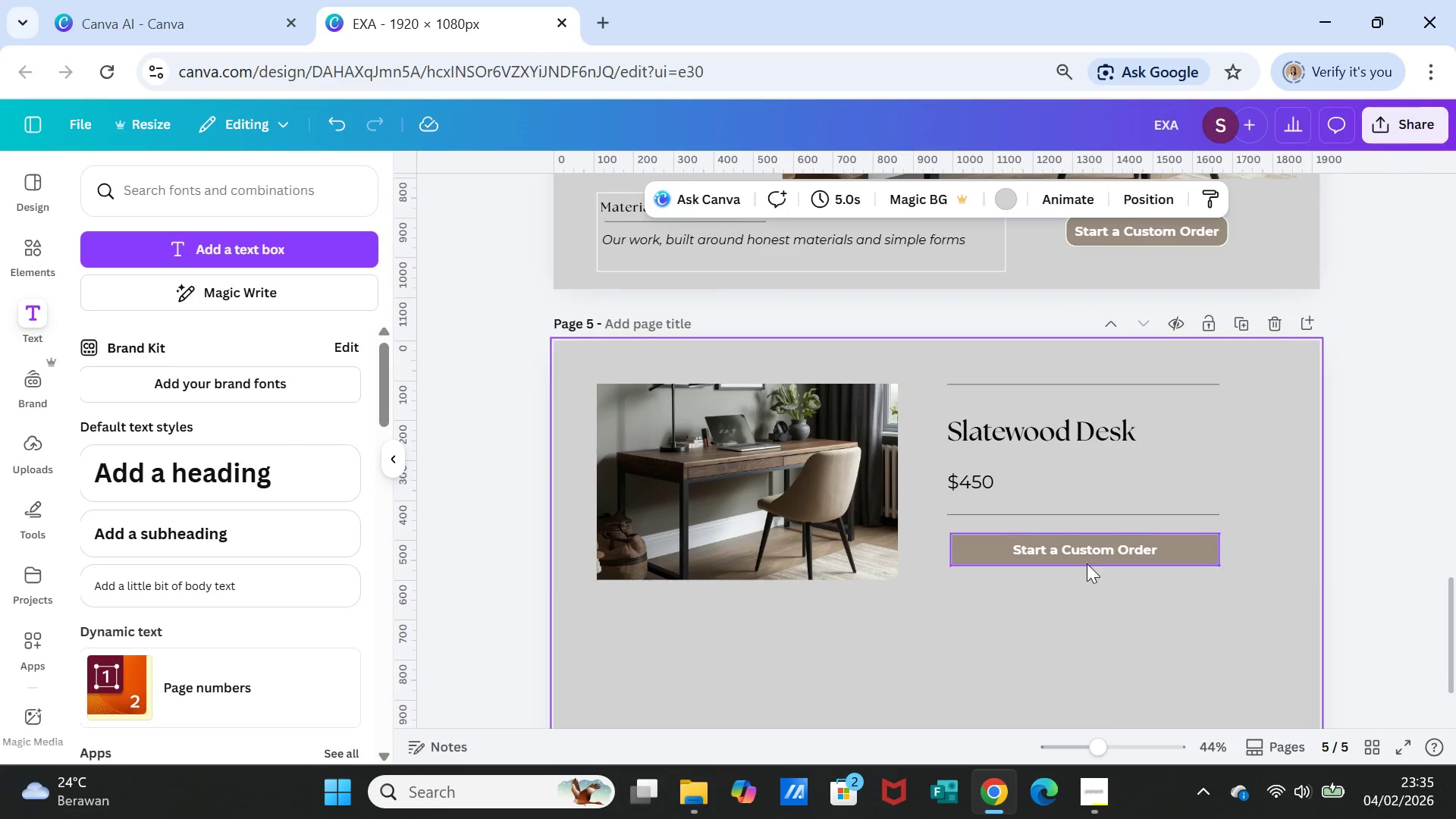 
left_click_drag(start_coordinate=[1087, 561], to_coordinate=[1087, 557])
 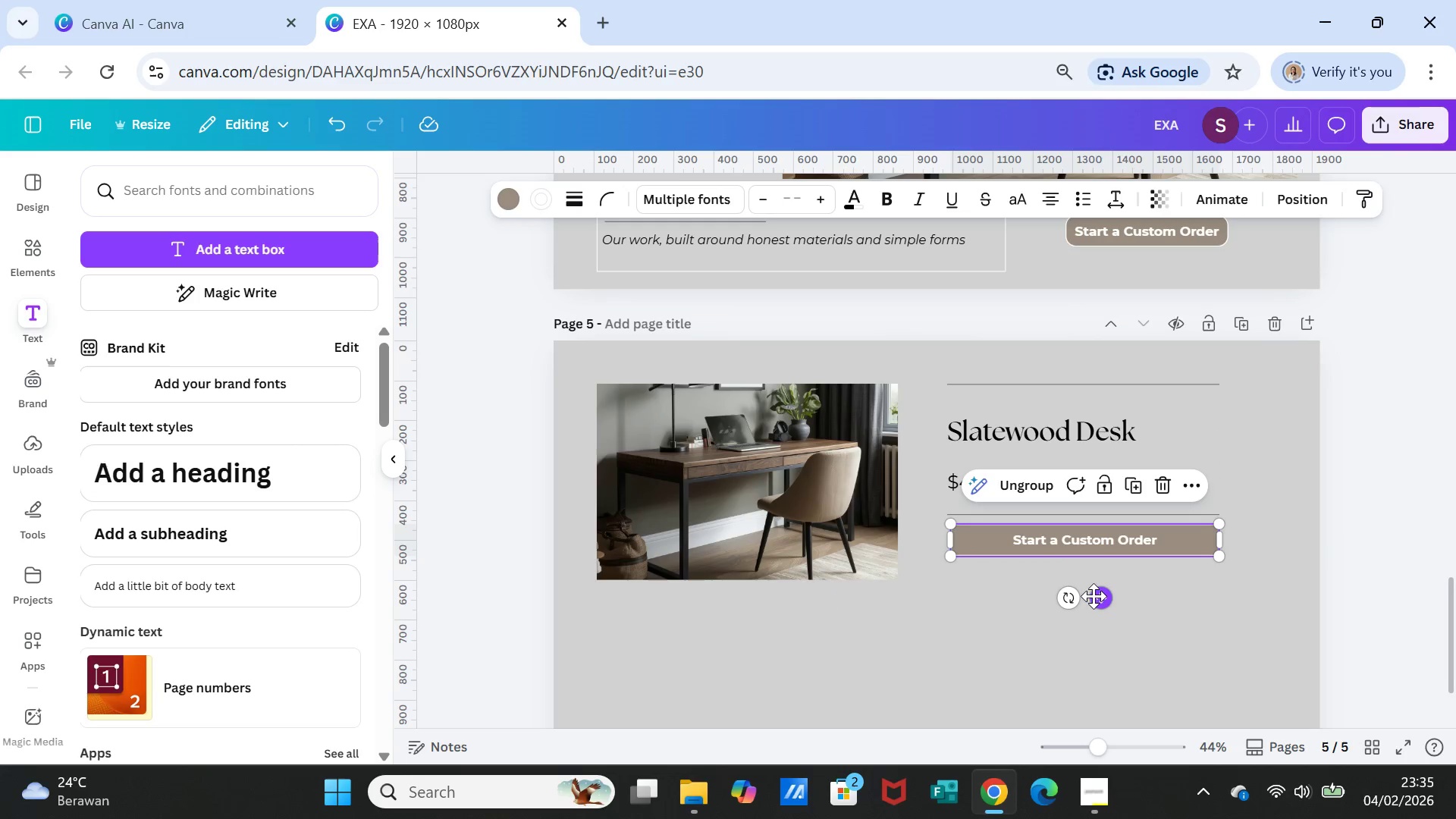 
left_click([1094, 596])
 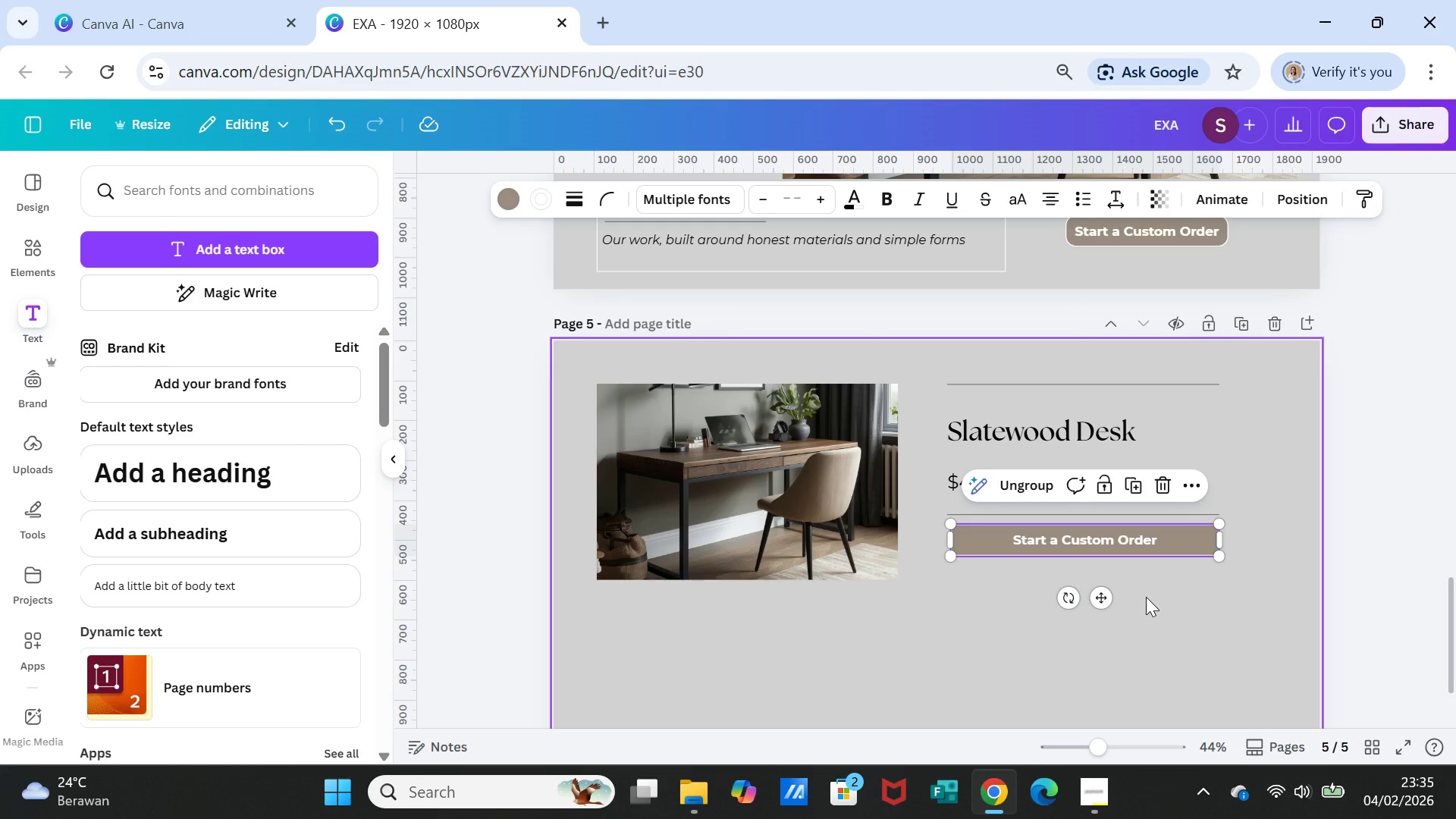 
left_click([1146, 597])
 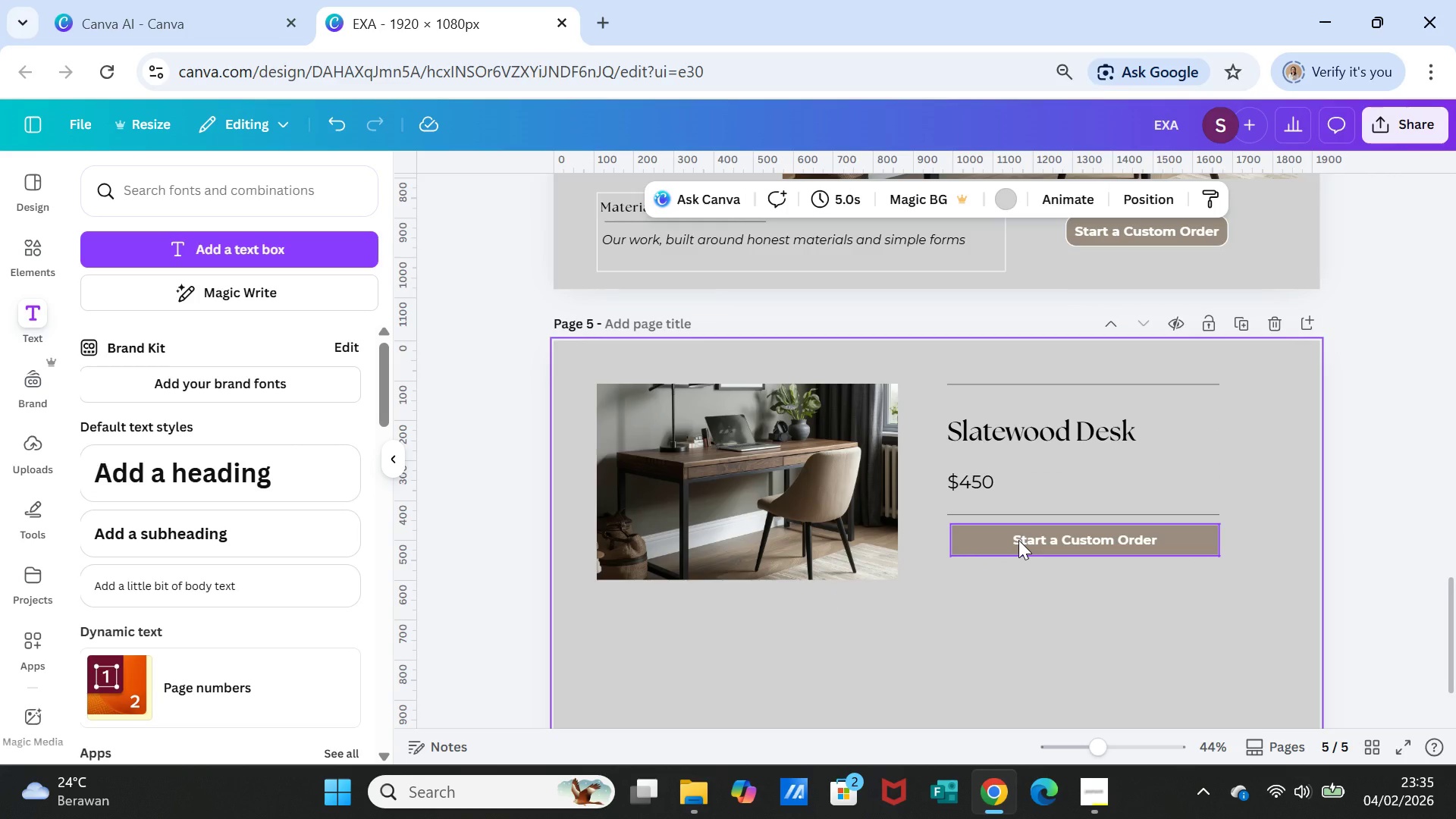 
double_click([1018, 540])
 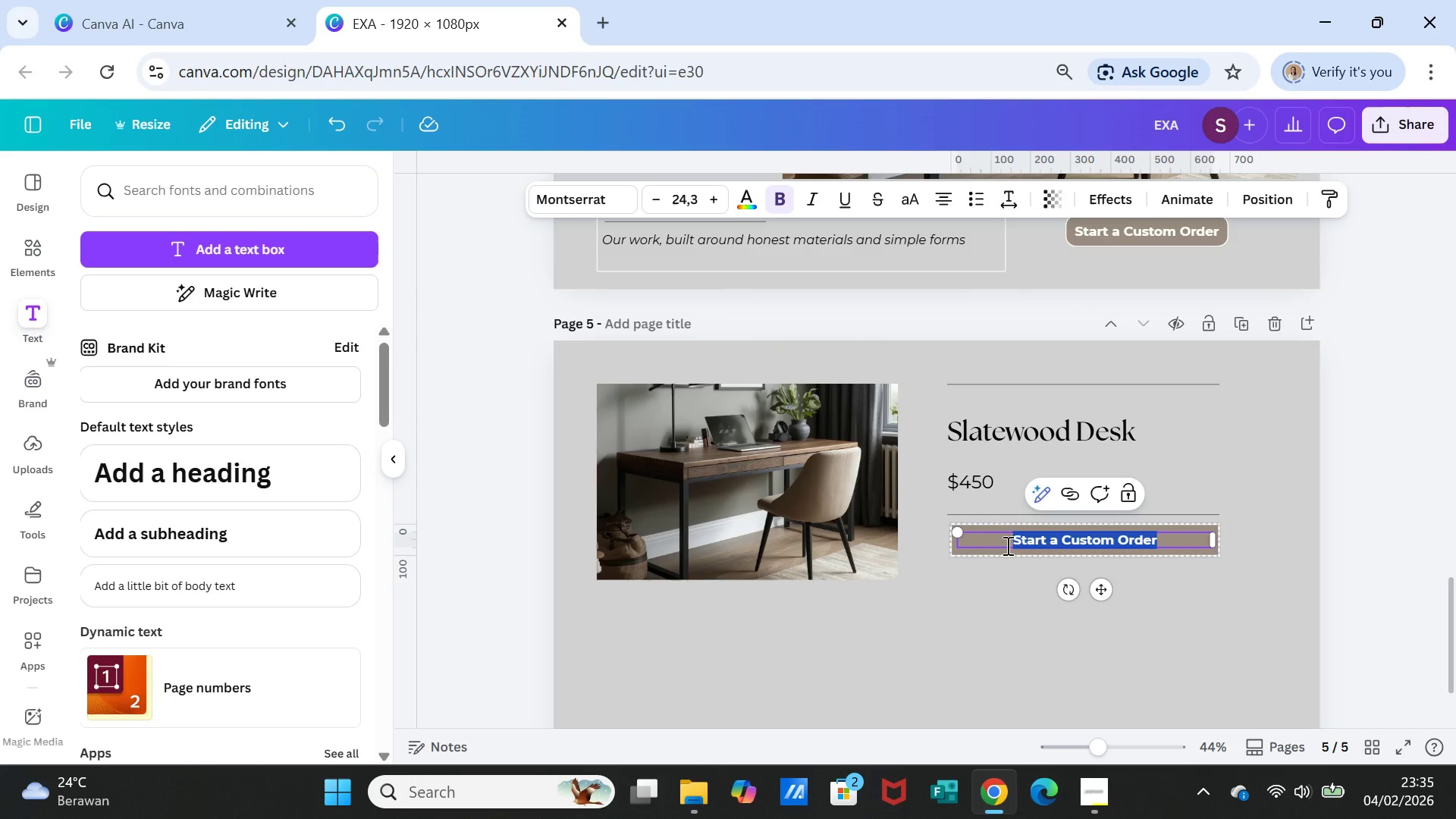 
type(Add top )
key(Backspace)
key(Backspace)
type( Chart)
 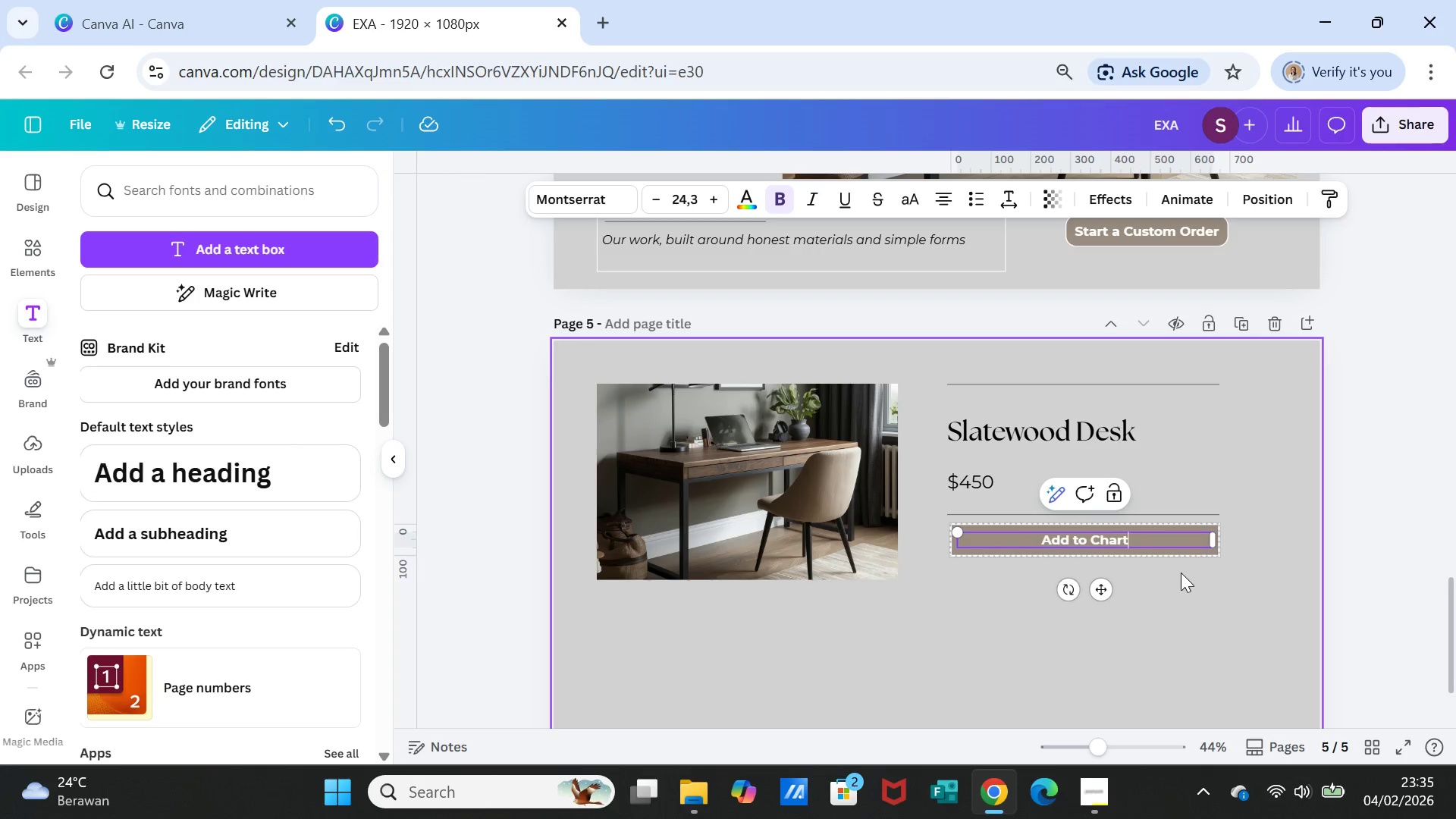 
left_click([1172, 576])
 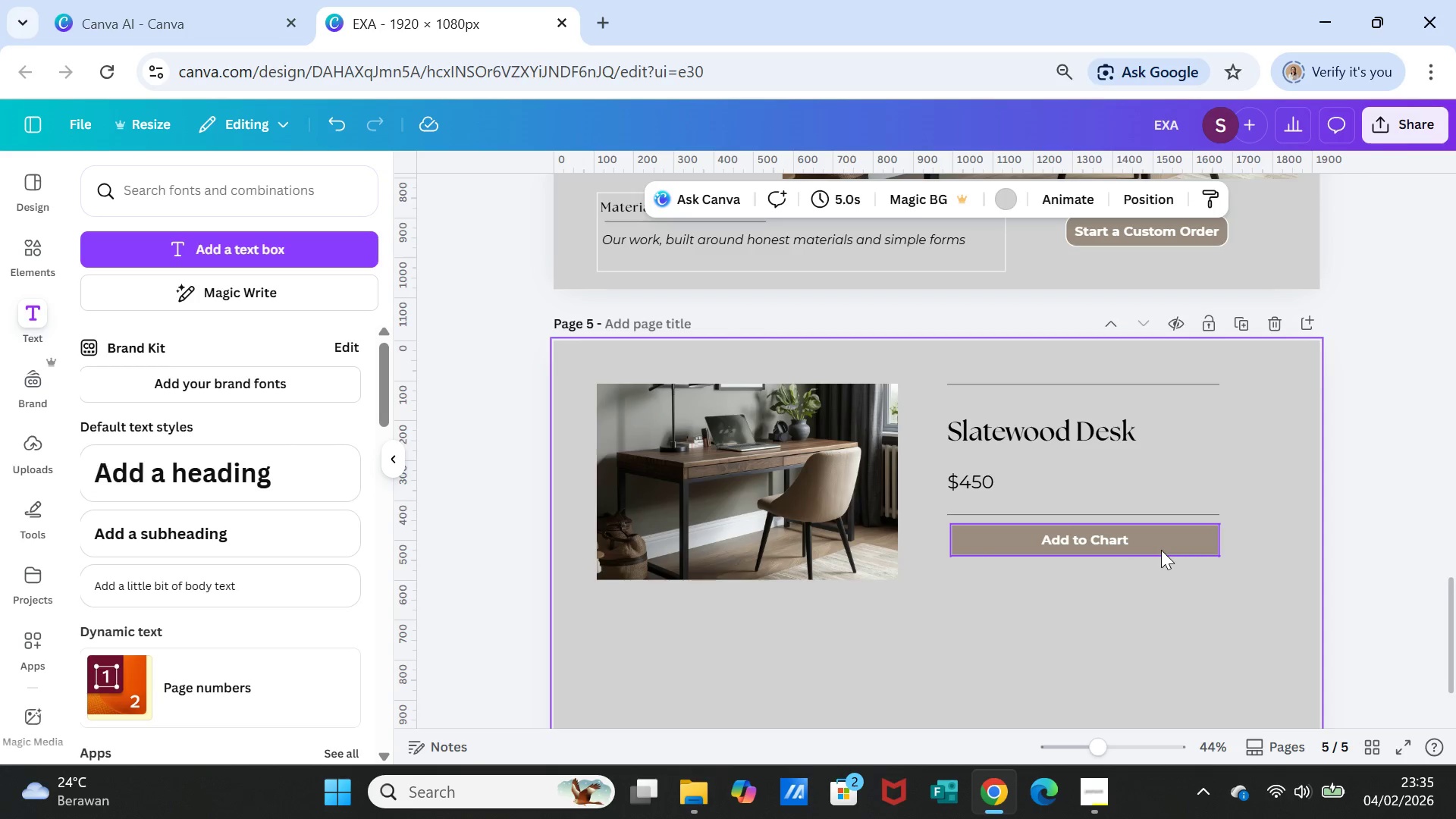 
left_click([1161, 550])
 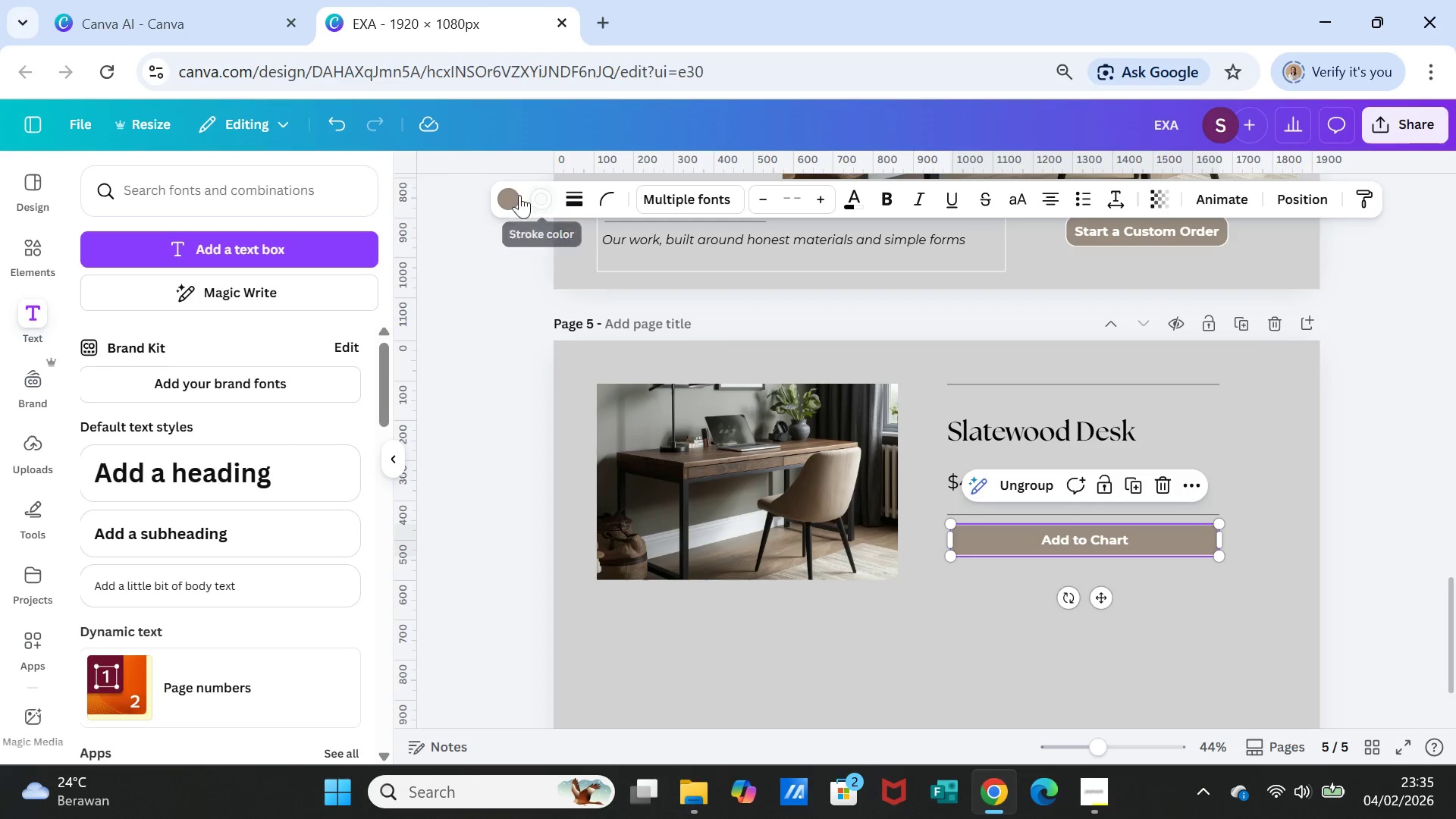 
left_click([517, 195])
 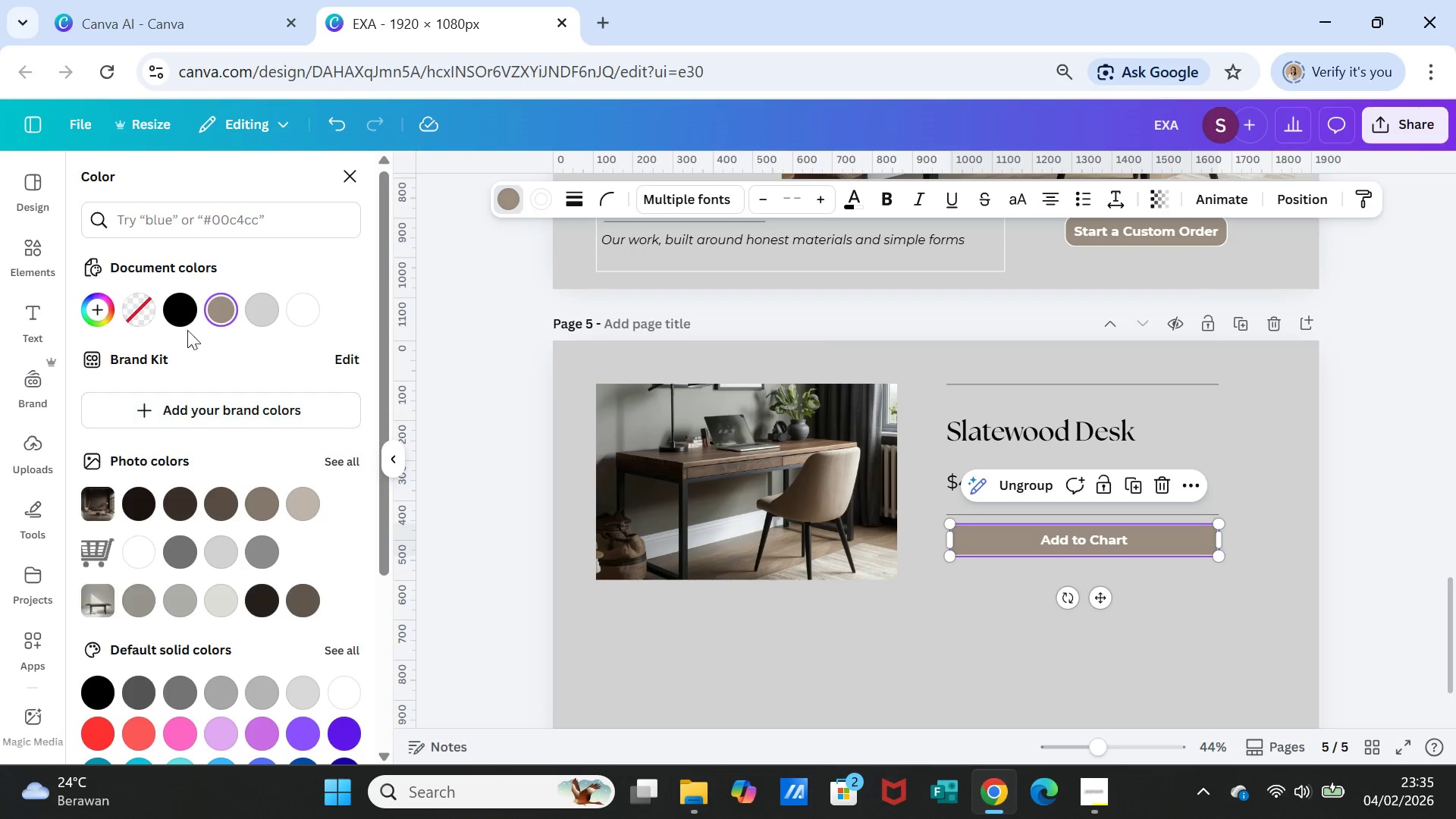 
left_click([180, 307])
 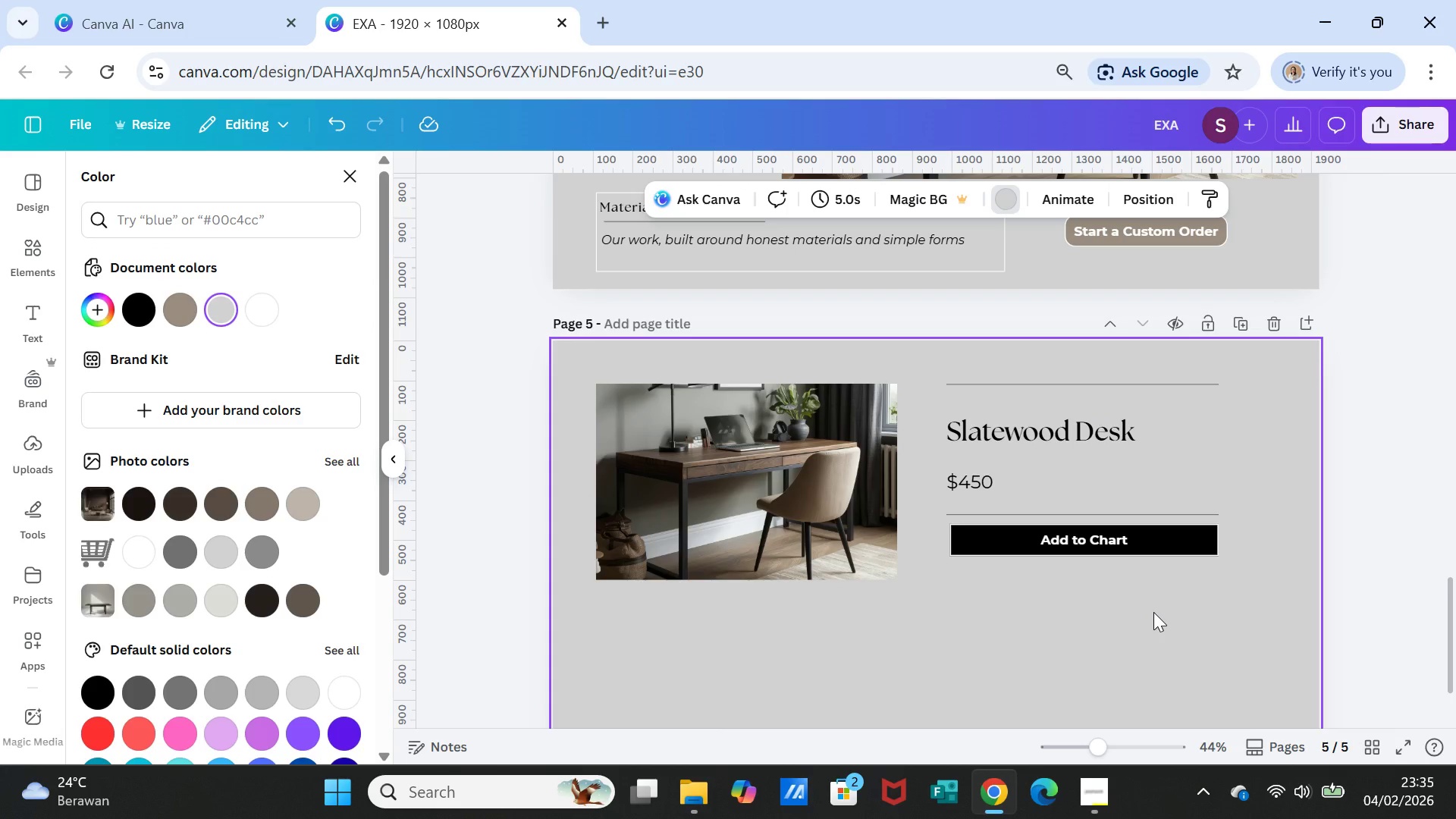 
wait(7.61)
 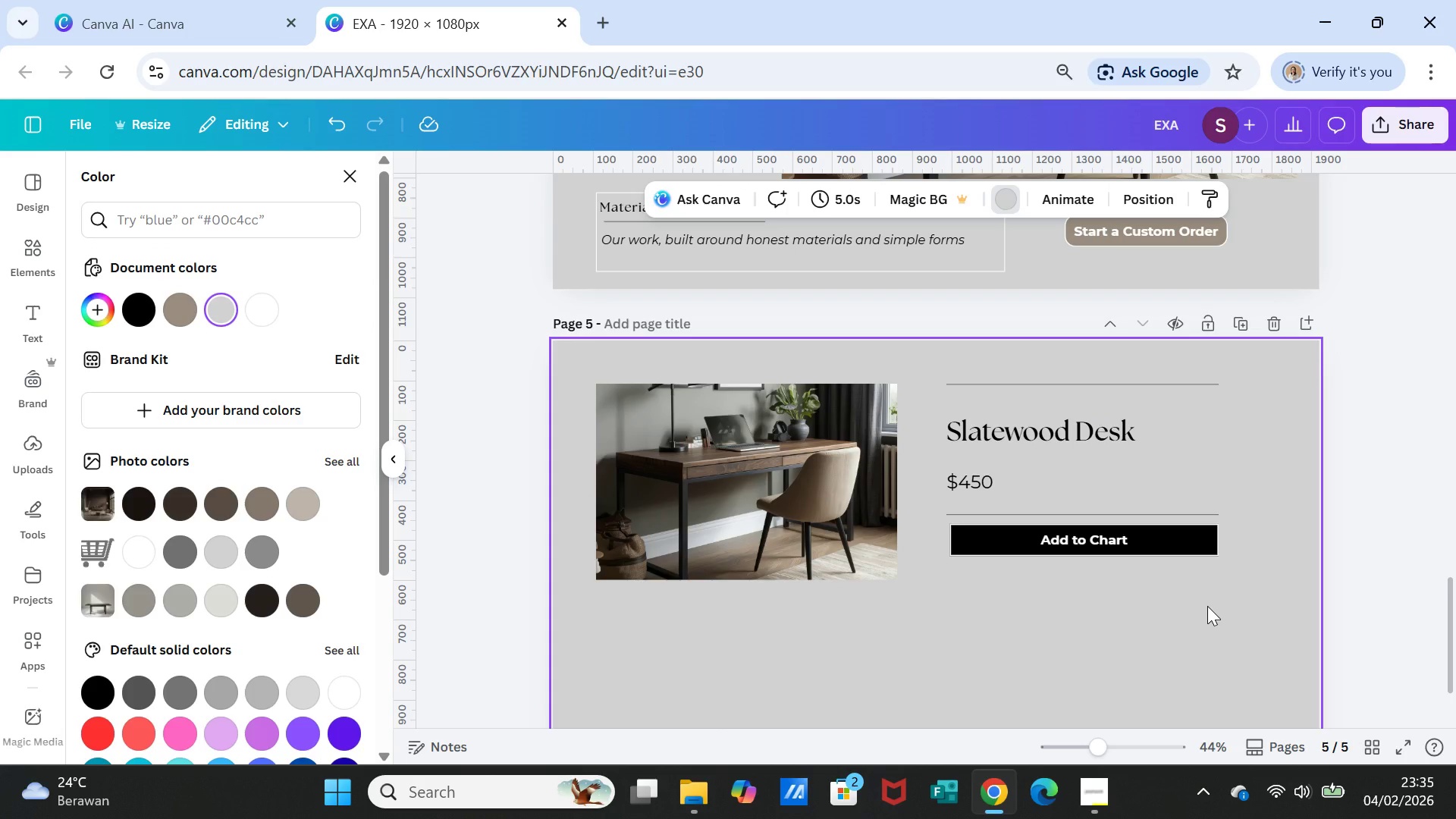 
scroll: coordinate [1085, 573], scroll_direction: down, amount: 2.0
 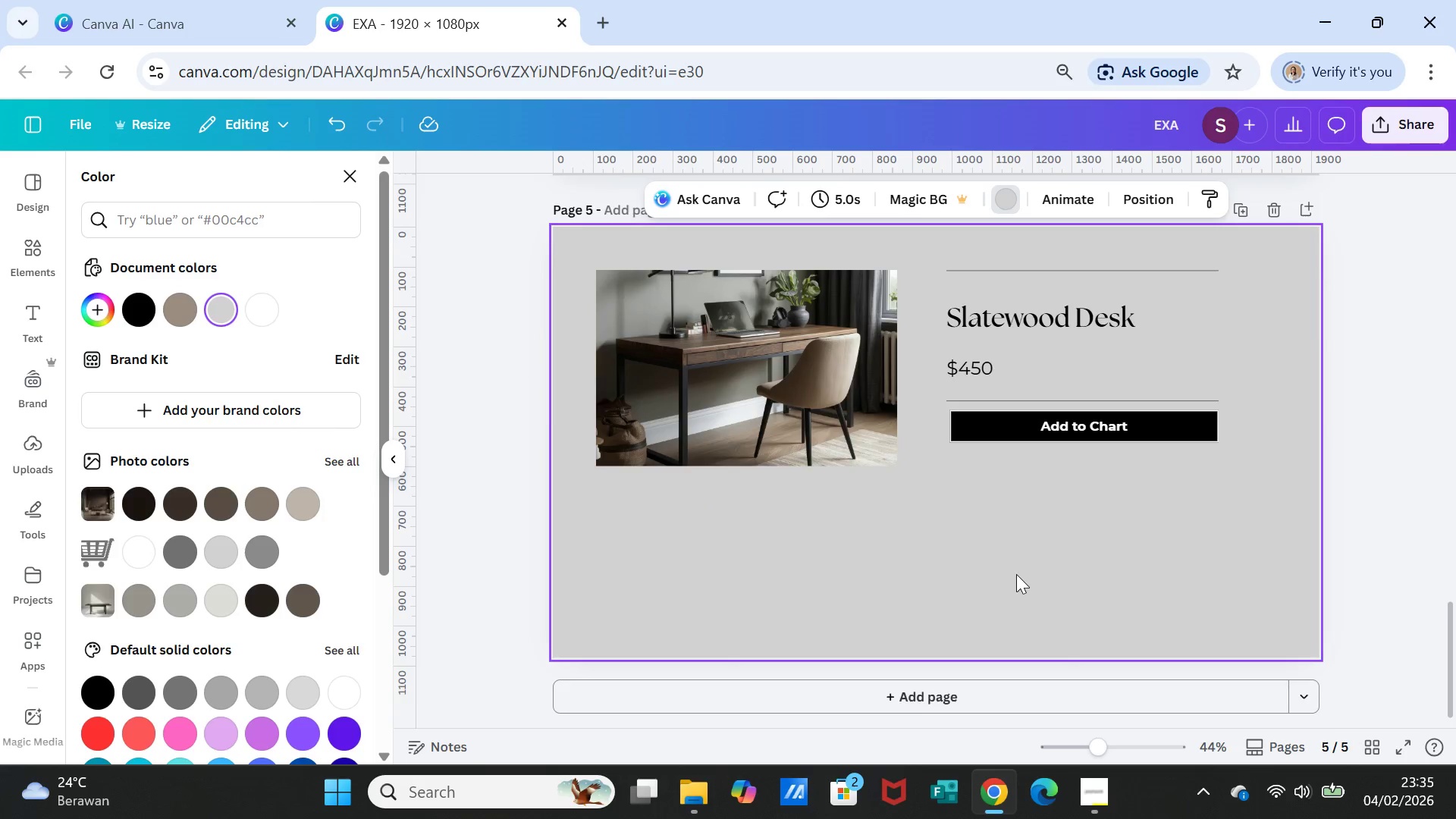 
scroll: coordinate [1016, 574], scroll_direction: up, amount: 2.0
 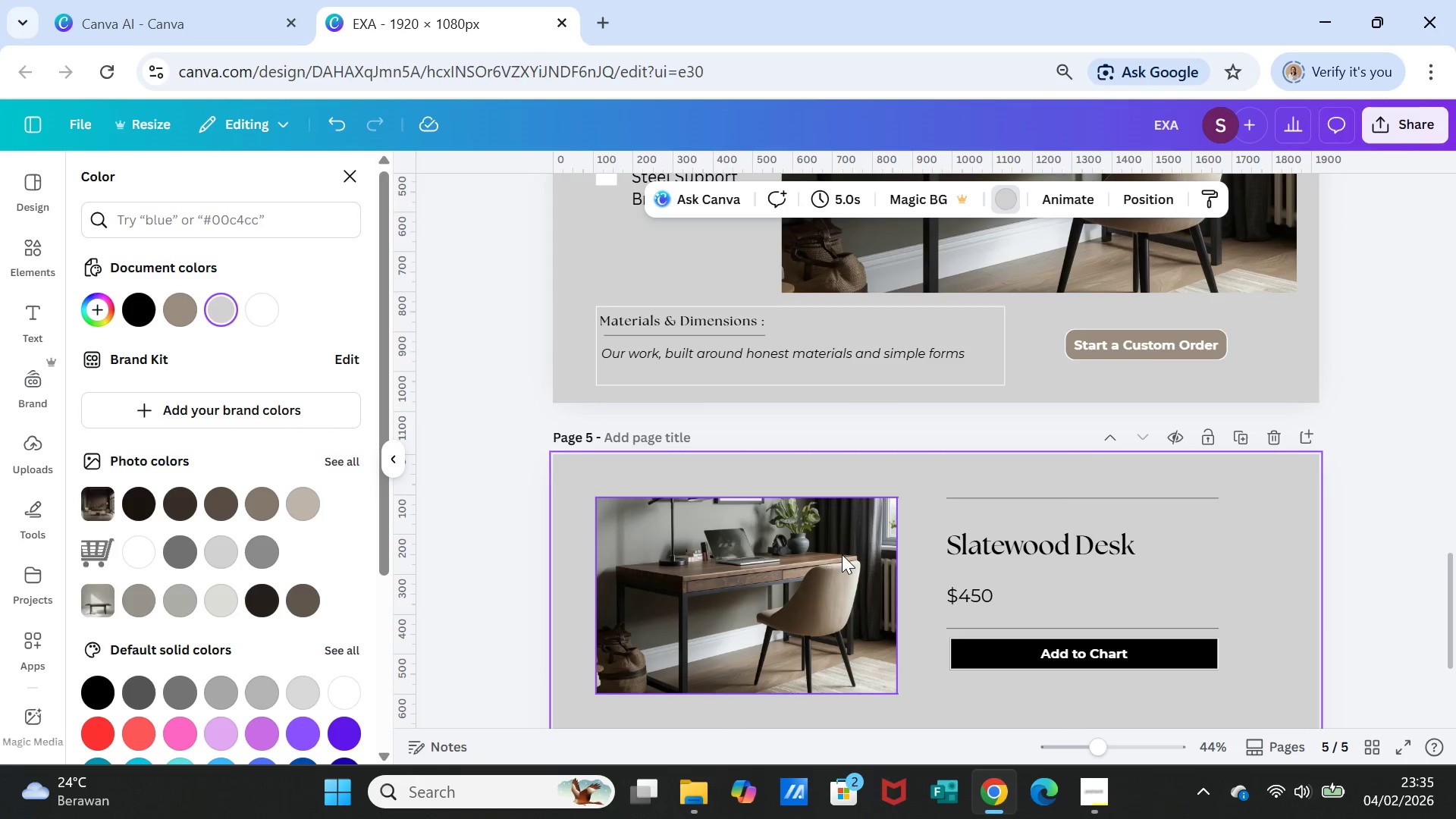 
scroll: coordinate [832, 485], scroll_direction: down, amount: 2.0
 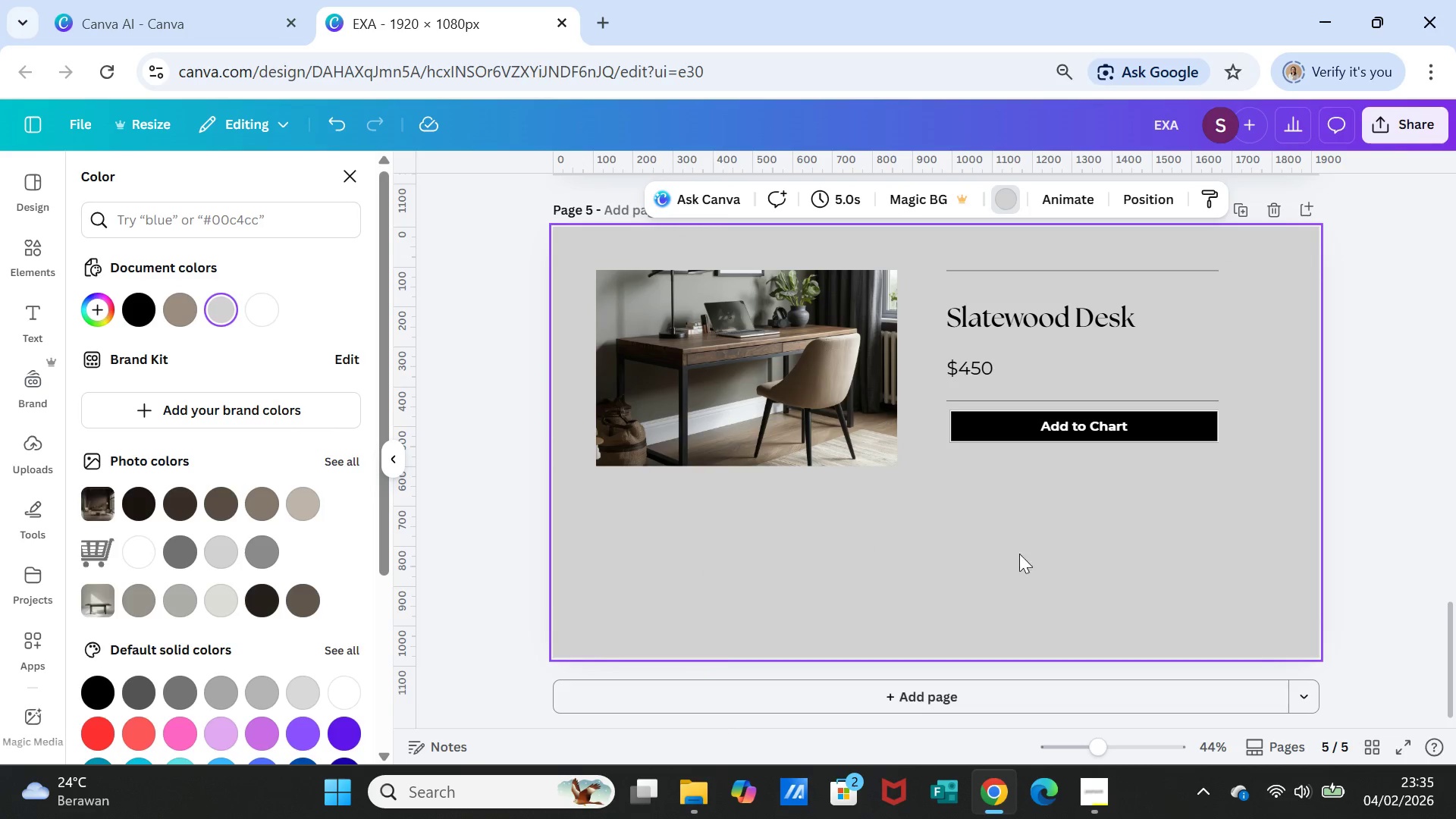 
left_click_drag(start_coordinate=[846, 407], to_coordinate=[846, 390])
 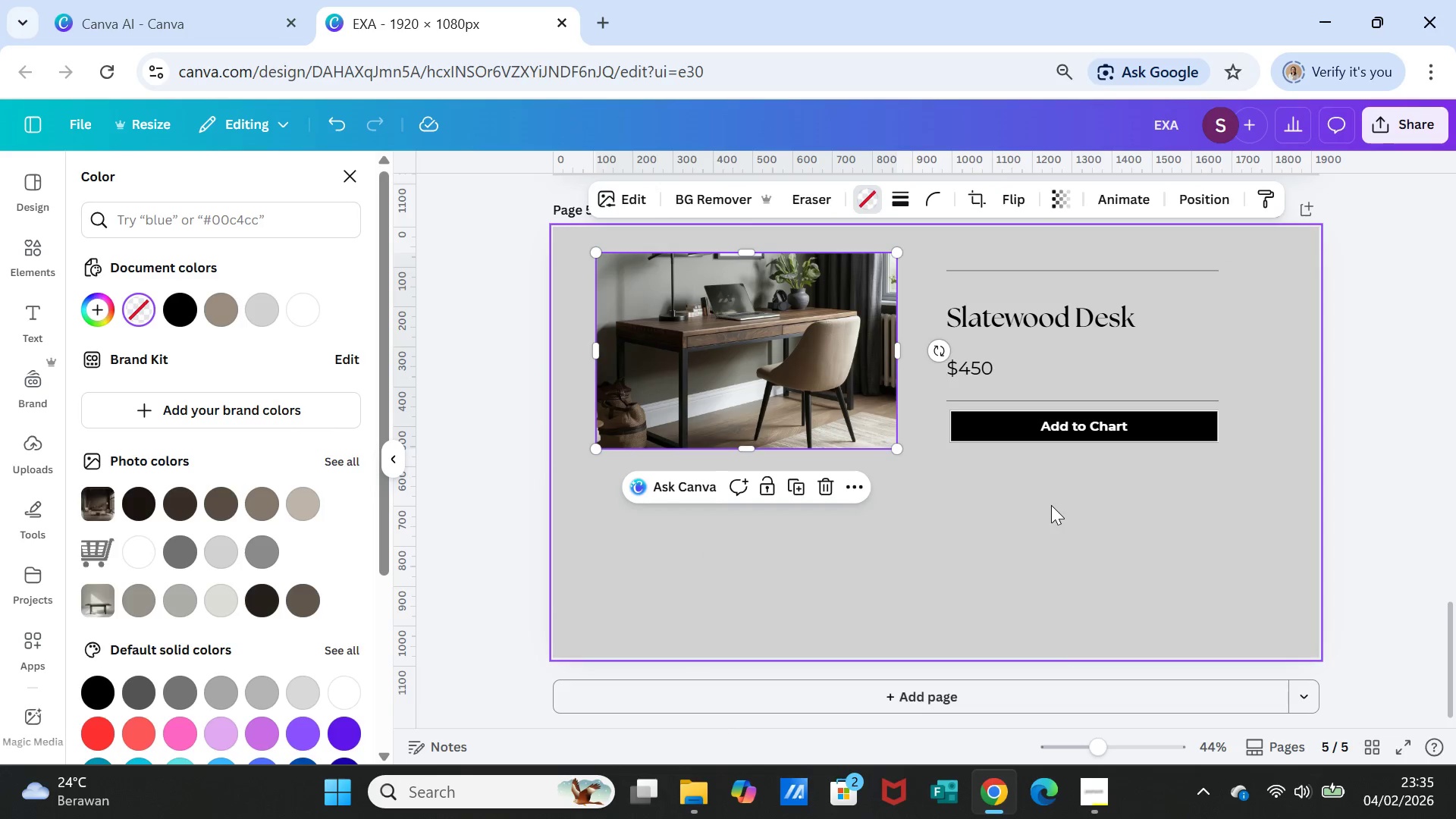 
left_click([1051, 505])
 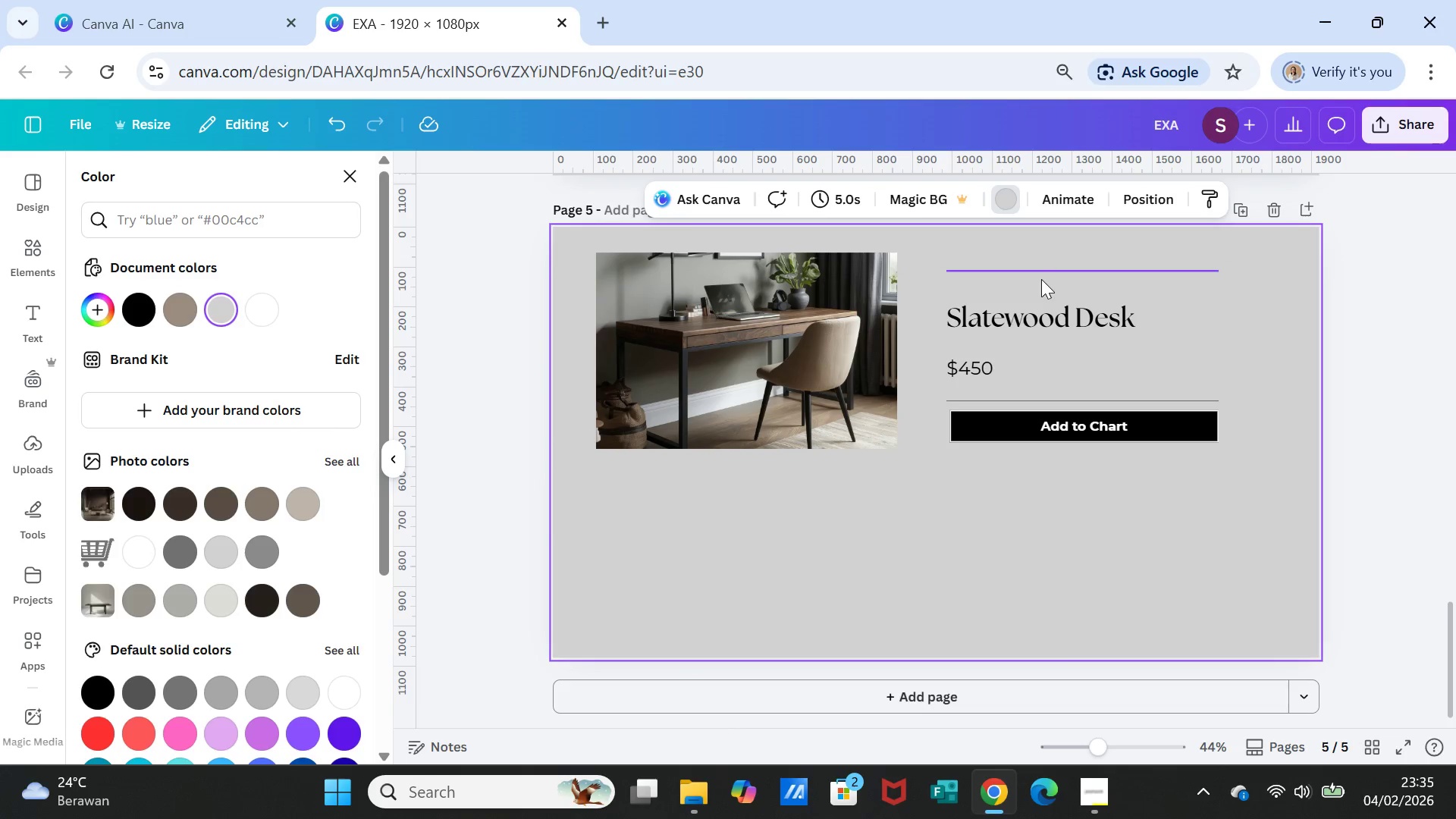 
left_click_drag(start_coordinate=[1041, 275], to_coordinate=[1037, 263])
 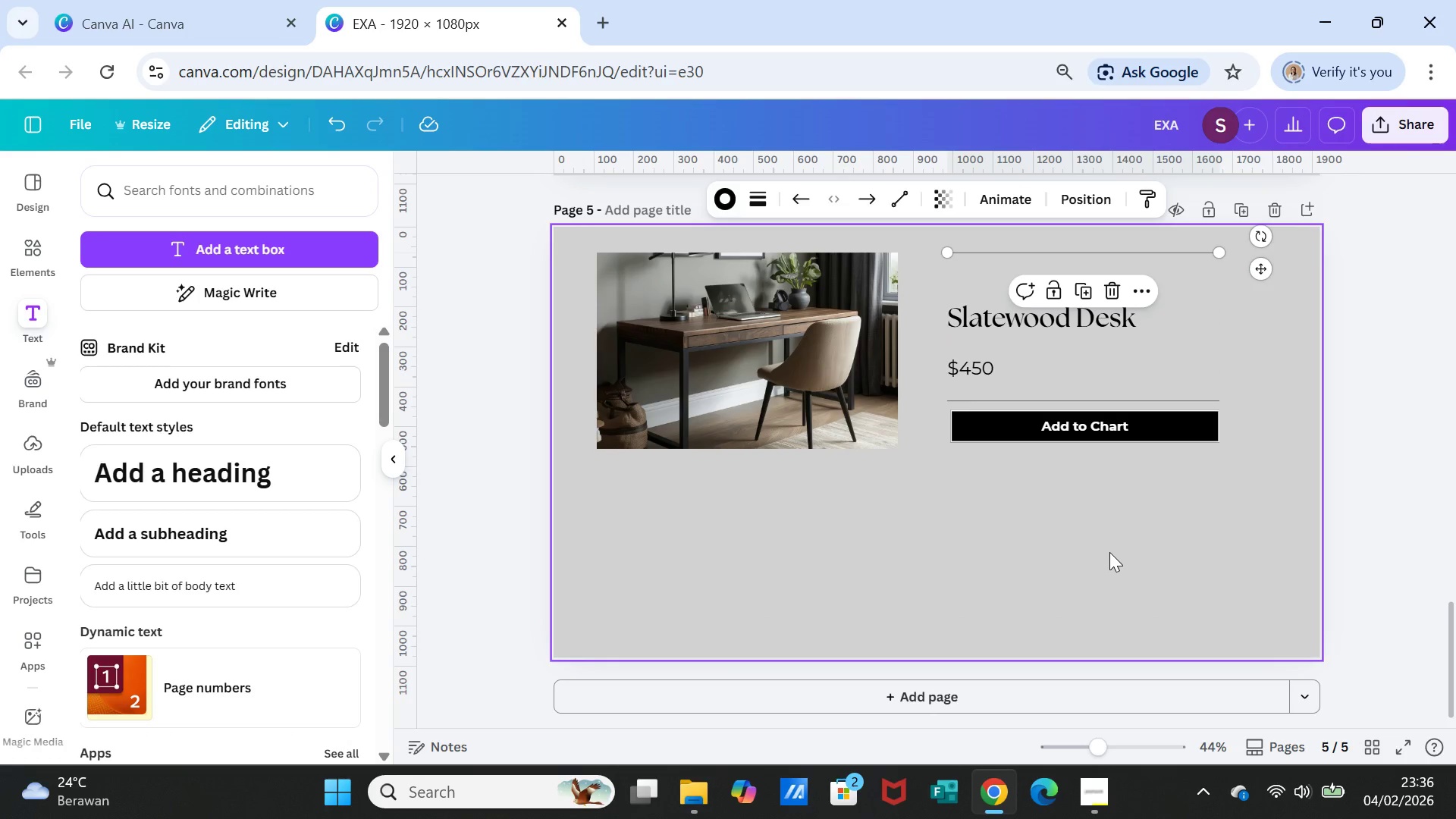 
left_click([1109, 552])
 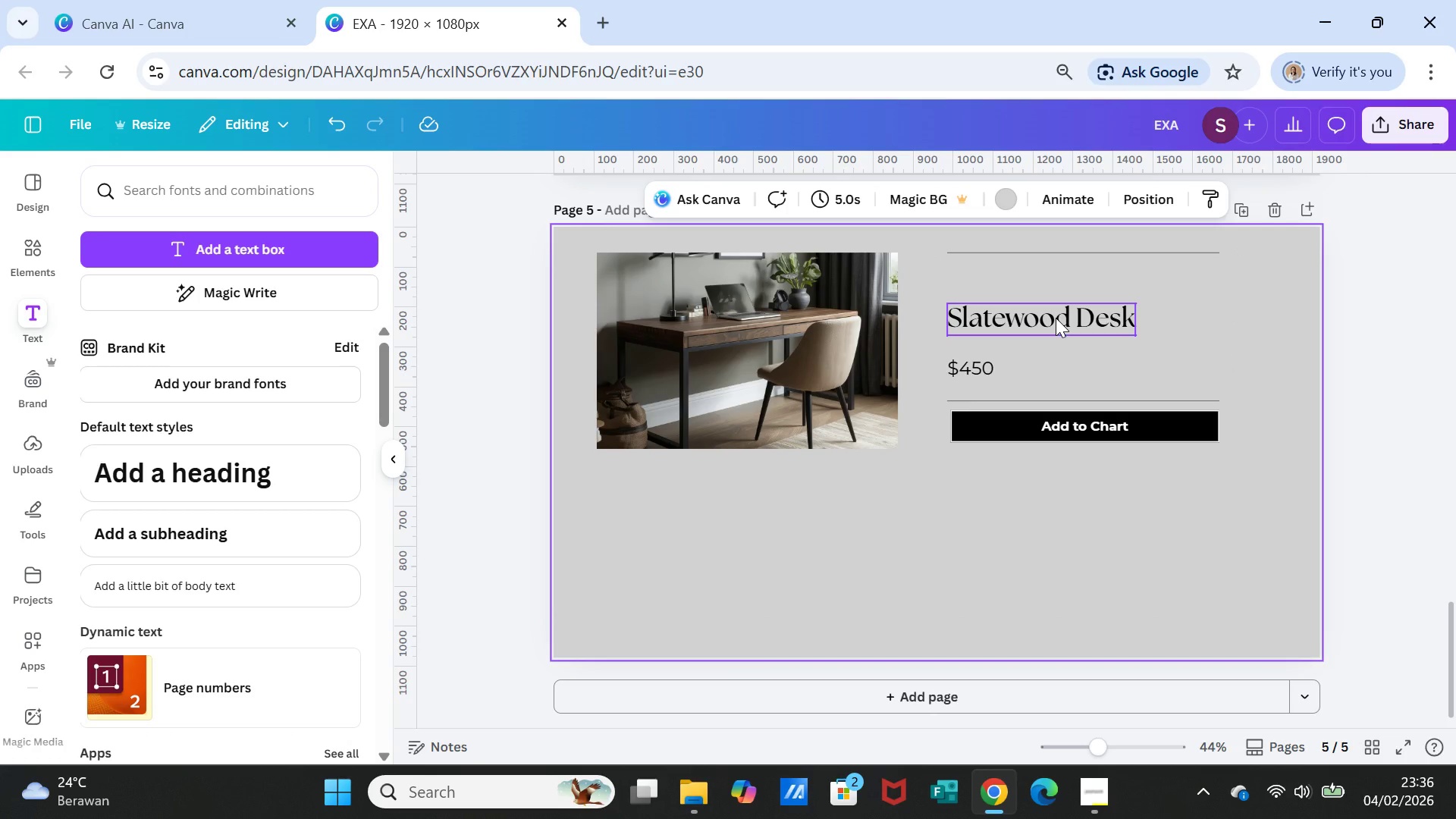 
left_click([1056, 318])
 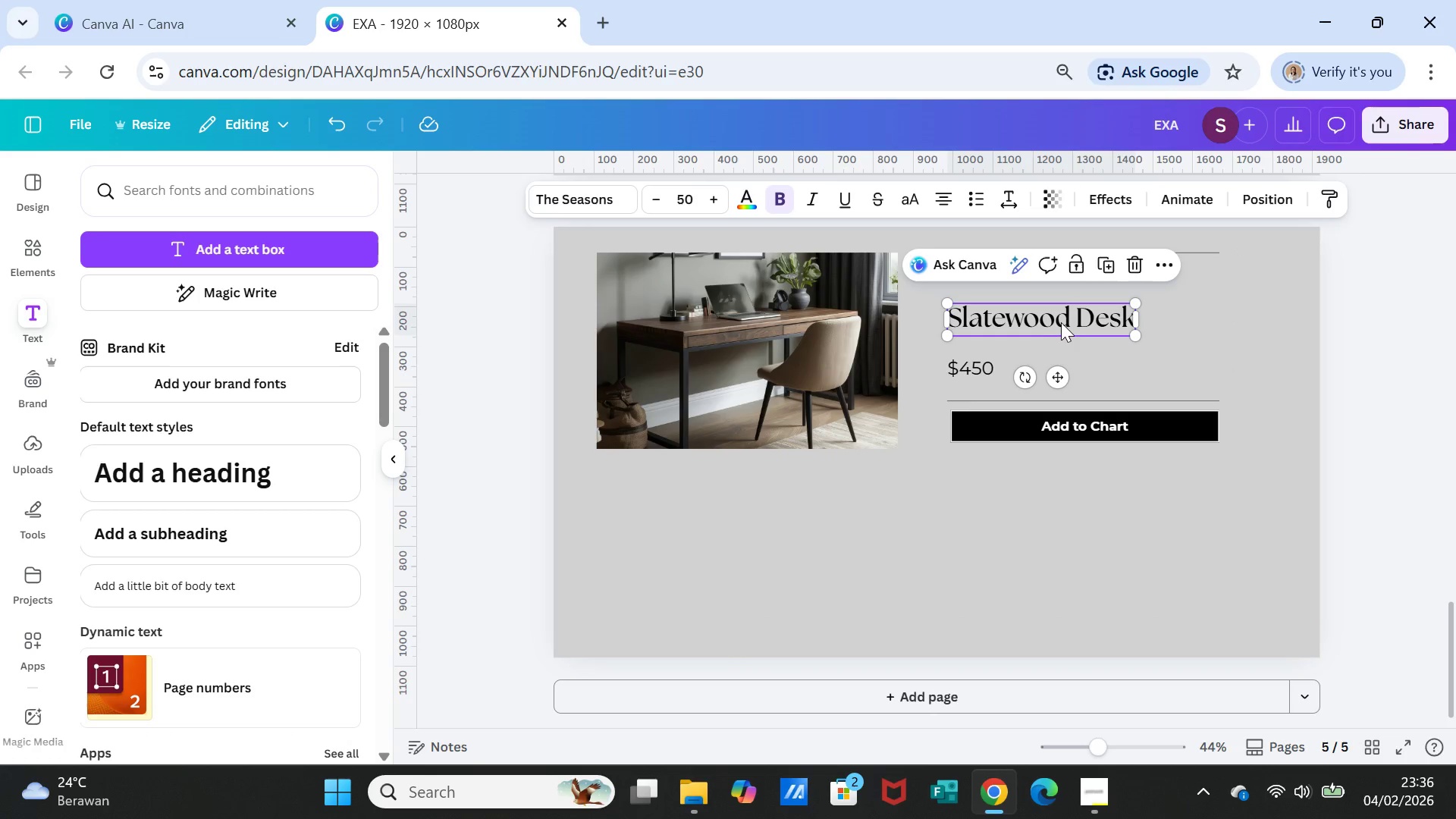 
left_click_drag(start_coordinate=[1061, 322], to_coordinate=[1062, 304])
 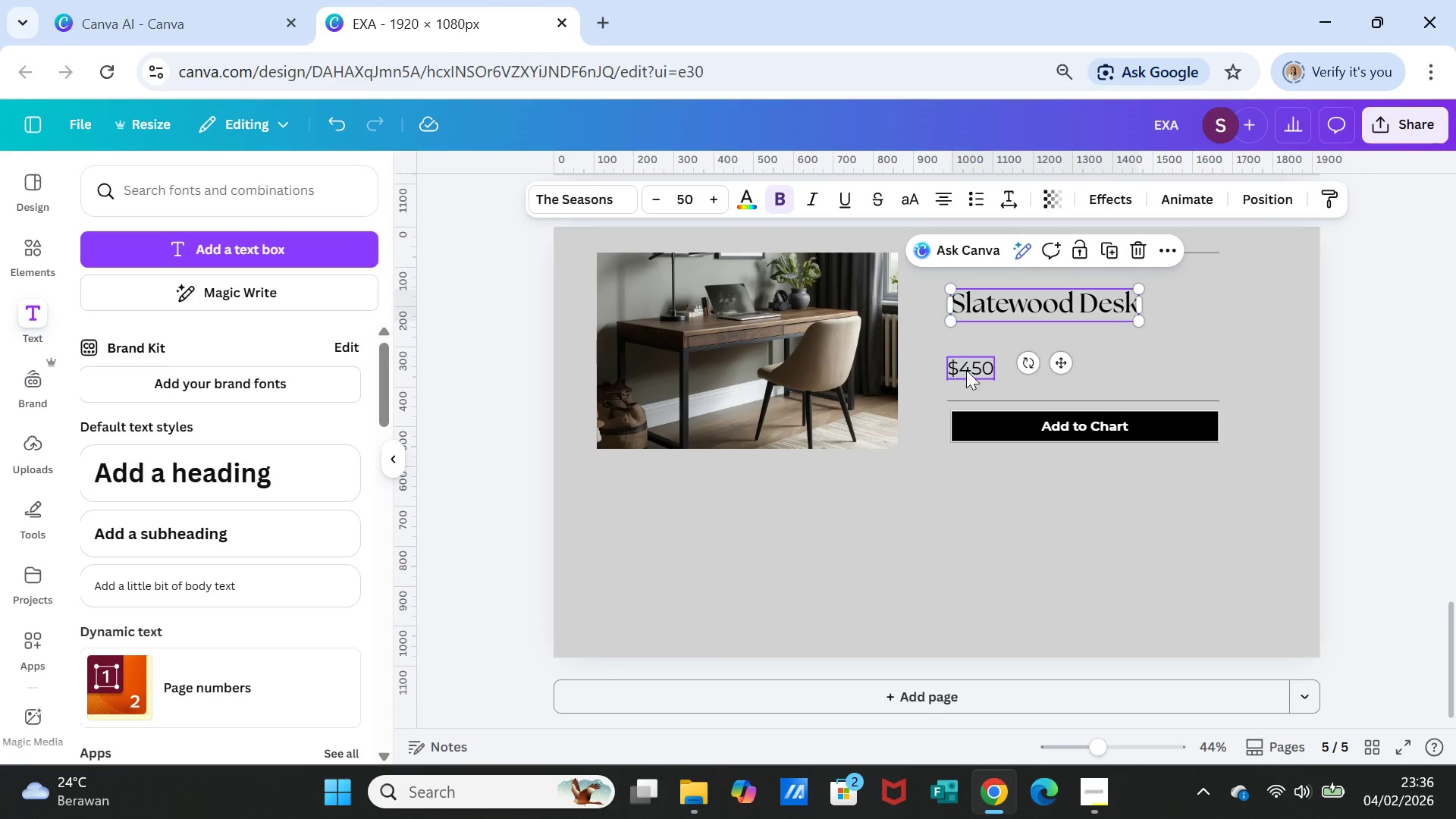 
left_click([966, 370])
 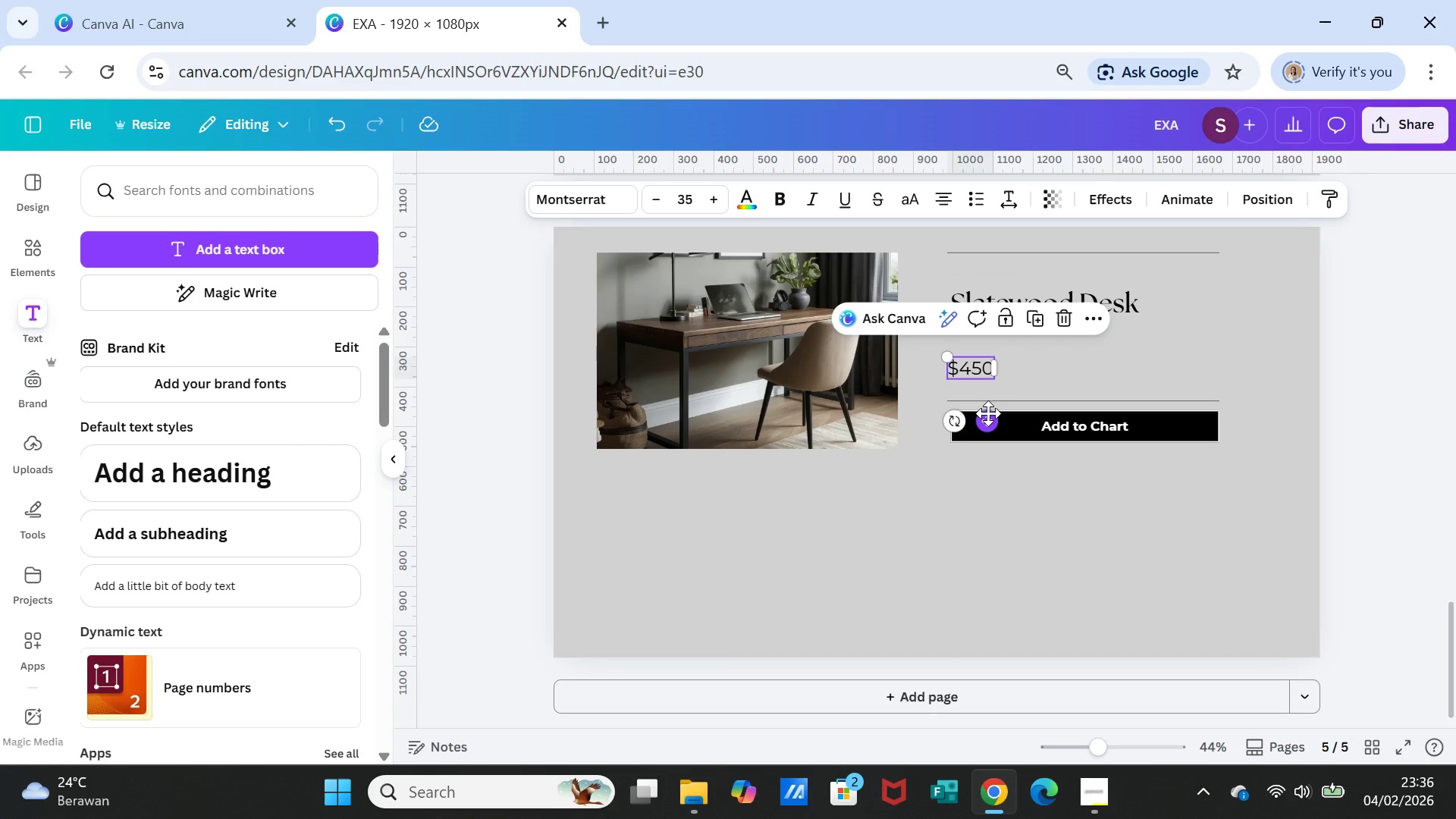 
left_click_drag(start_coordinate=[988, 413], to_coordinate=[992, 390])
 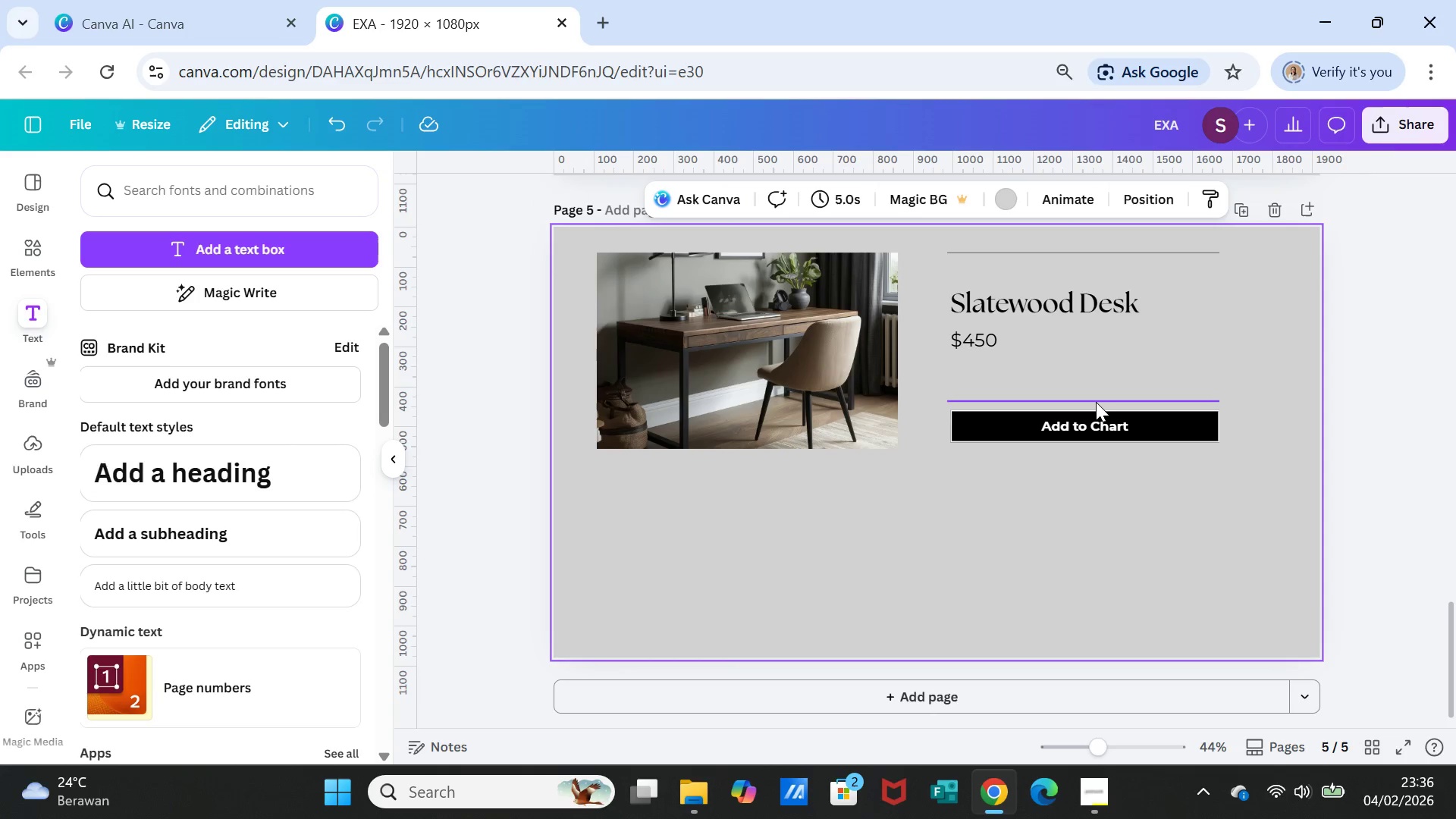 
left_click([1096, 402])
 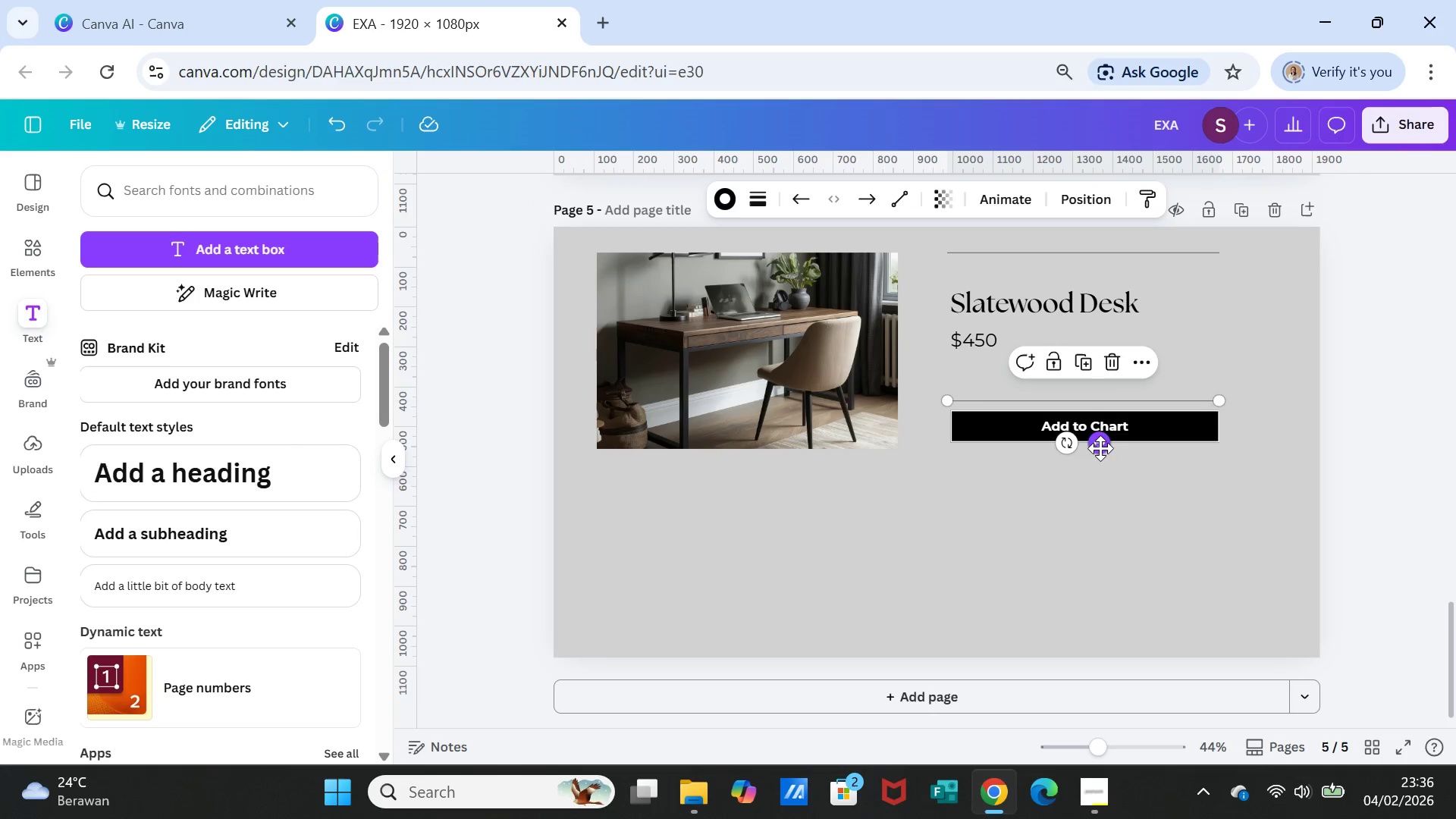 
left_click_drag(start_coordinate=[1100, 448], to_coordinate=[1100, 413])
 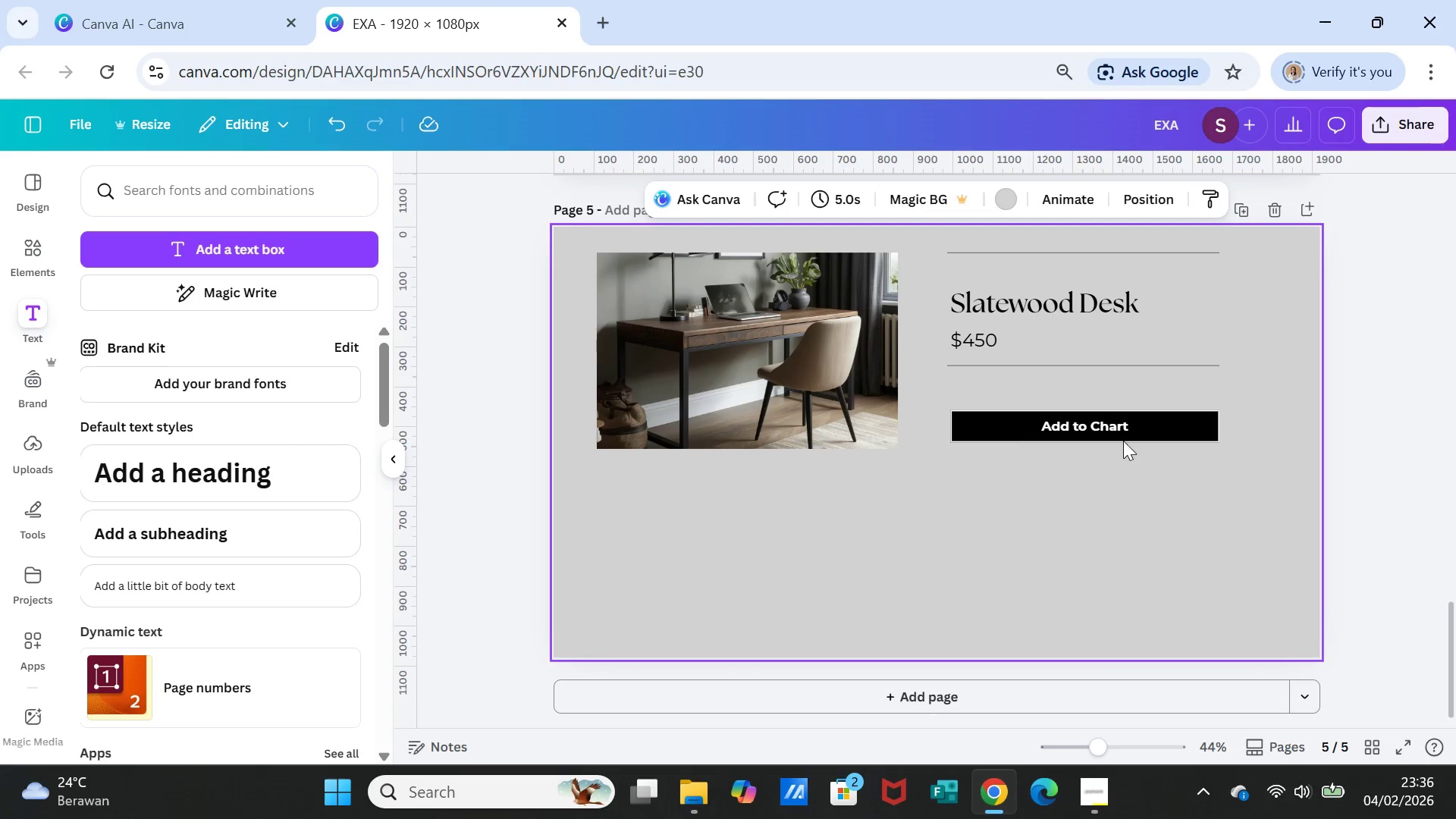 
left_click([1122, 435])
 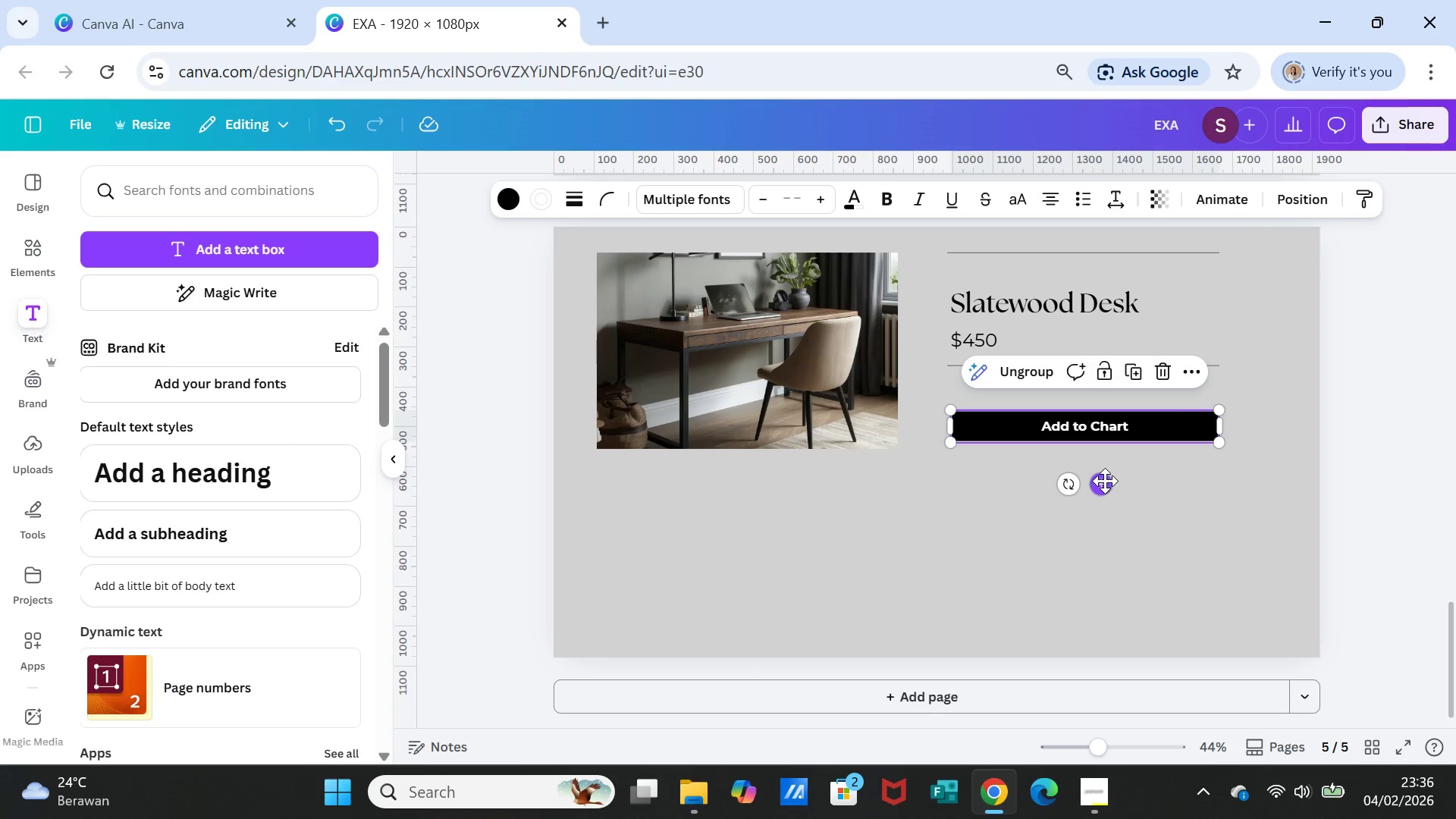 
left_click_drag(start_coordinate=[1105, 481], to_coordinate=[1104, 447])
 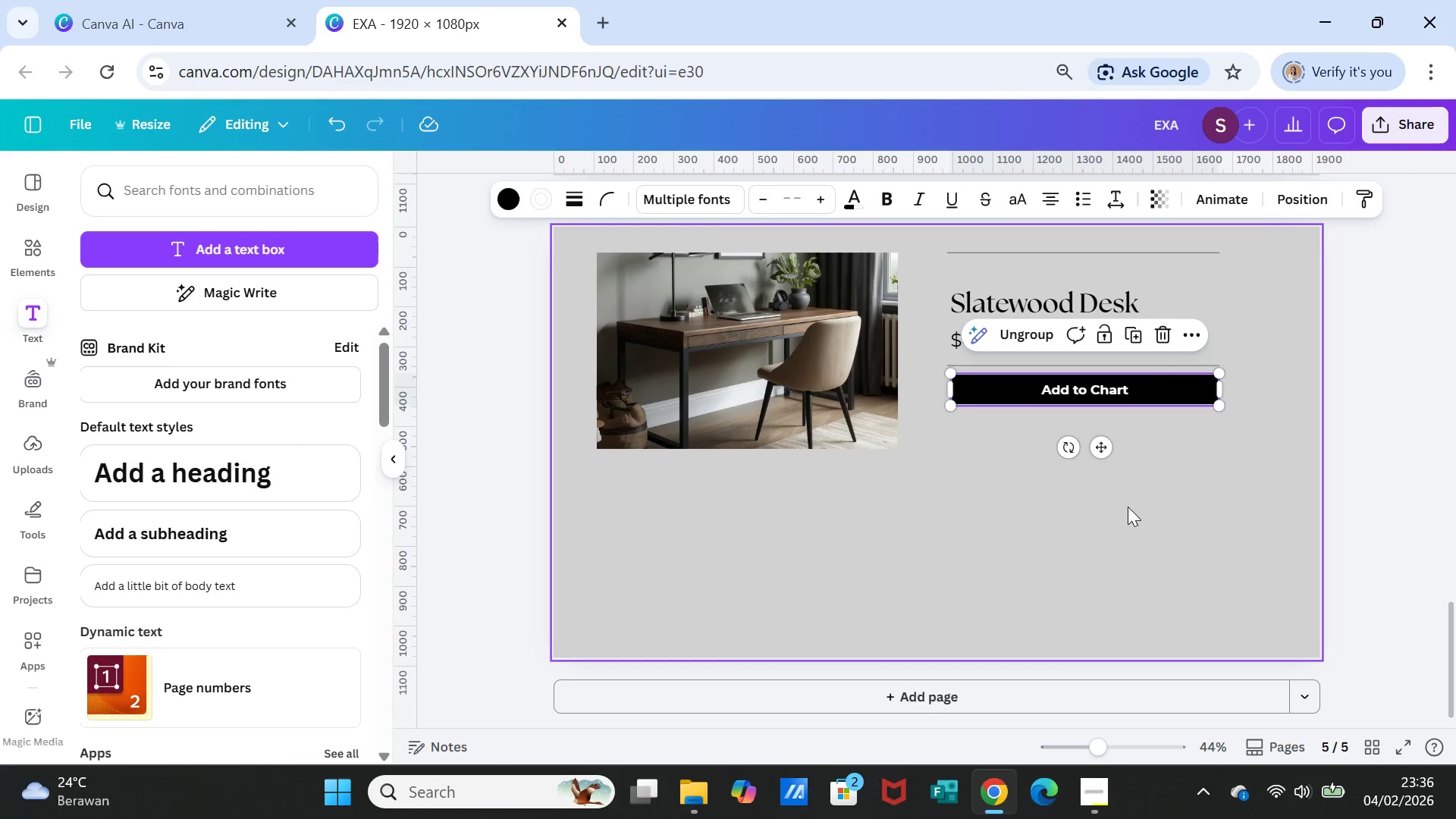 
left_click([1128, 507])
 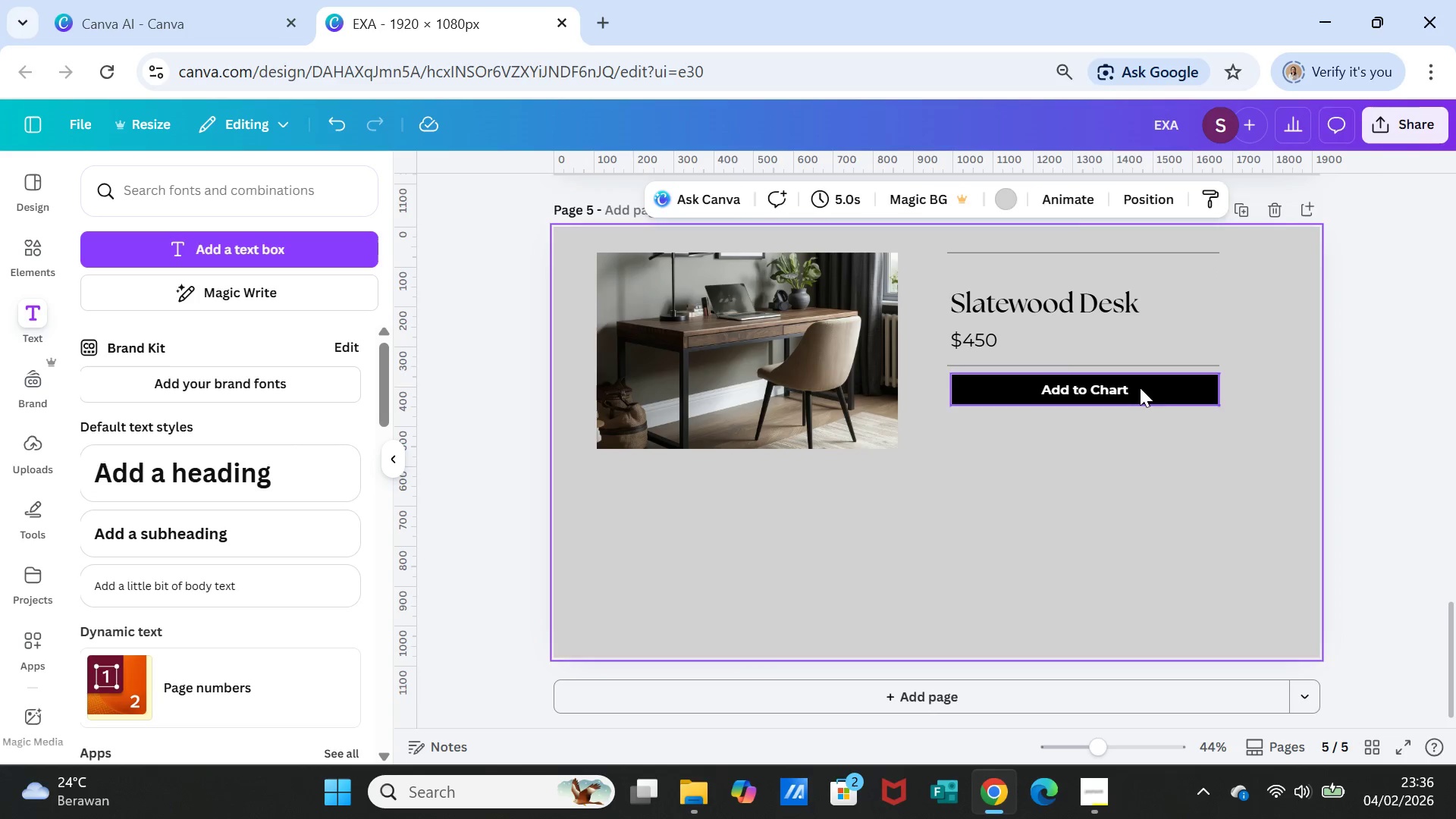 
left_click([1140, 388])
 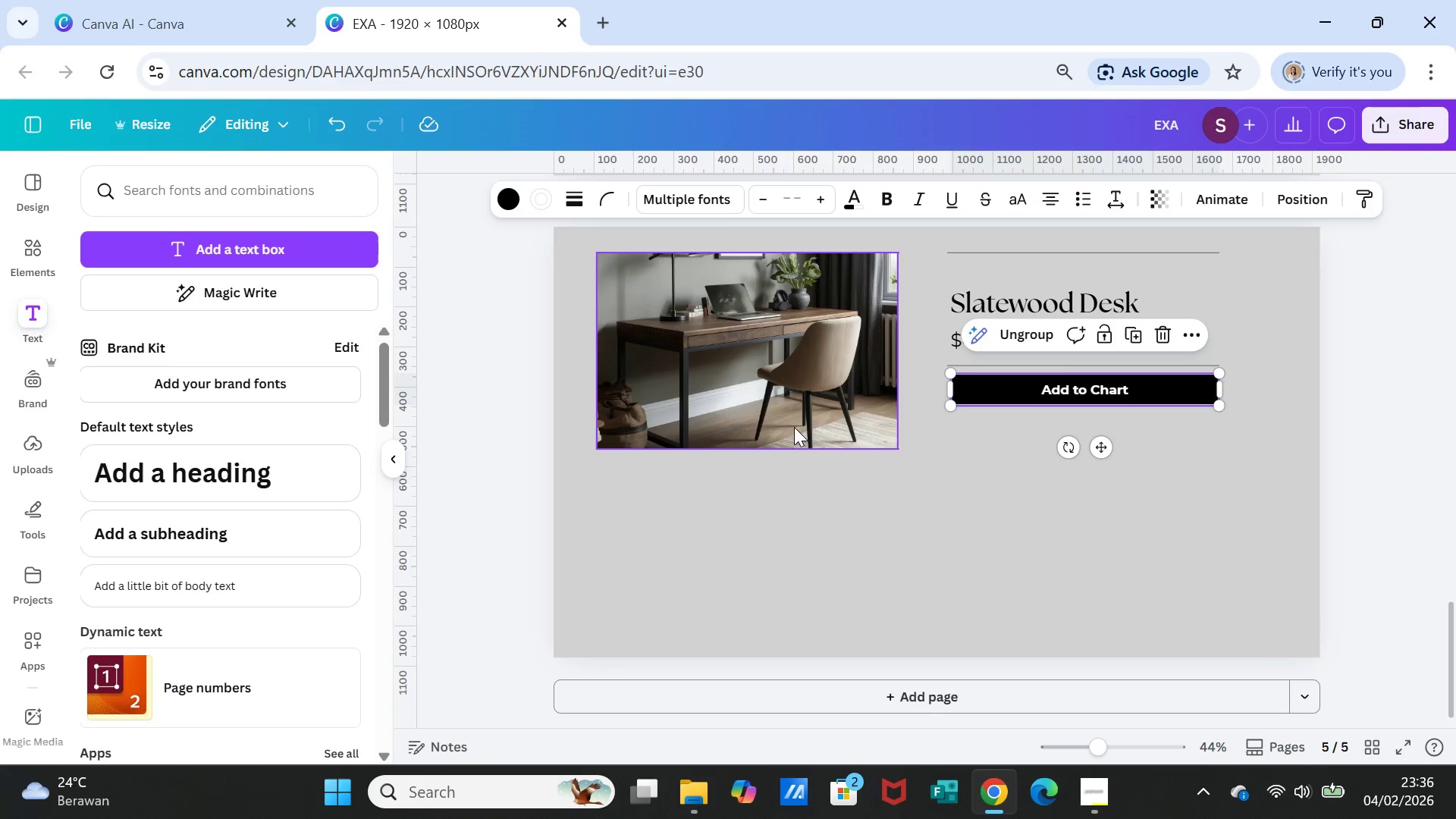 
left_click([800, 412])
 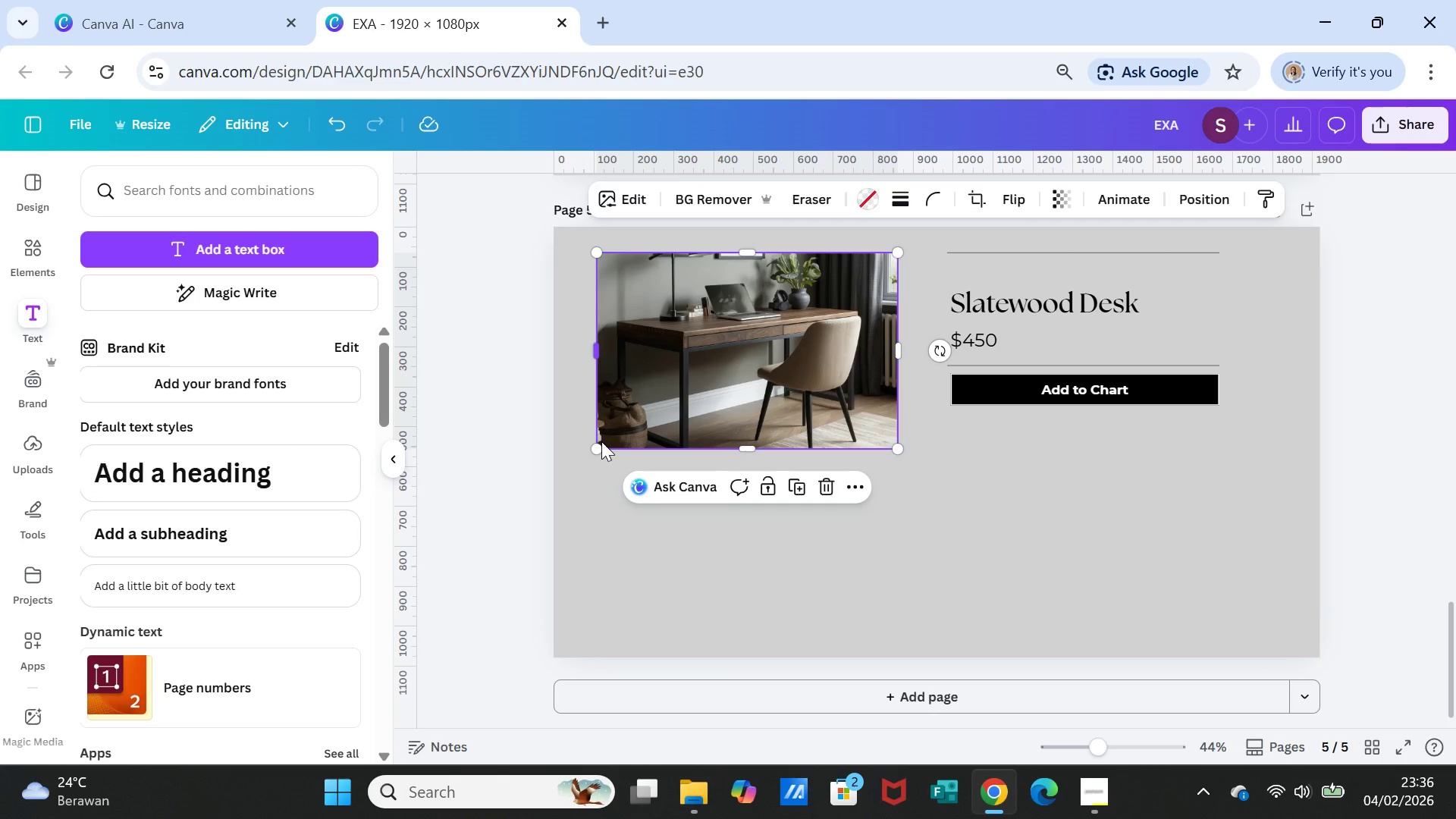 
left_click_drag(start_coordinate=[601, 444], to_coordinate=[681, 427])
 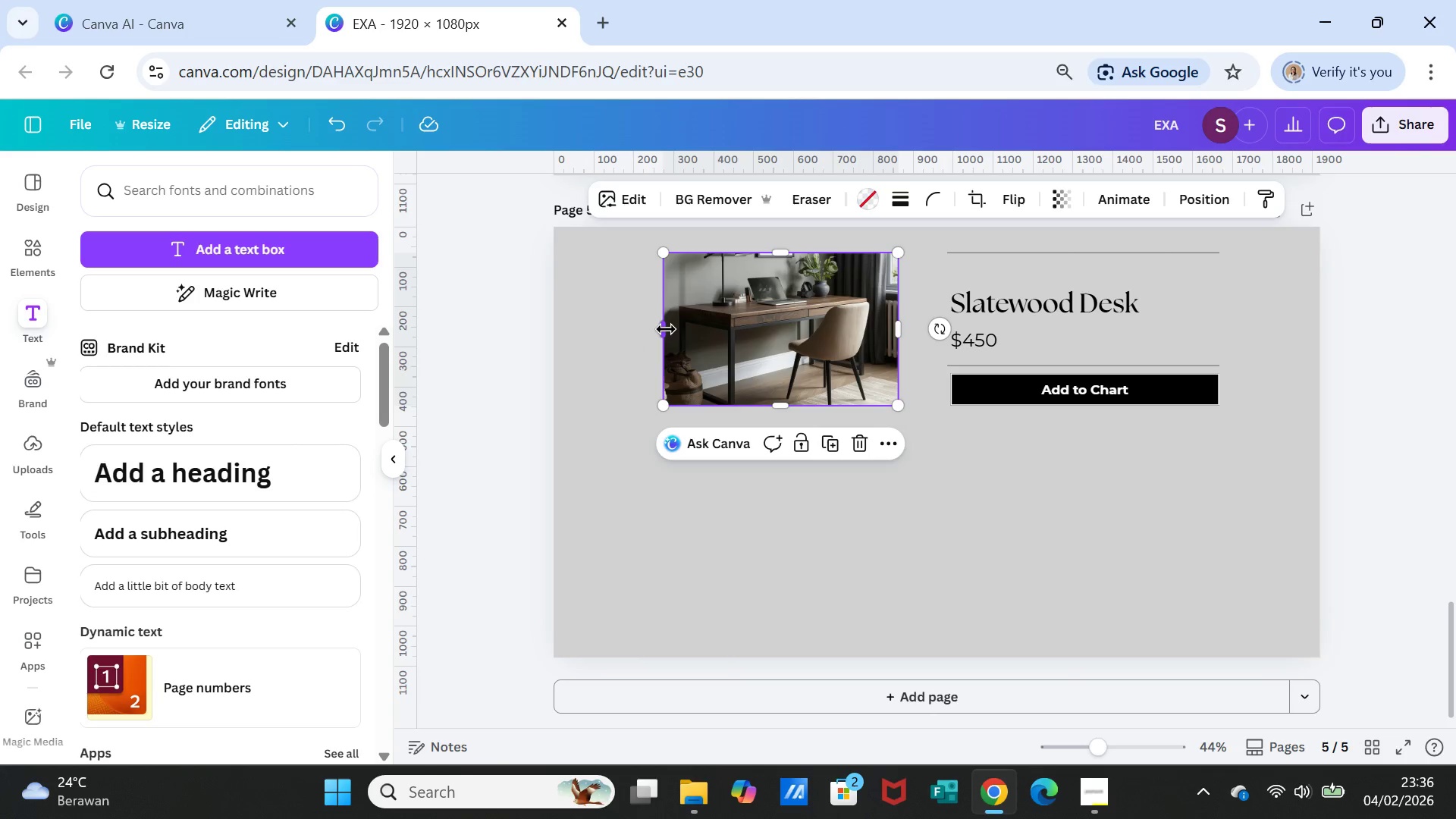 
left_click_drag(start_coordinate=[666, 329], to_coordinate=[605, 326])
 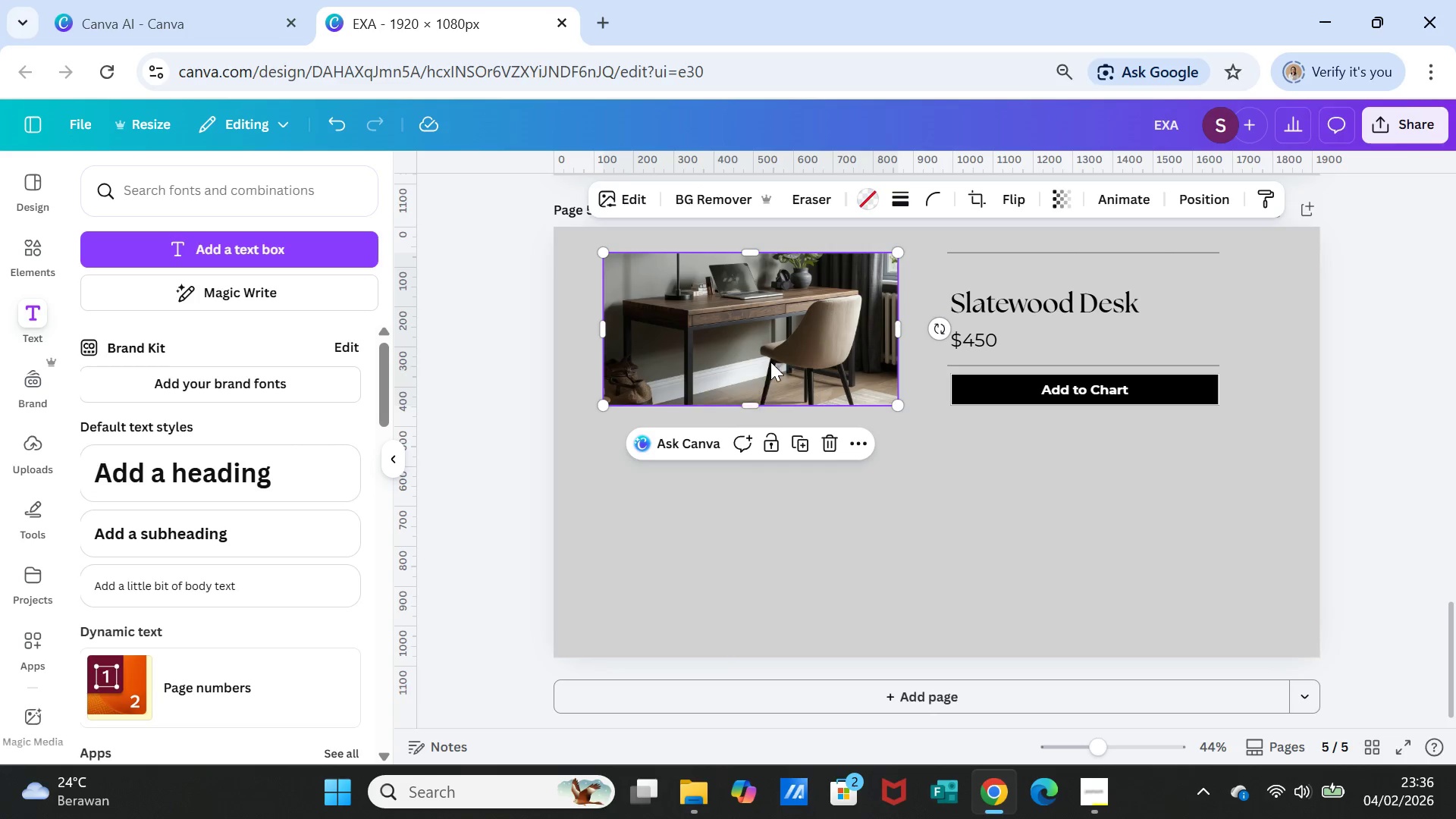 
double_click([771, 360])
 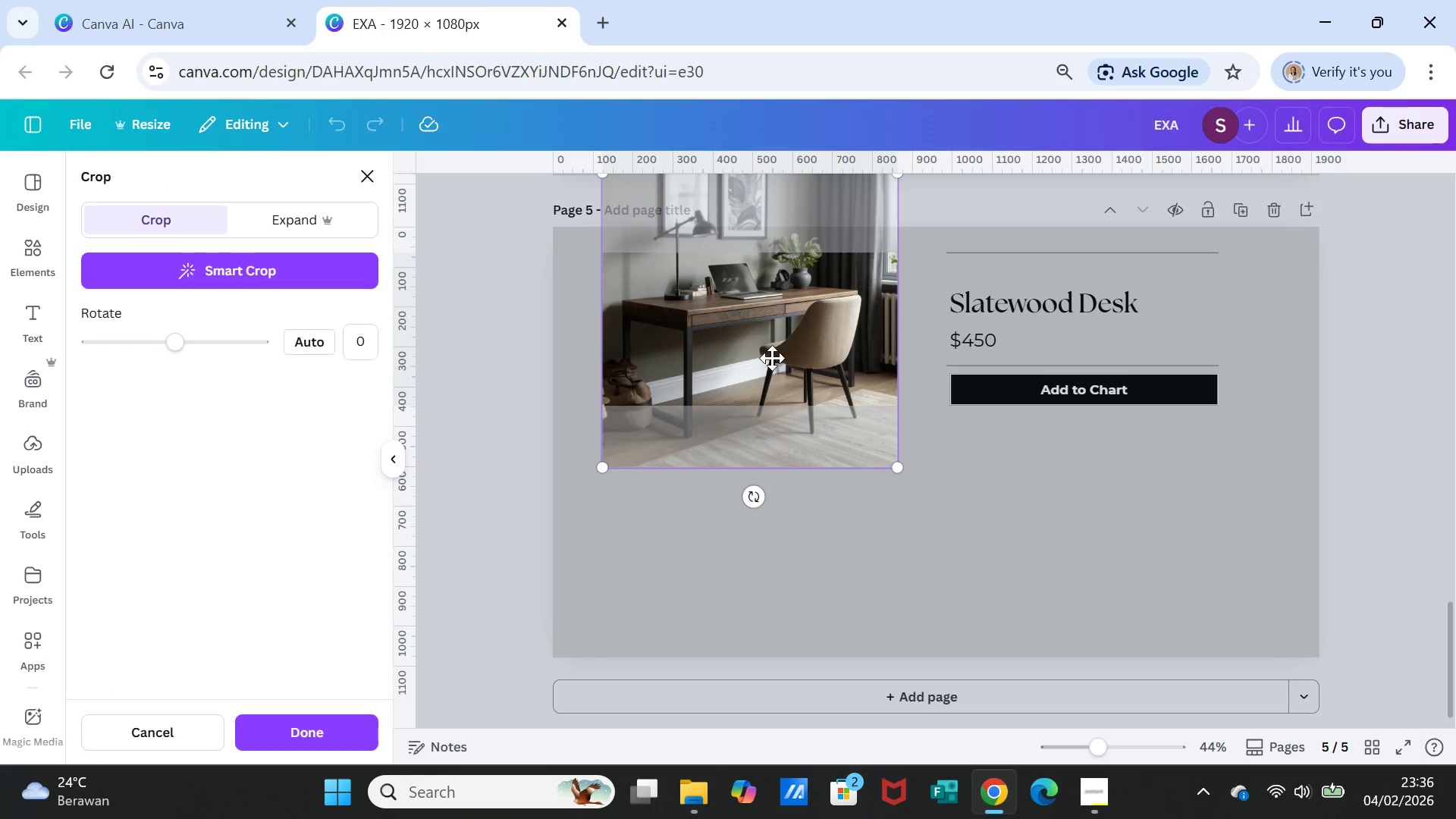 
left_click_drag(start_coordinate=[772, 358], to_coordinate=[771, 315])
 